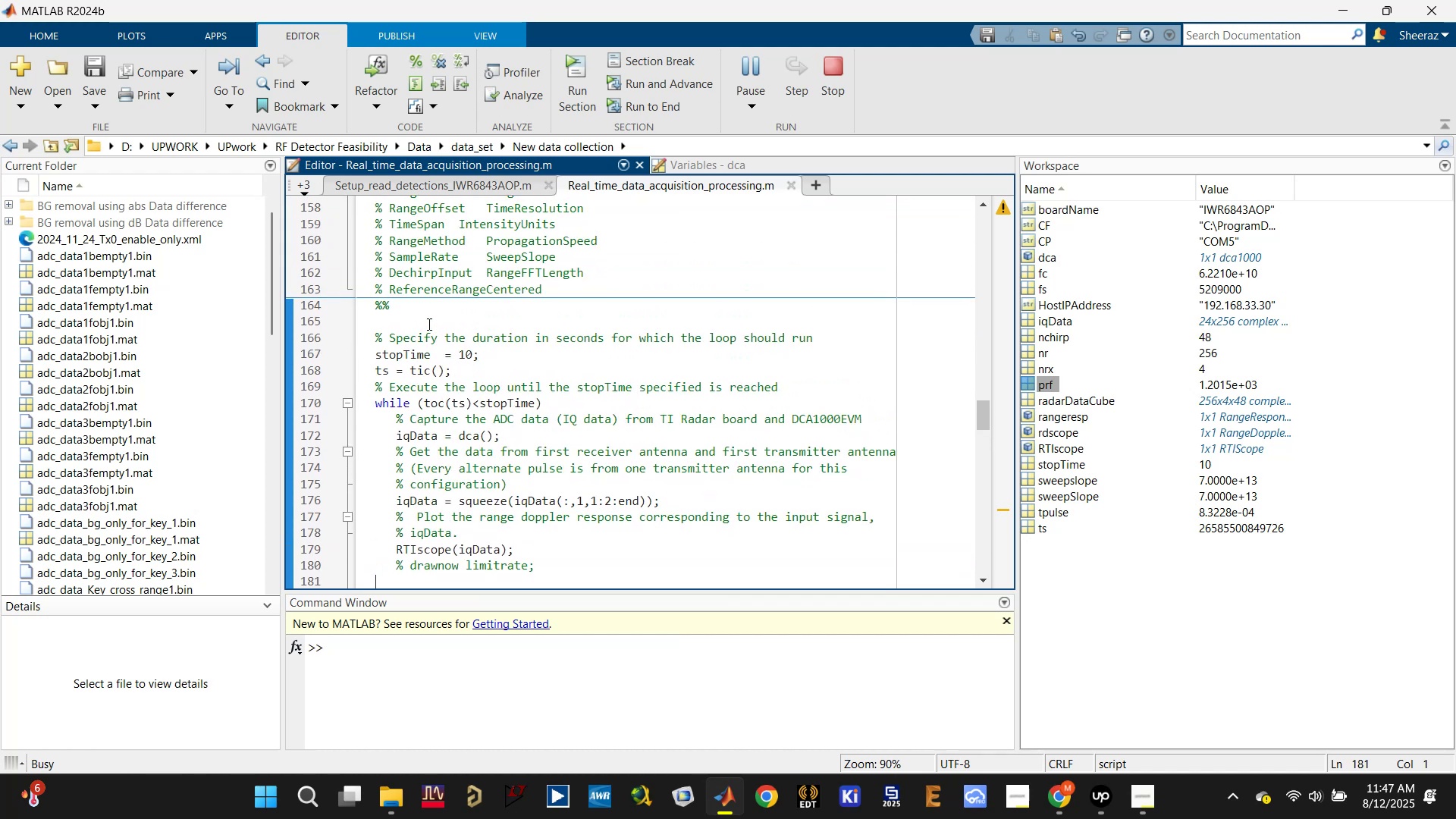 
left_click([430, 318])
 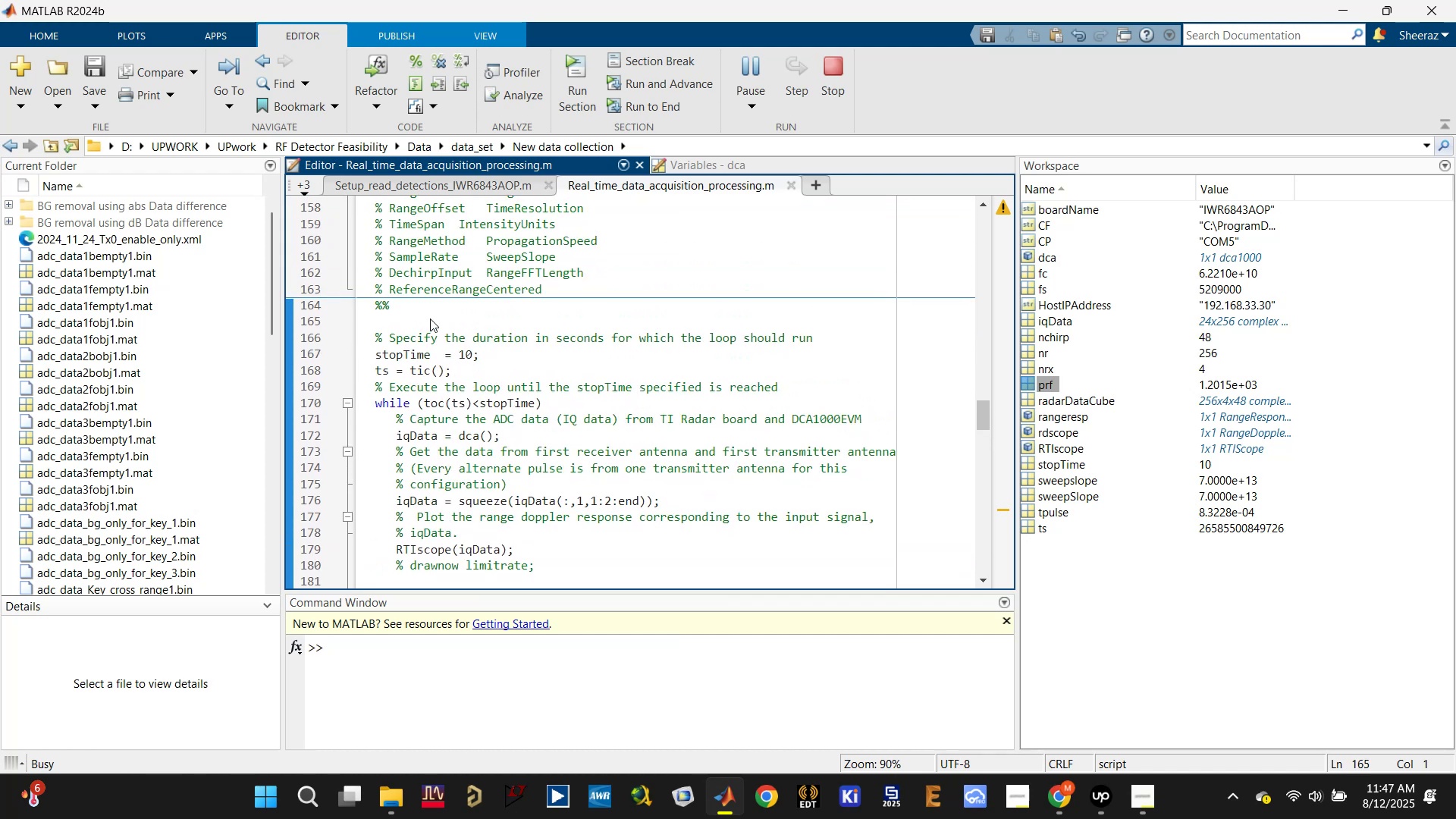 
scroll: coordinate [430, 318], scroll_direction: down, amount: 1.0
 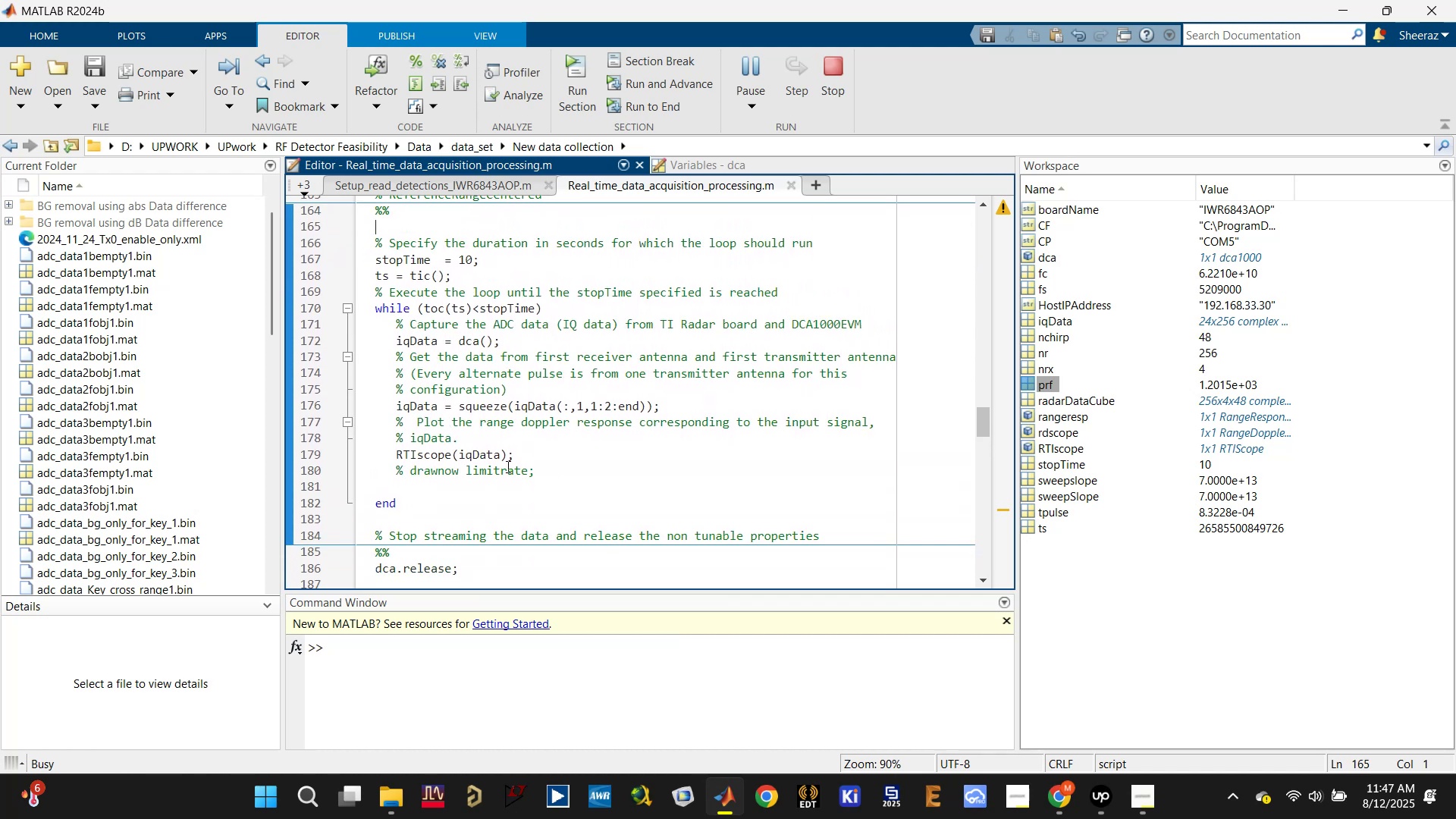 
scroll: coordinate [493, 455], scroll_direction: up, amount: 1.0
 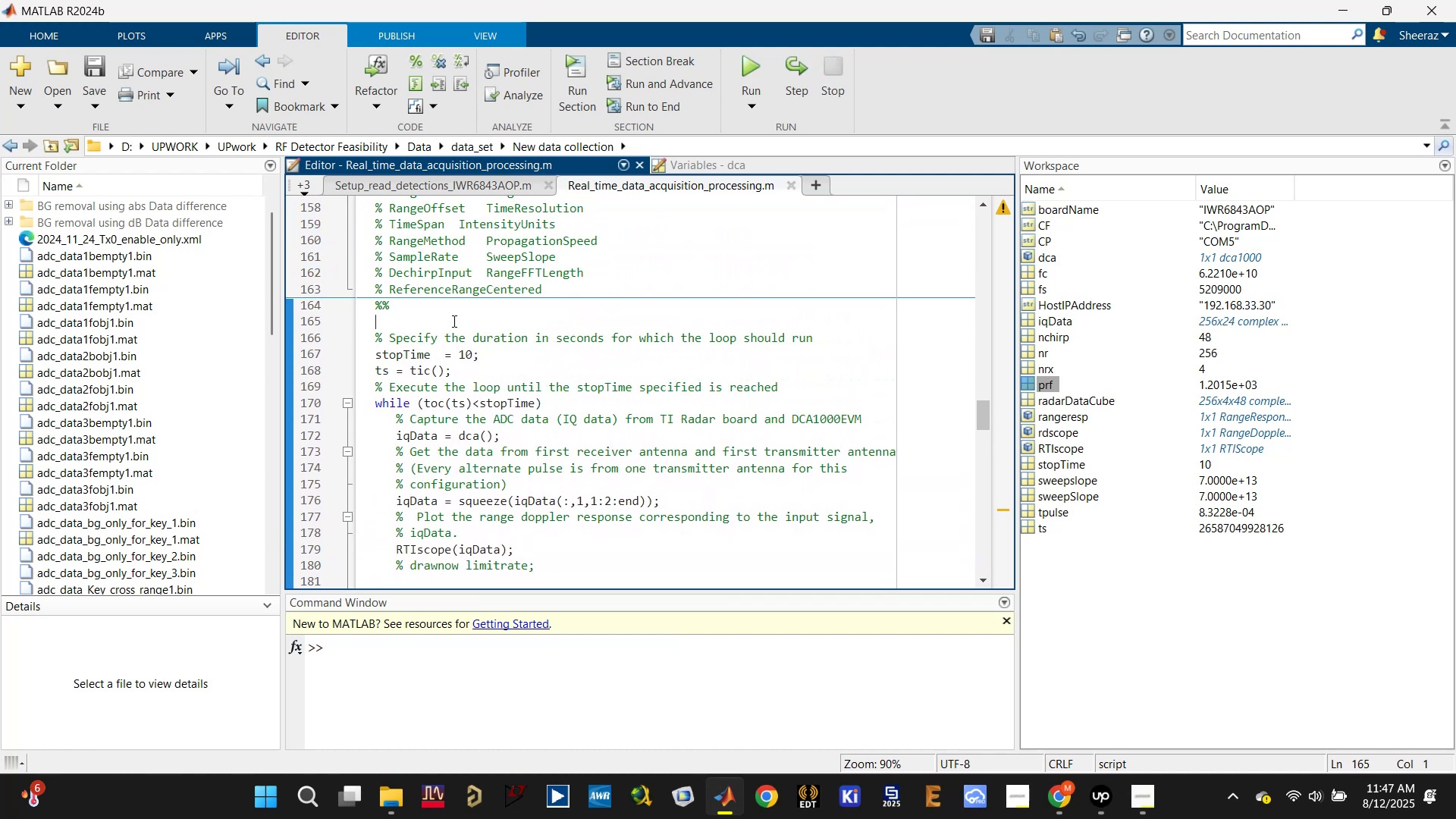 
double_click([426, 322])
 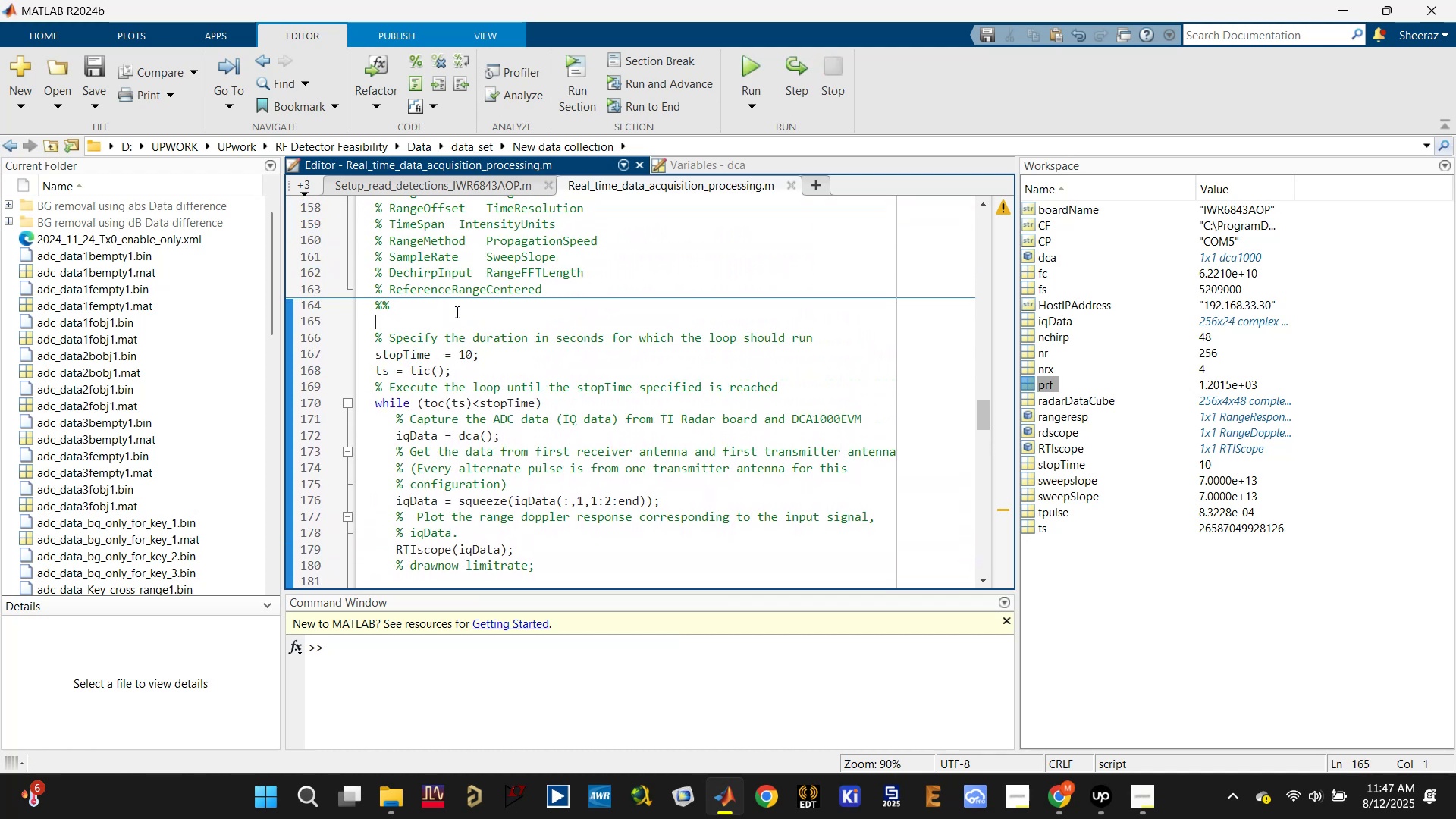 
type(figure;)
 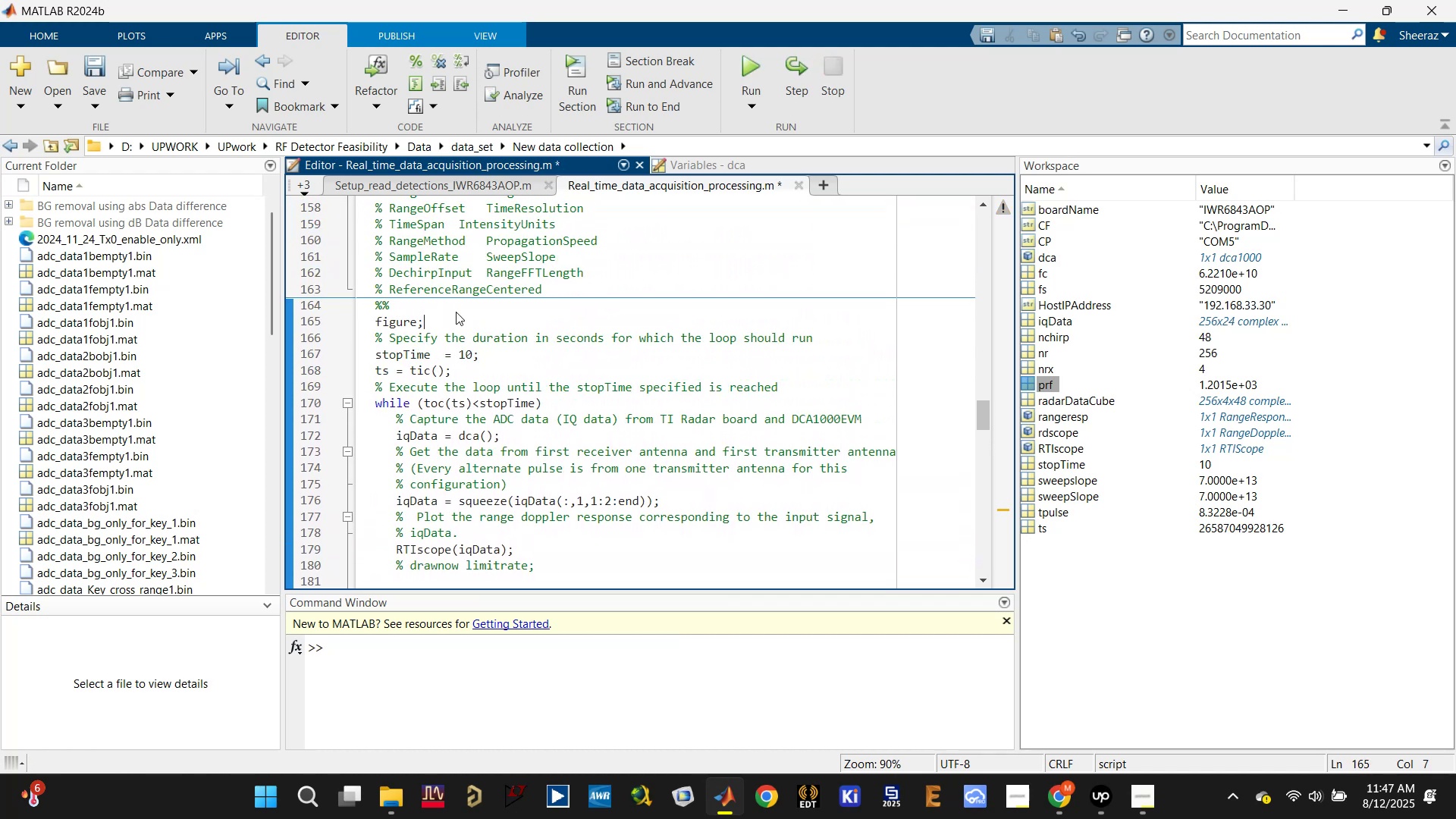 
key(Enter)
 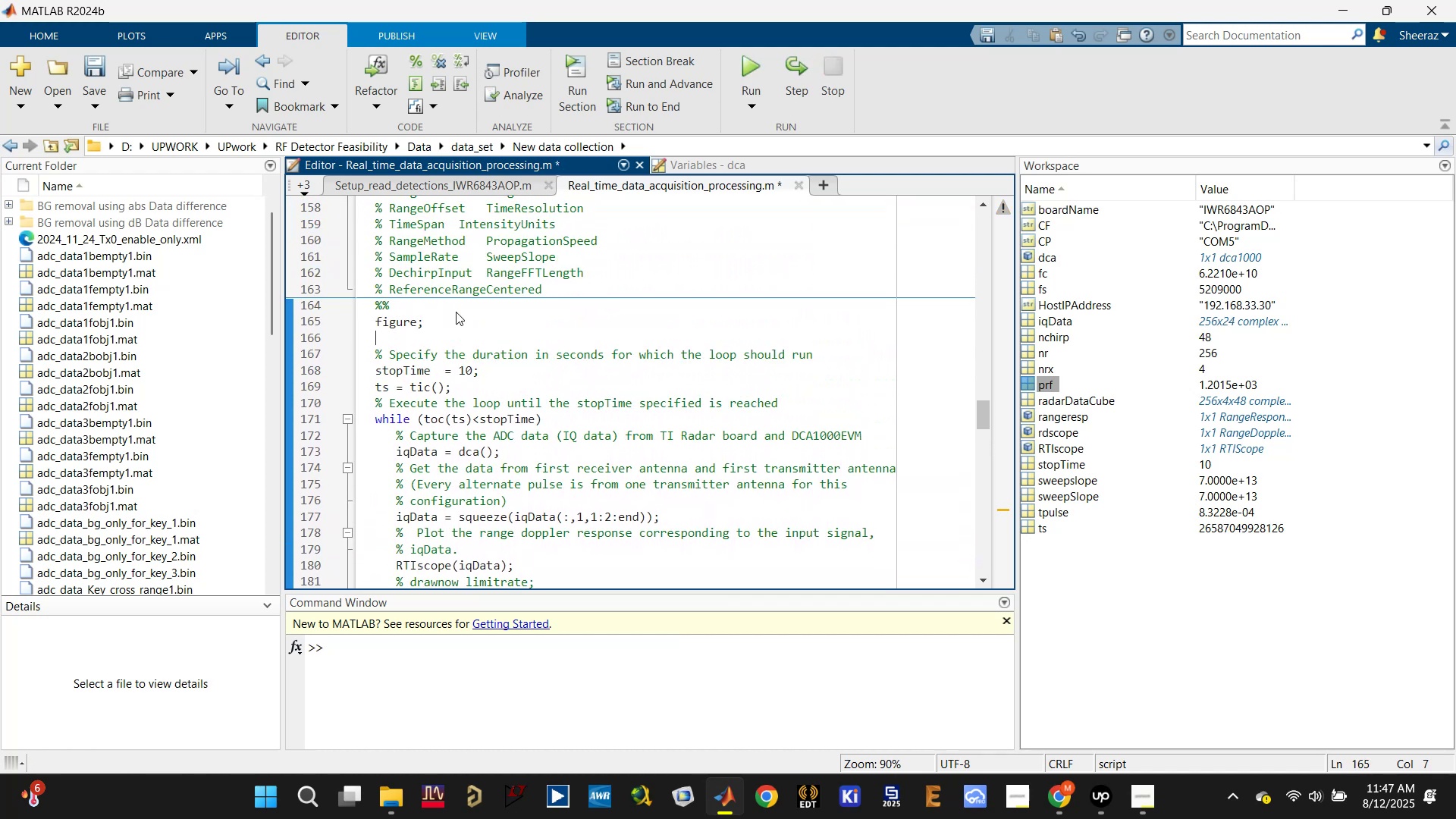 
key(Enter)
 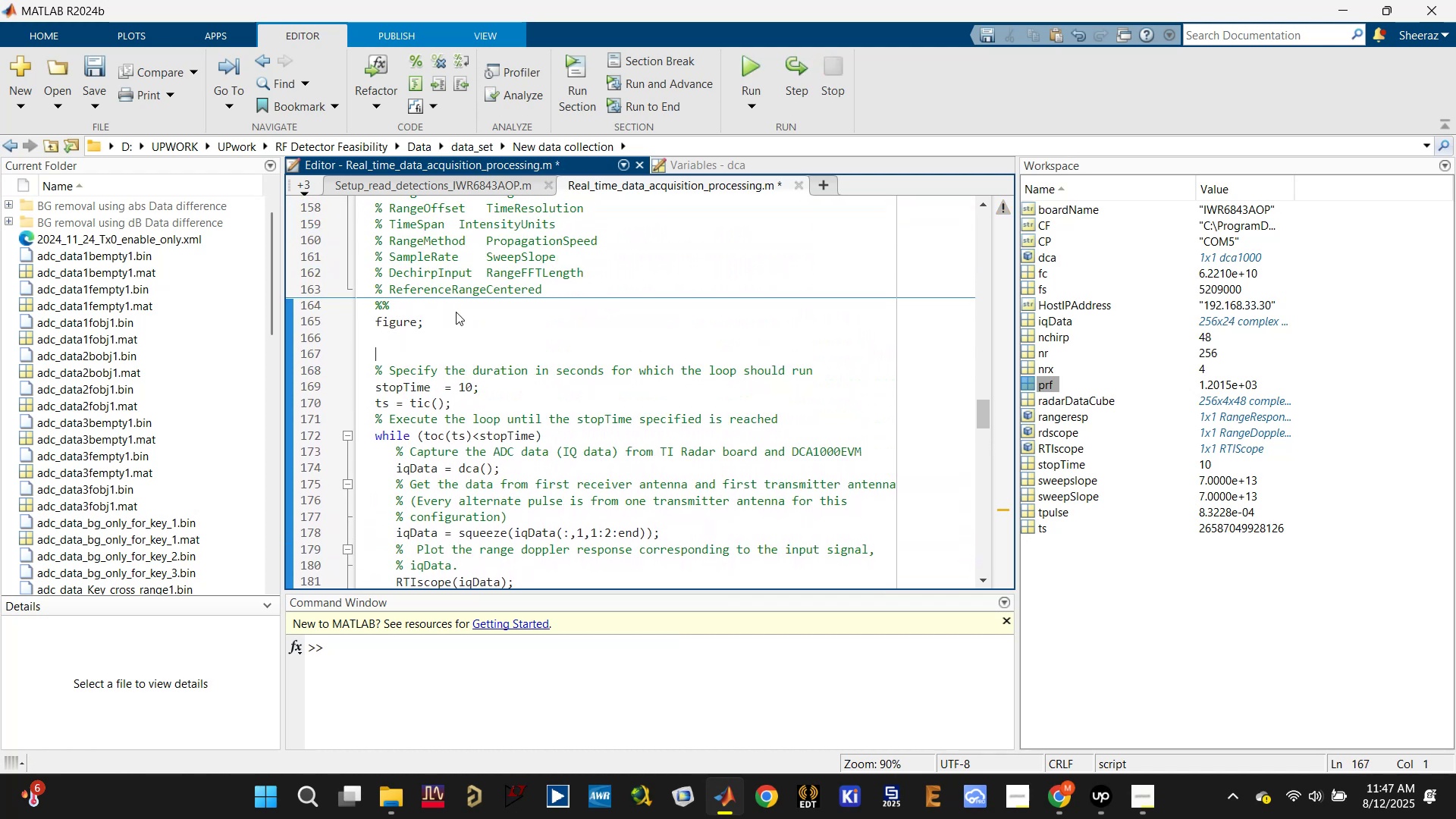 
key(Shift+5)
 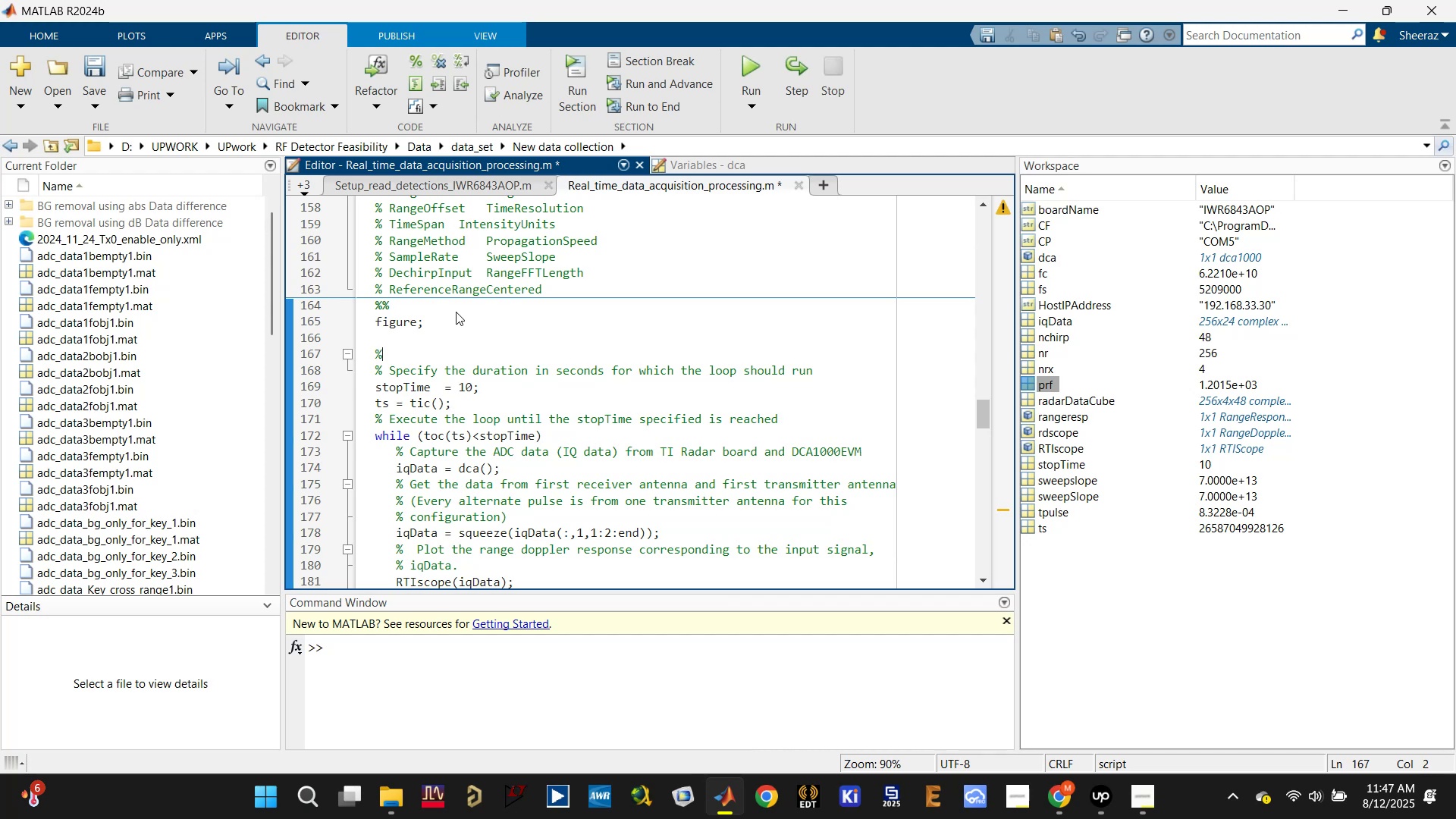 
key(Backspace)
 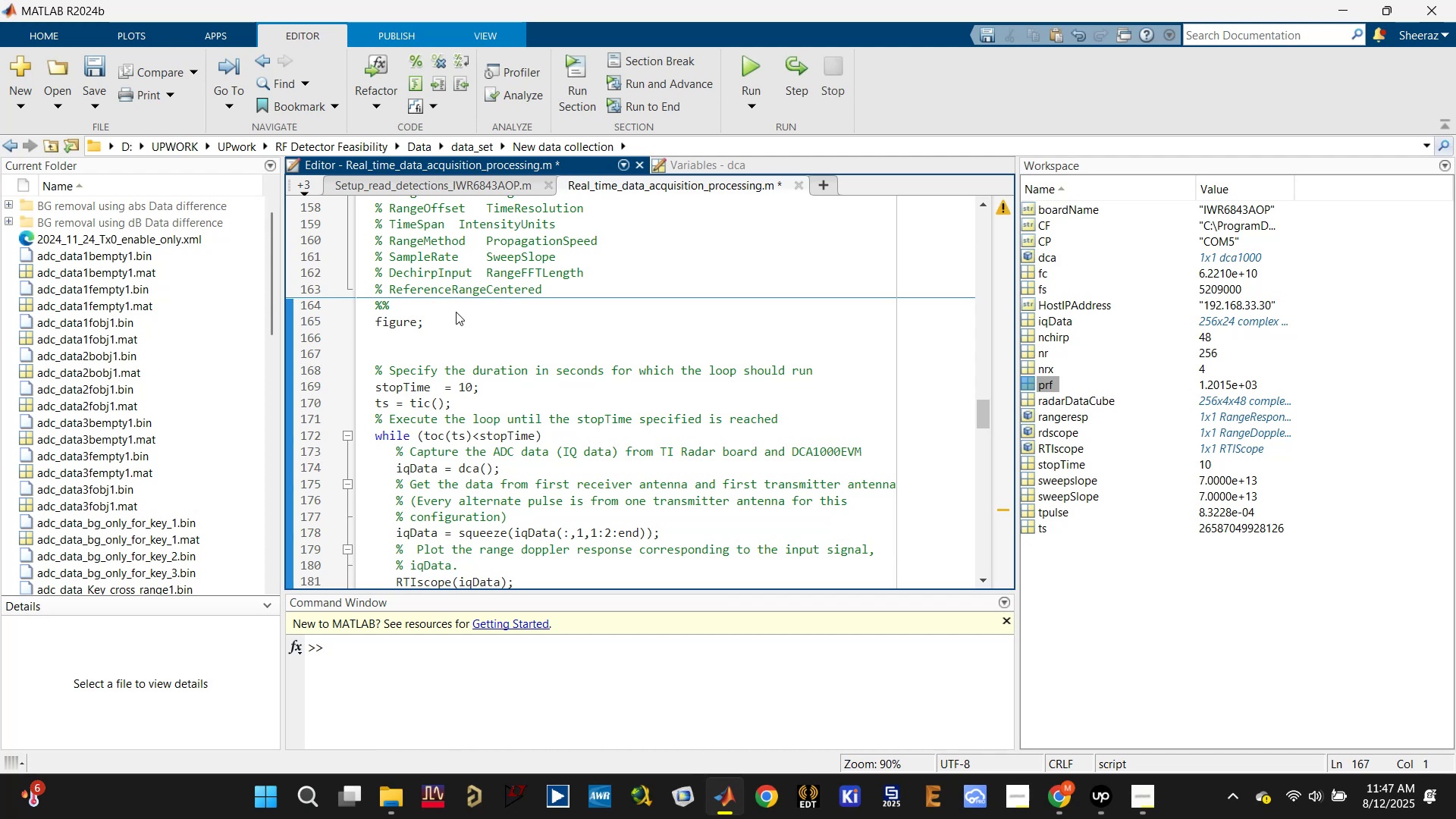 
scroll: coordinate [473, 403], scroll_direction: down, amount: 2.0
 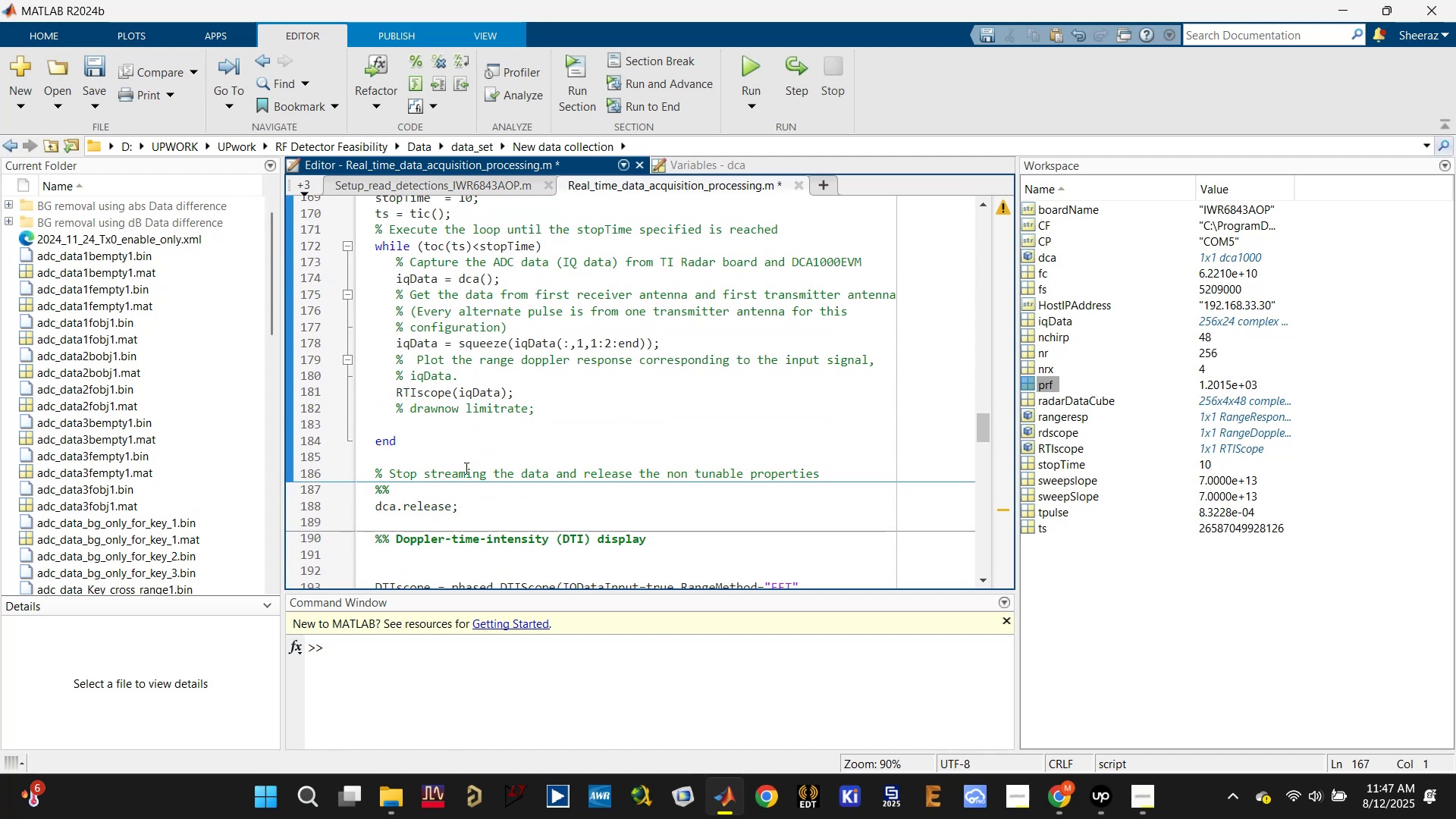 
left_click([459, 497])
 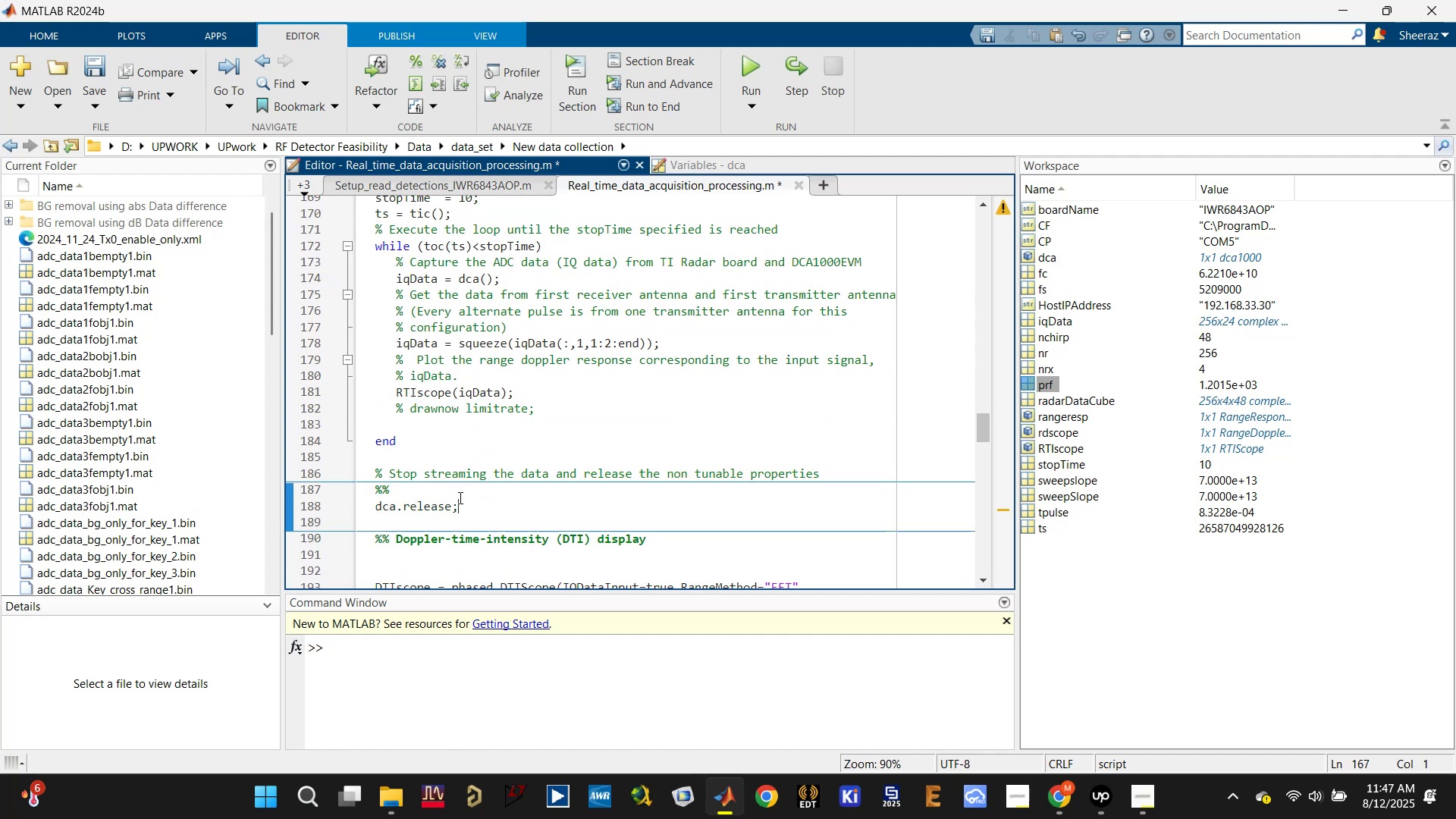 
key(Control+Enter)
 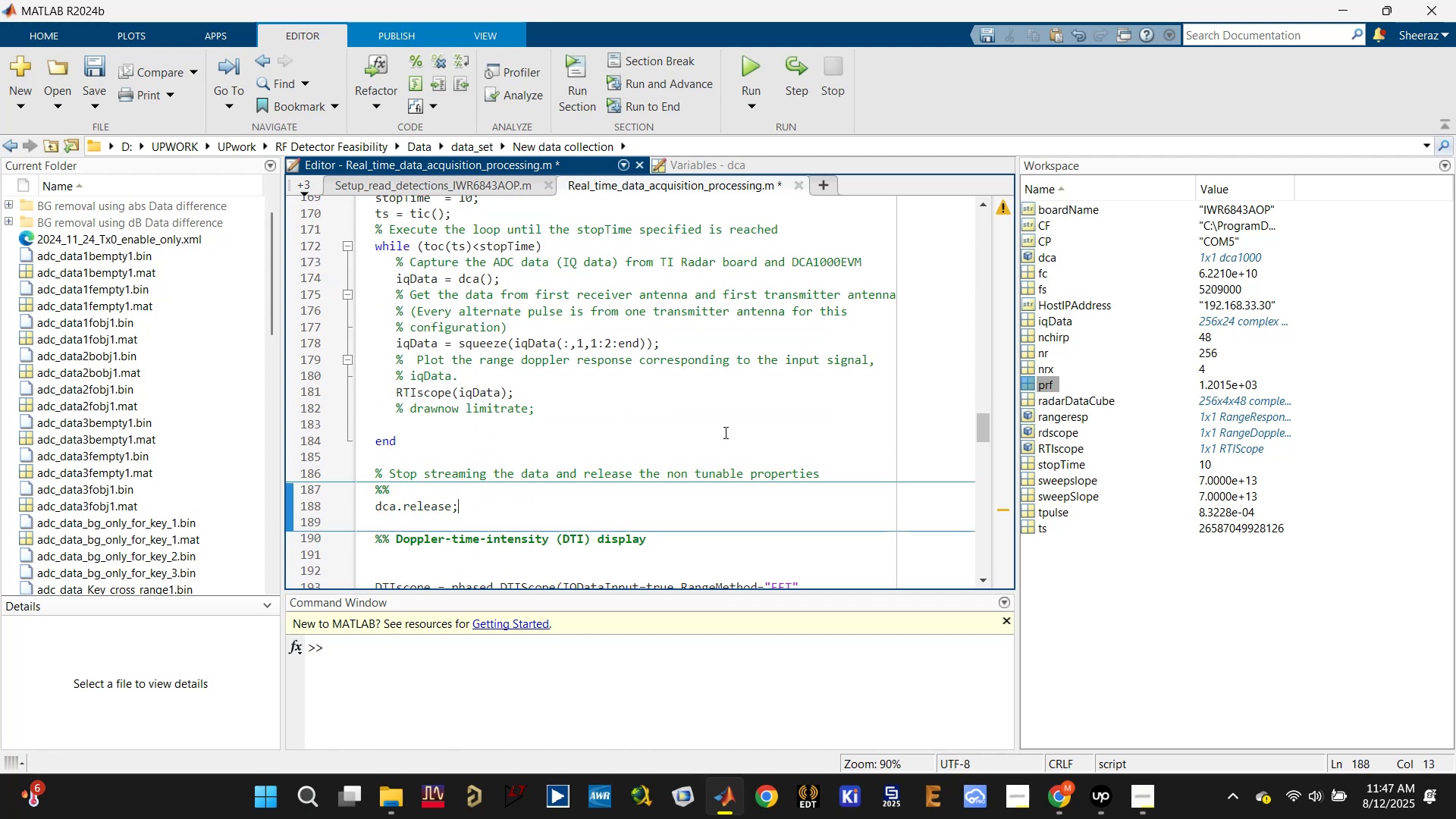 
left_click([736, 408])
 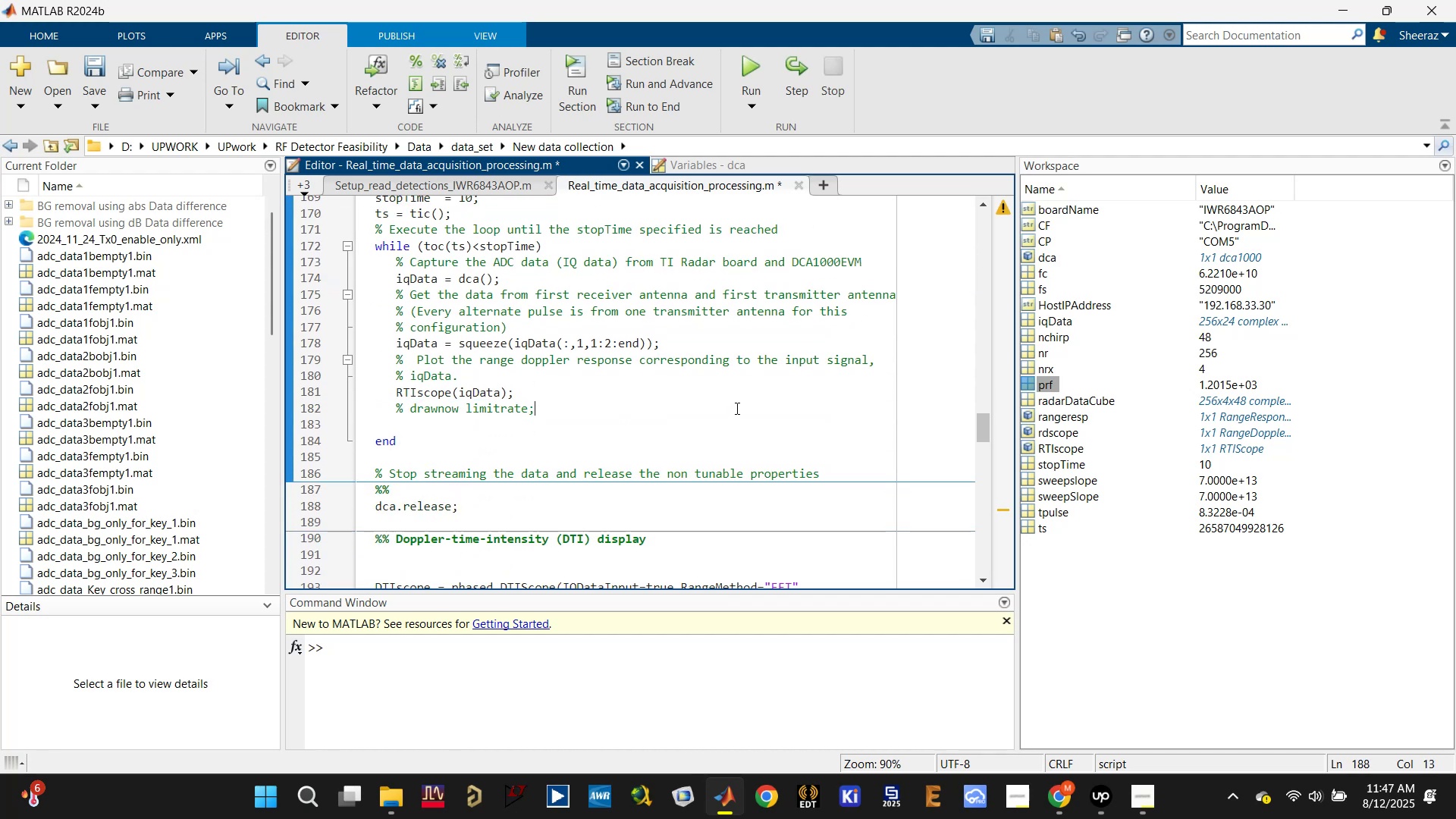 
key(Control+Enter)
 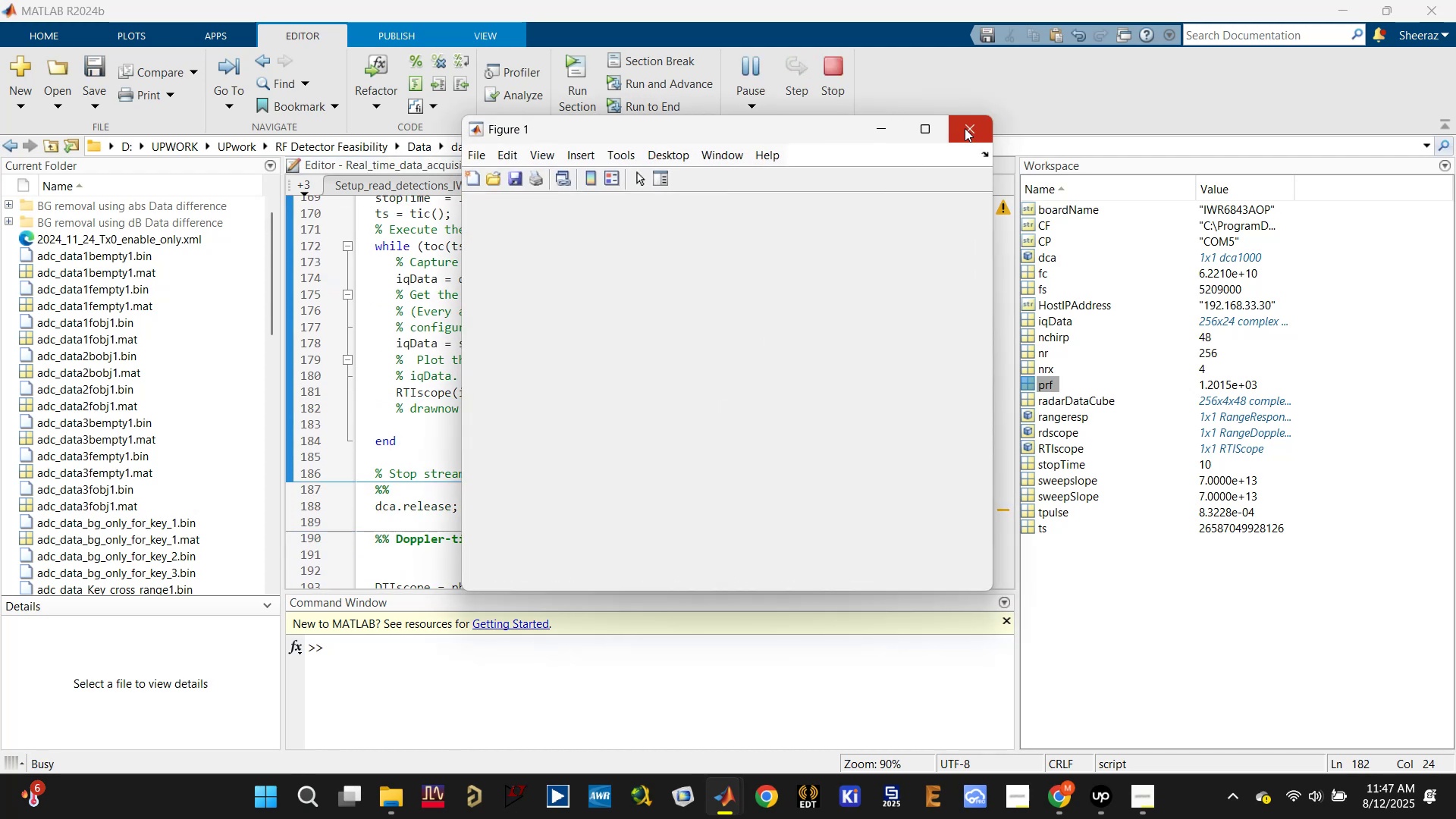 
left_click([830, 61])
 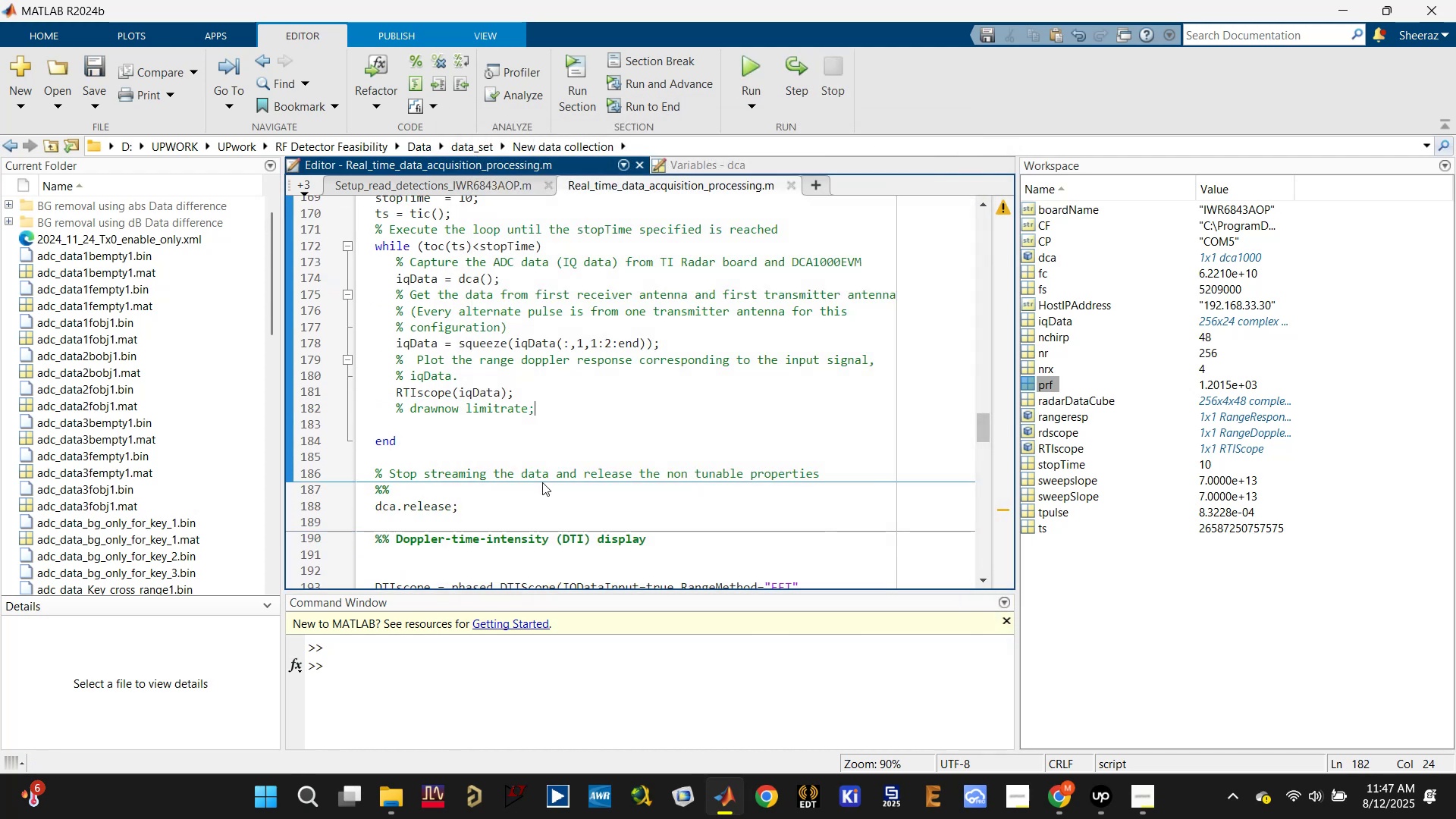 
left_click([544, 495])
 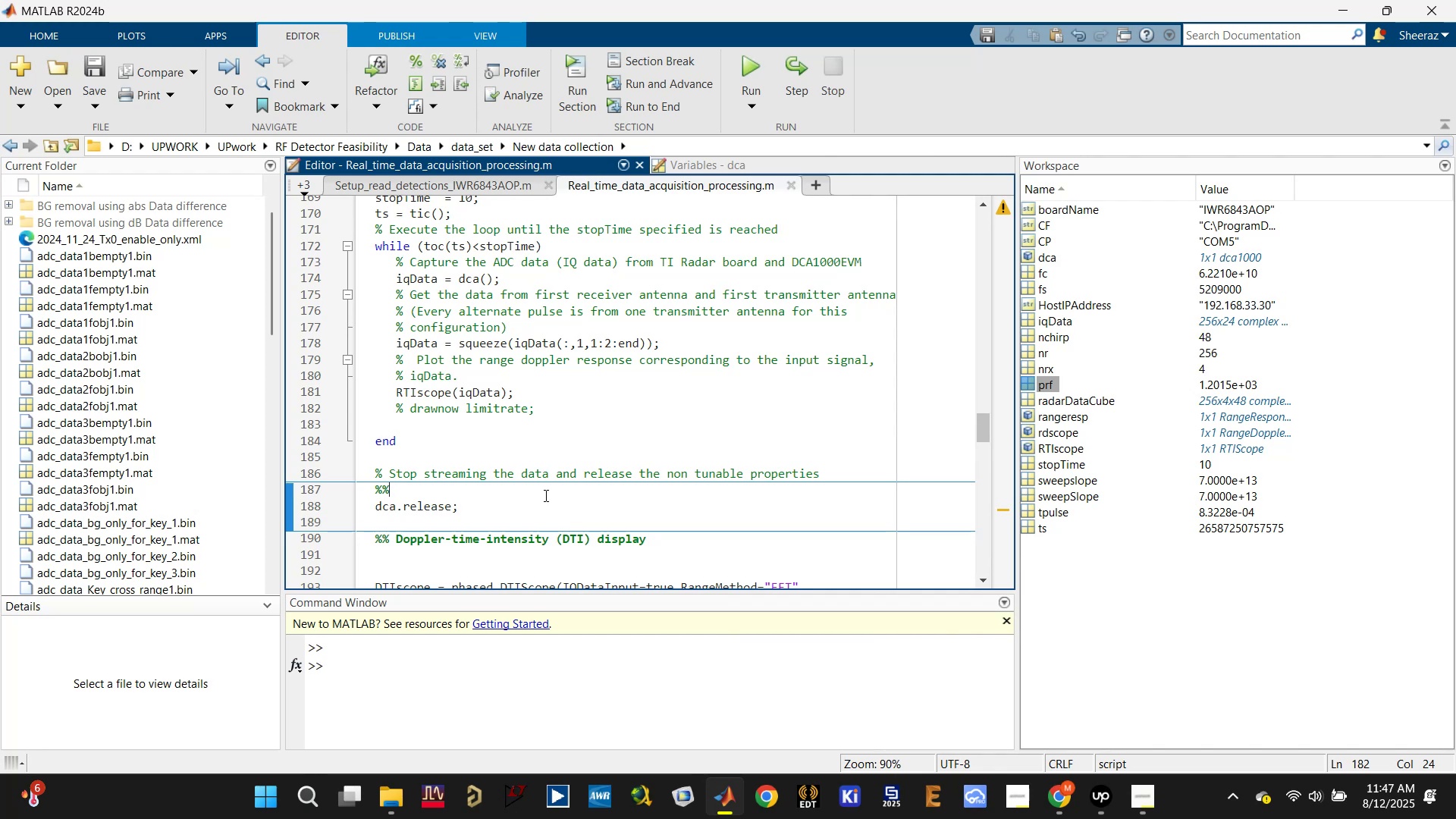 
key(Control+Enter)
 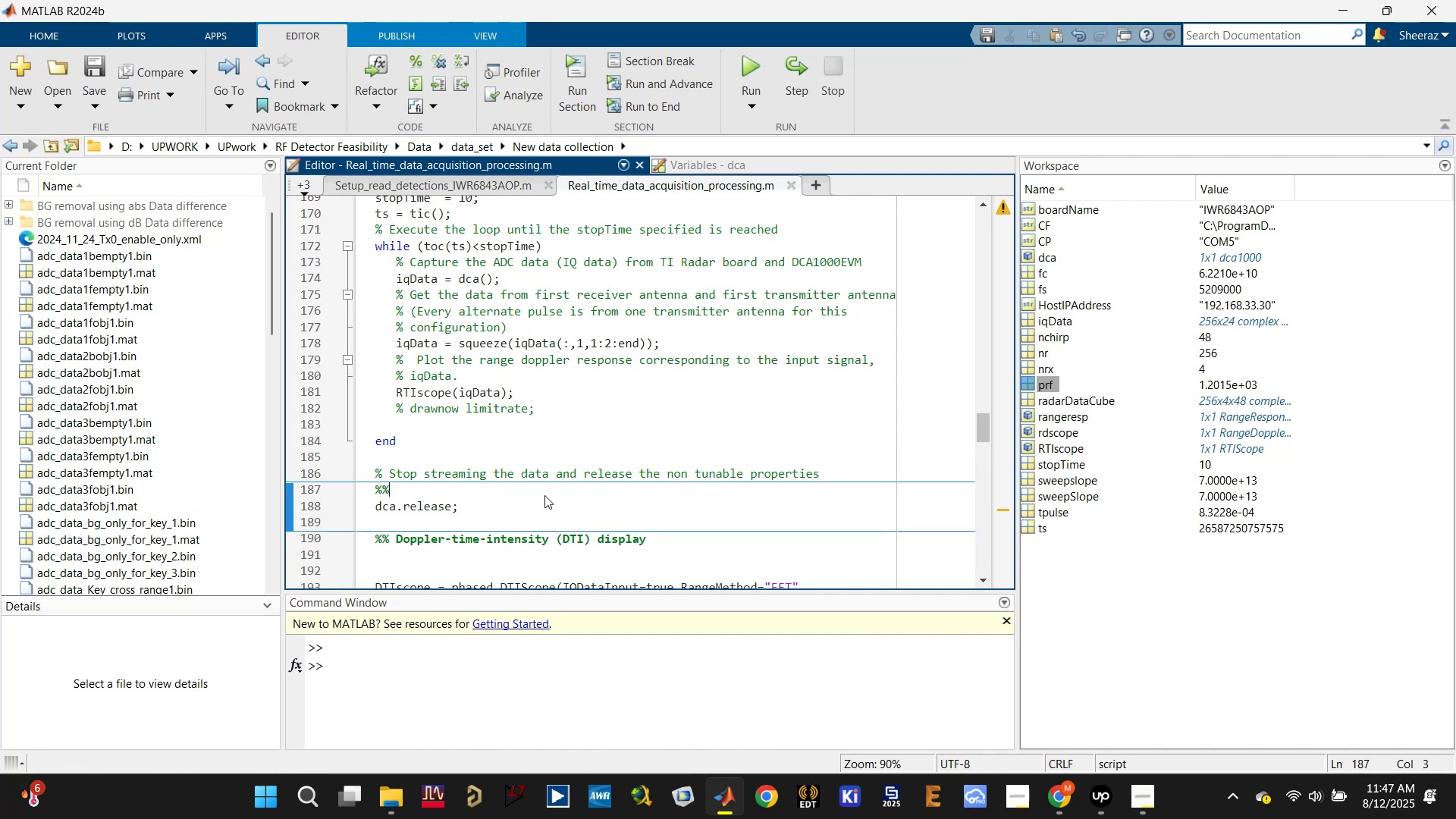 
scroll: coordinate [535, 494], scroll_direction: up, amount: 2.0
 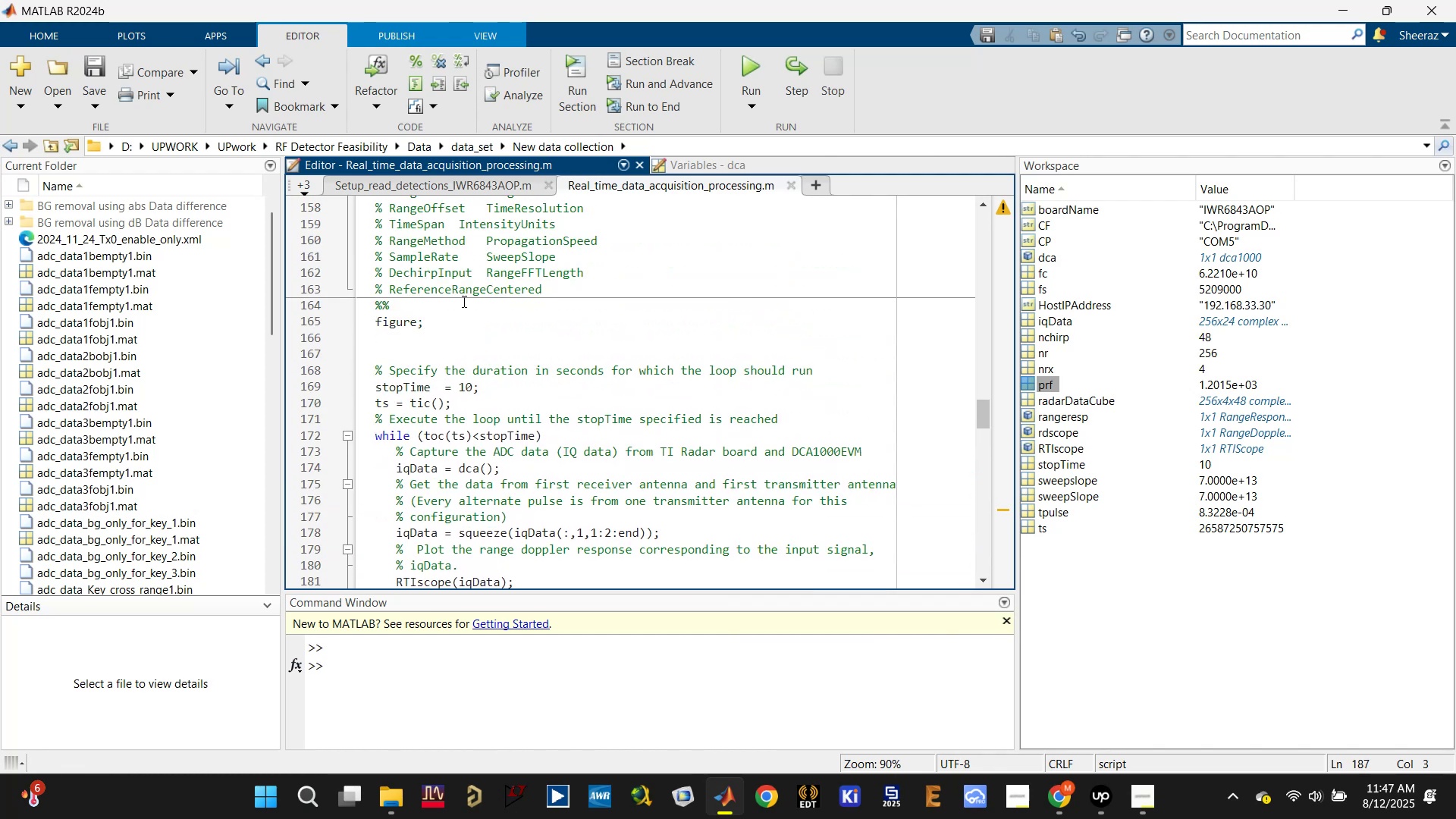 
left_click_drag(start_coordinate=[460, 340], to_coordinate=[334, 317])
 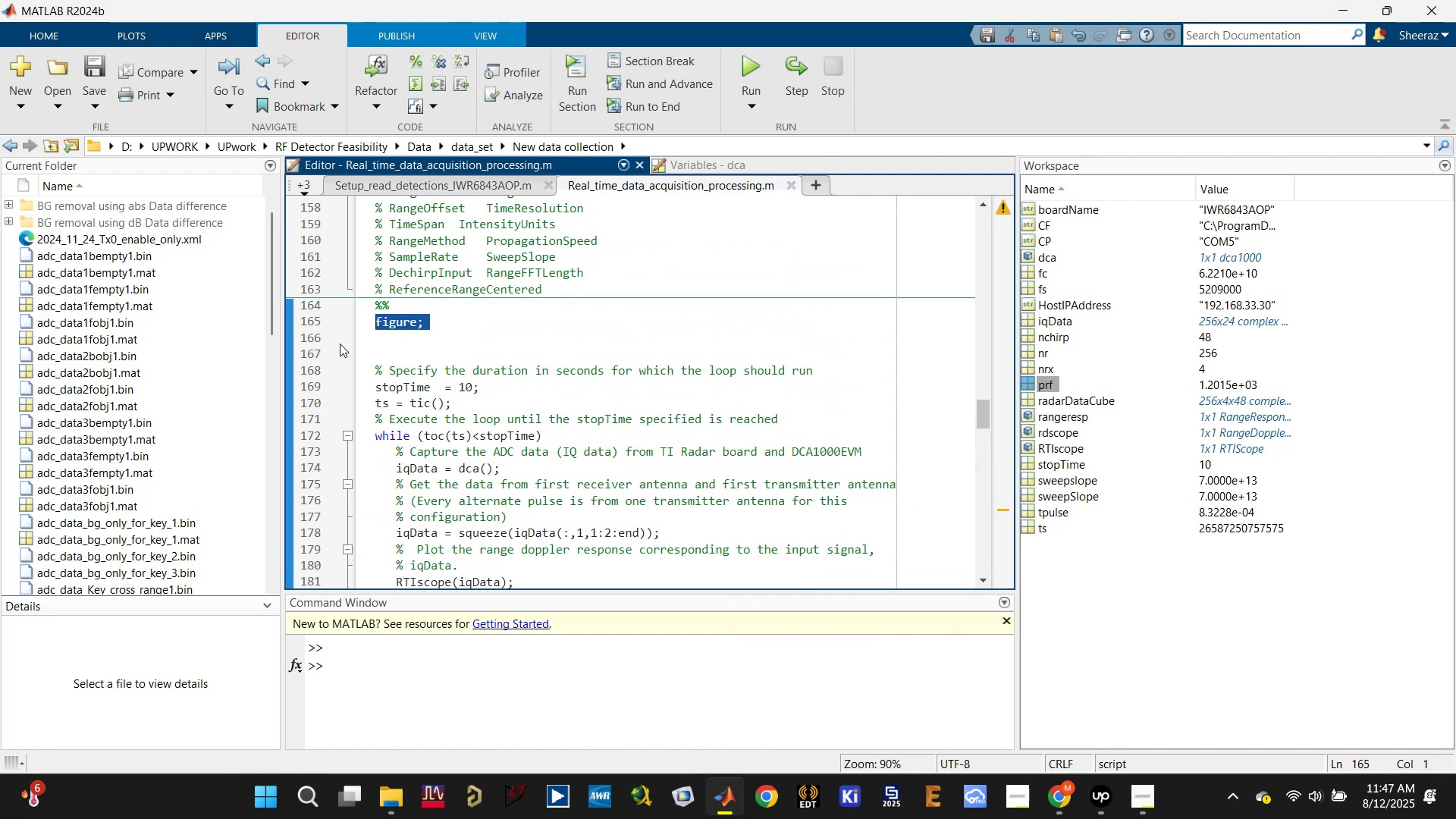 
key(Backspace)
 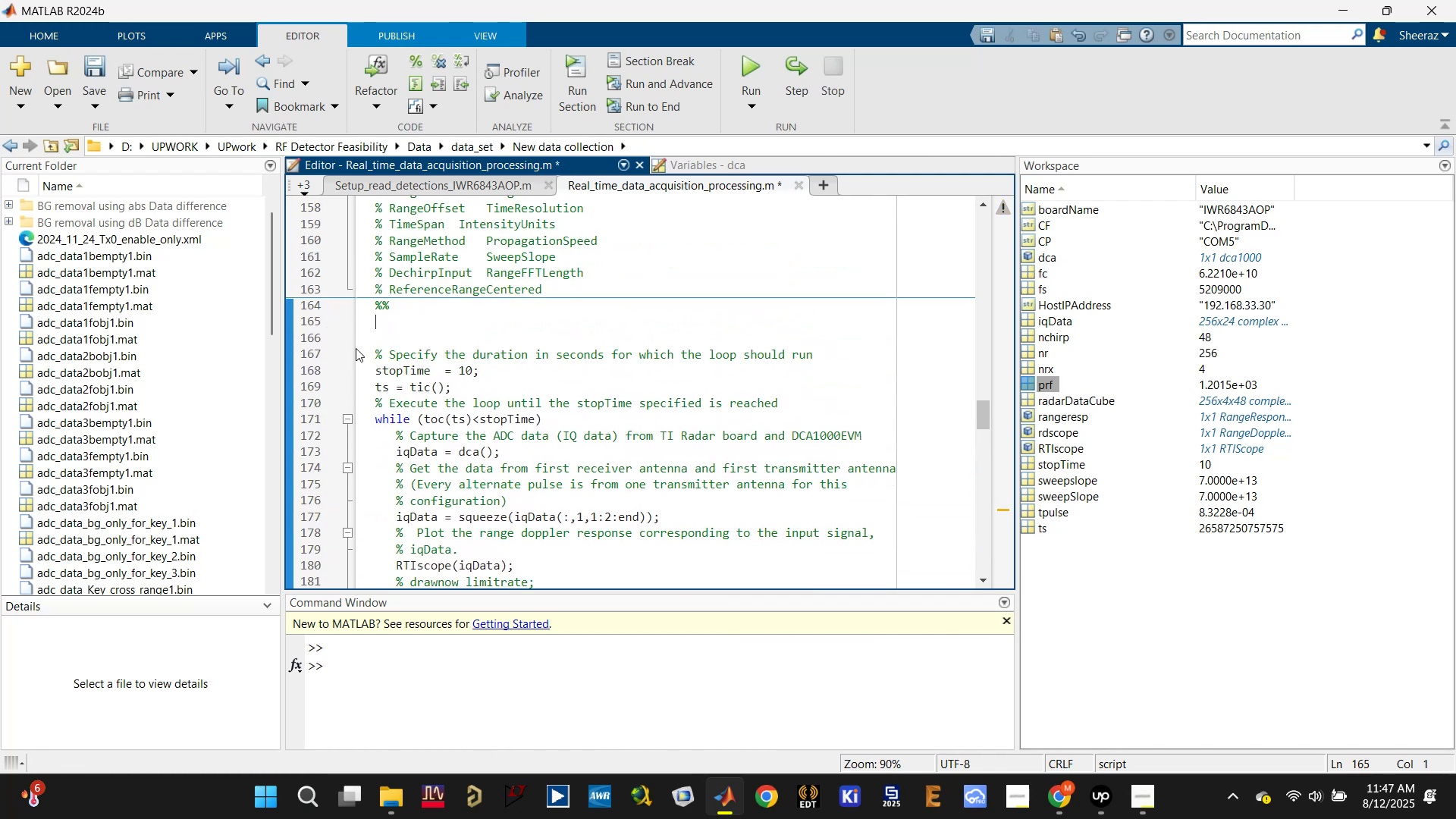 
key(Backspace)
 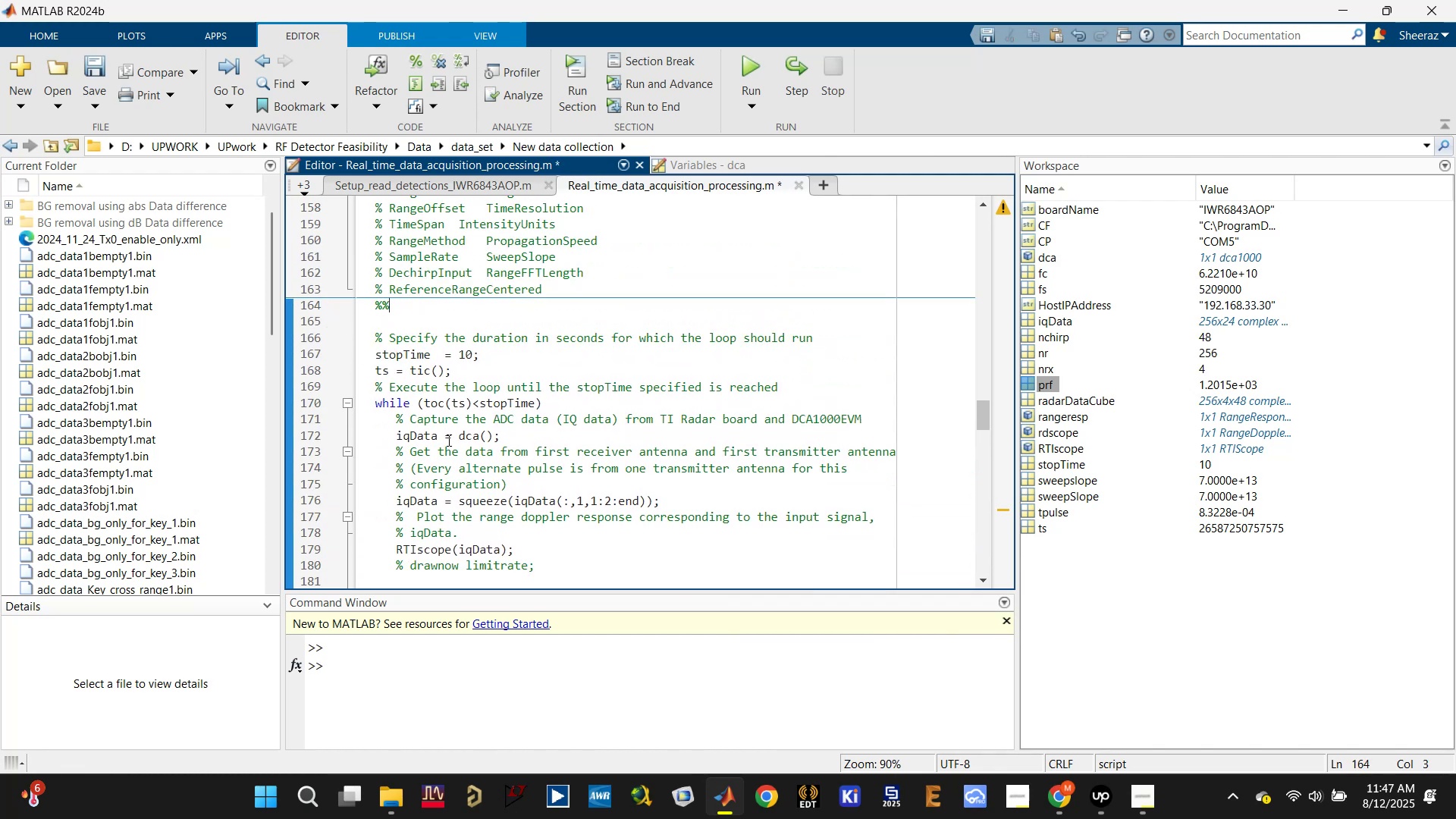 
key(Control+S)
 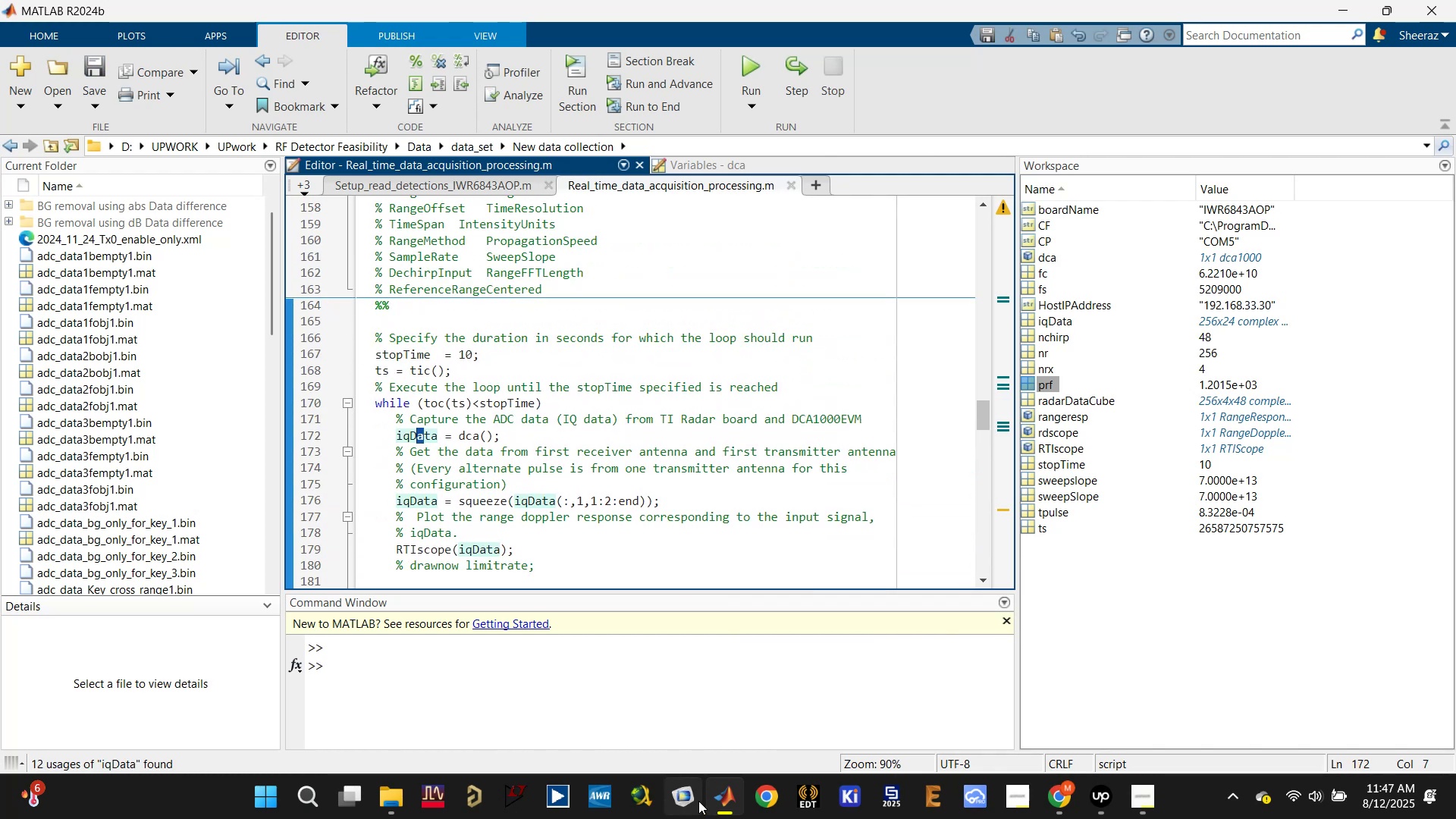 
double_click([721, 803])
 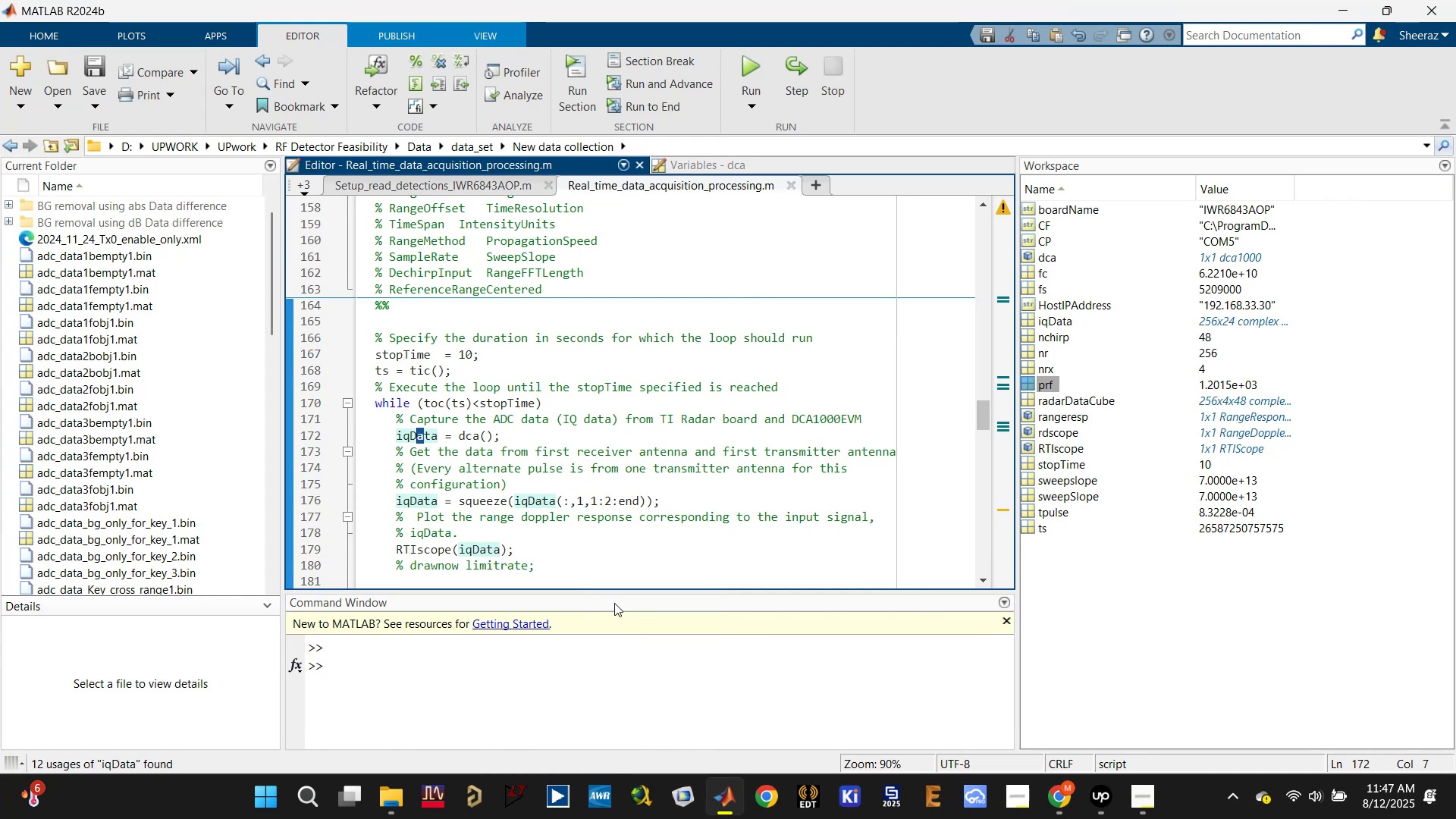 
scroll: coordinate [602, 548], scroll_direction: up, amount: 3.0
 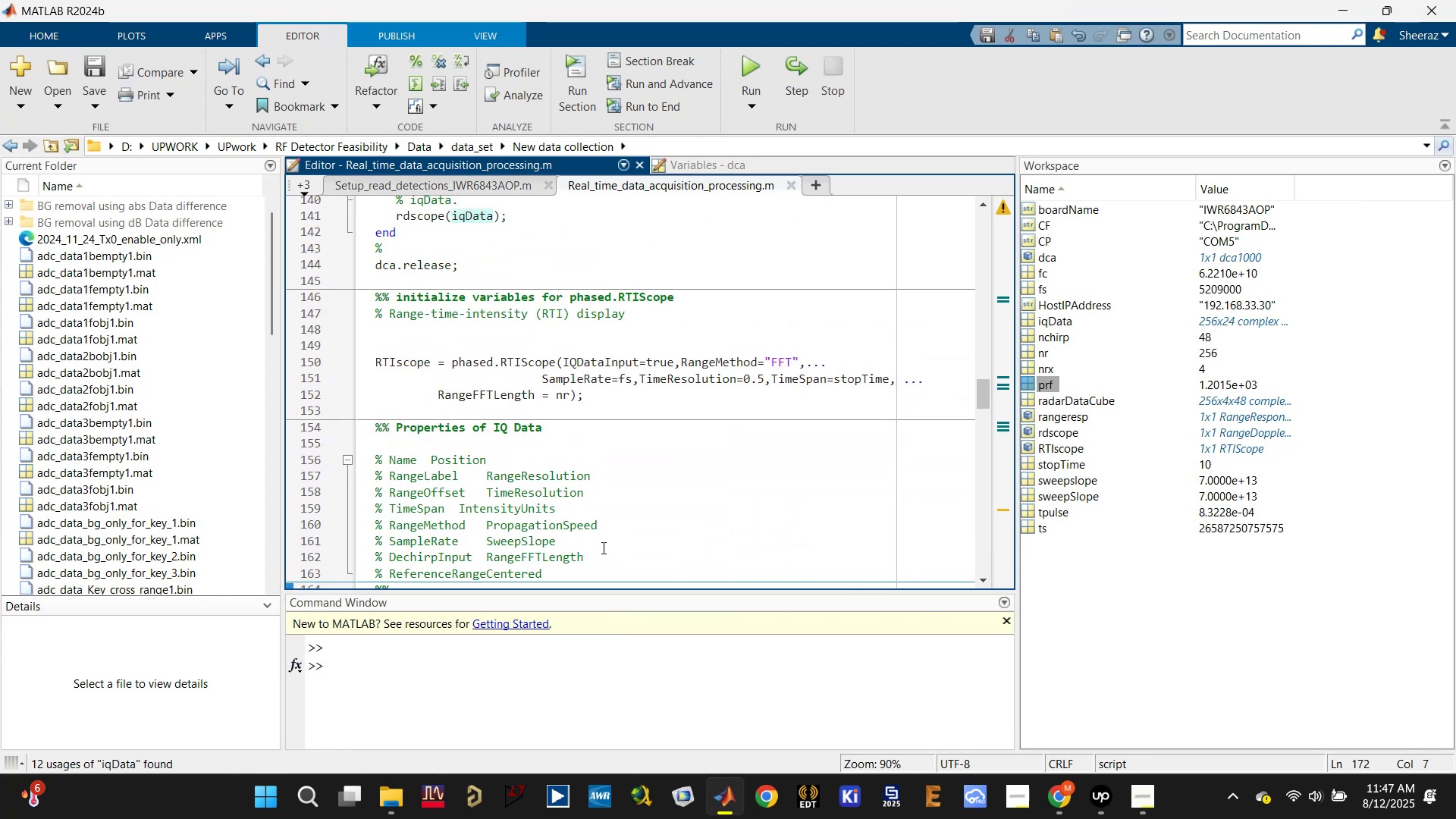 
left_click([623, 455])
 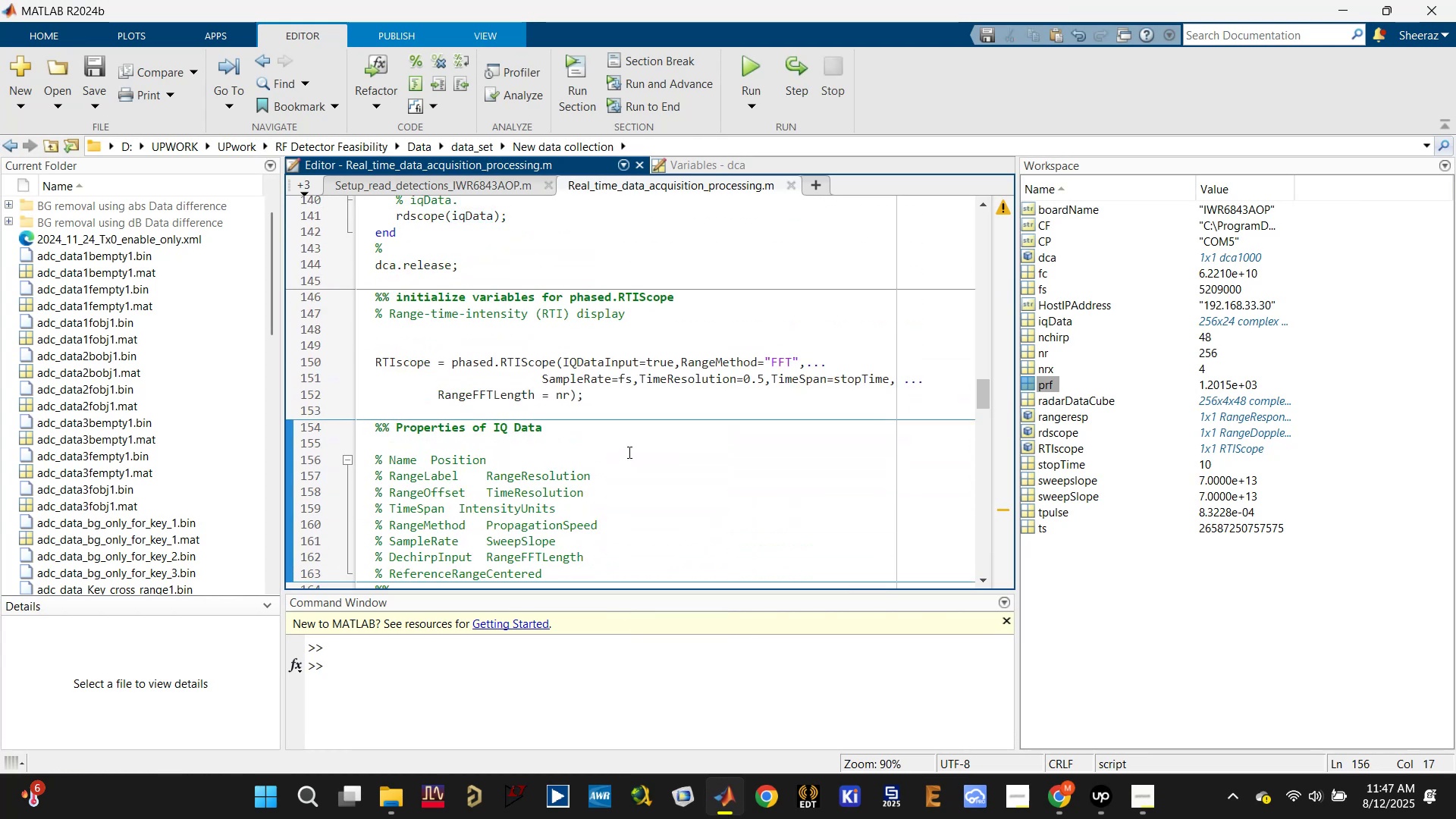 
left_click([637, 402])
 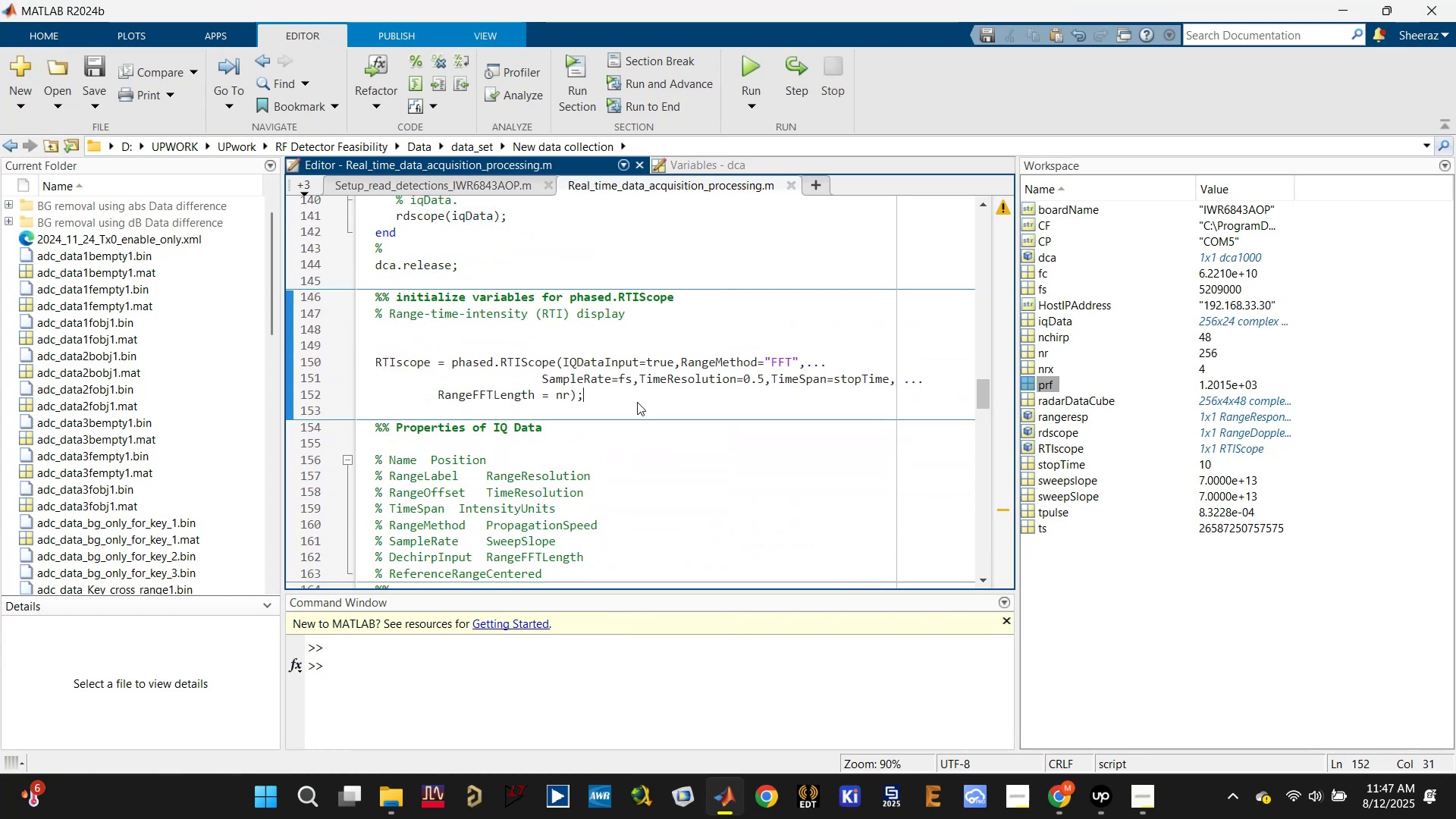 
key(Control+Enter)
 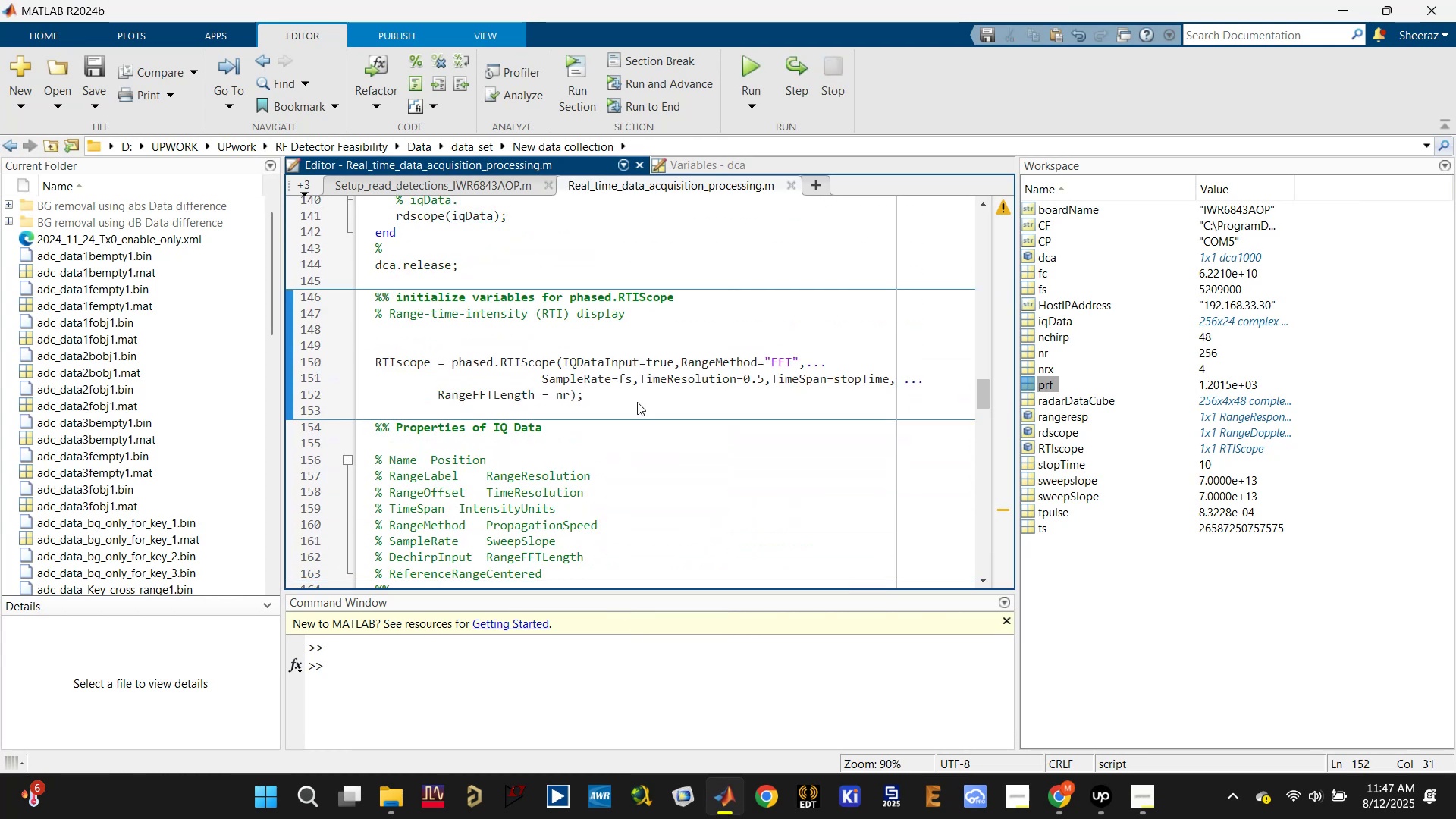 
scroll: coordinate [635, 429], scroll_direction: down, amount: 3.0
 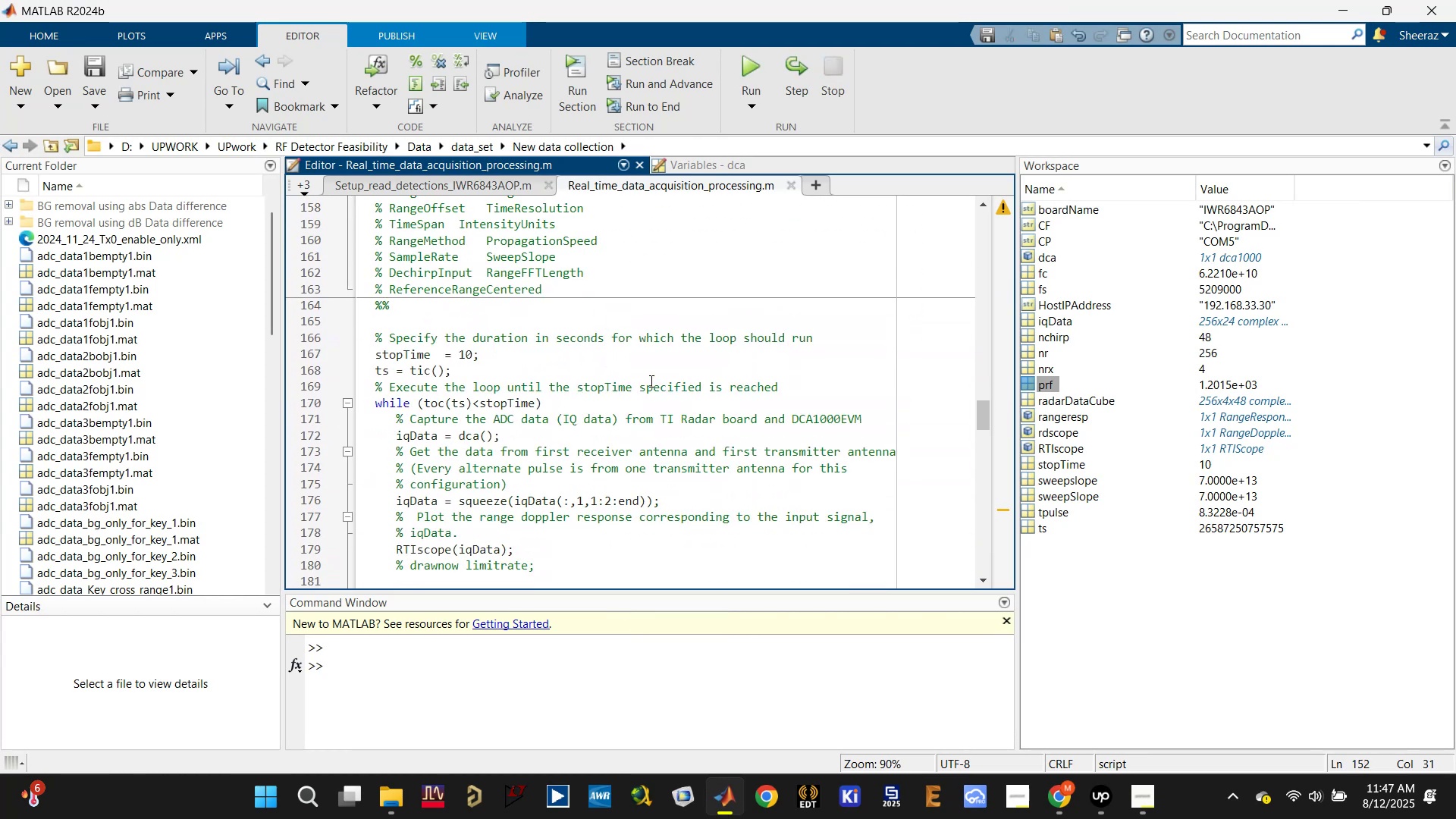 
left_click([650, 376])
 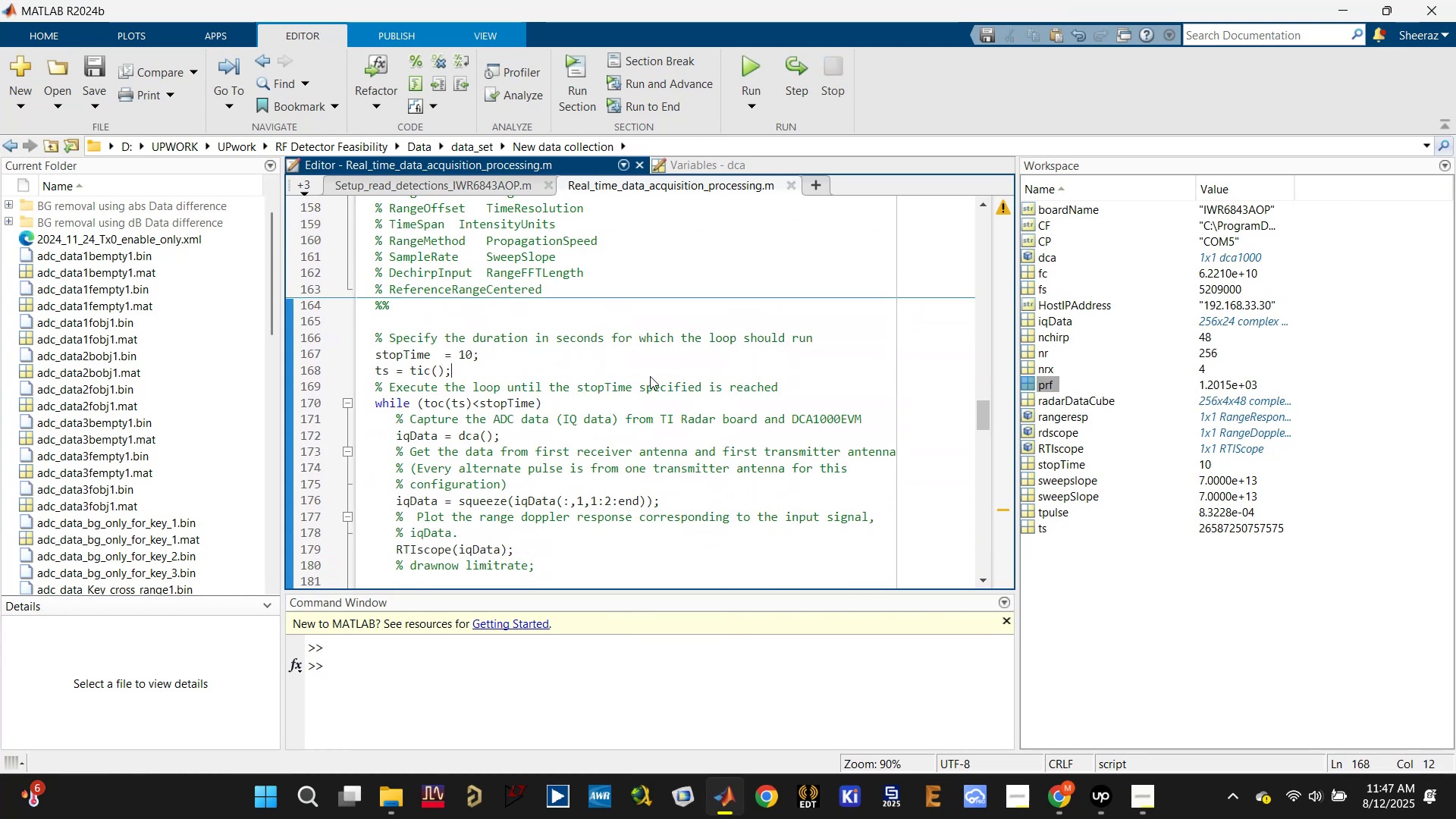 
key(Control+Enter)
 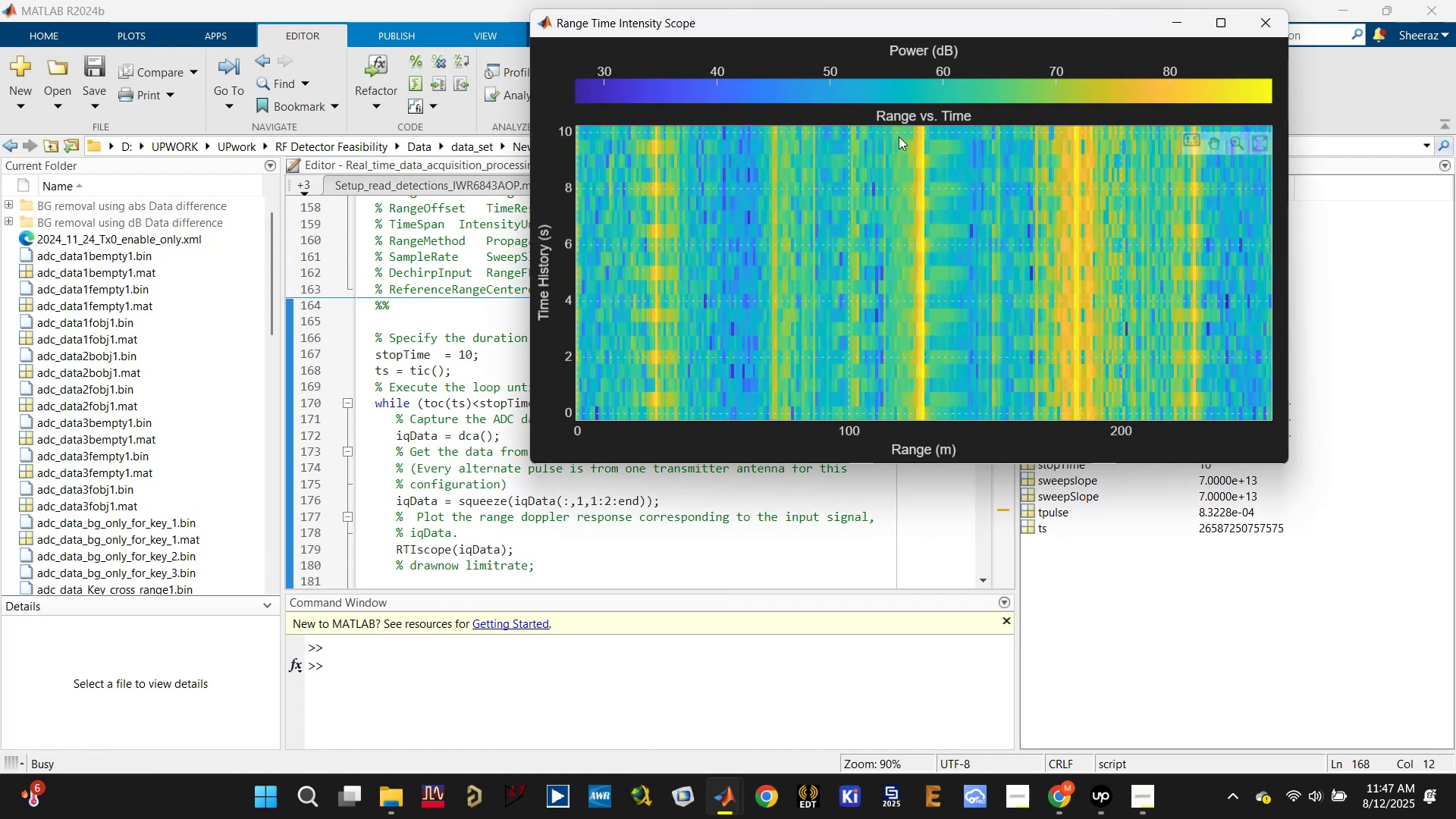 
wait(5.71)
 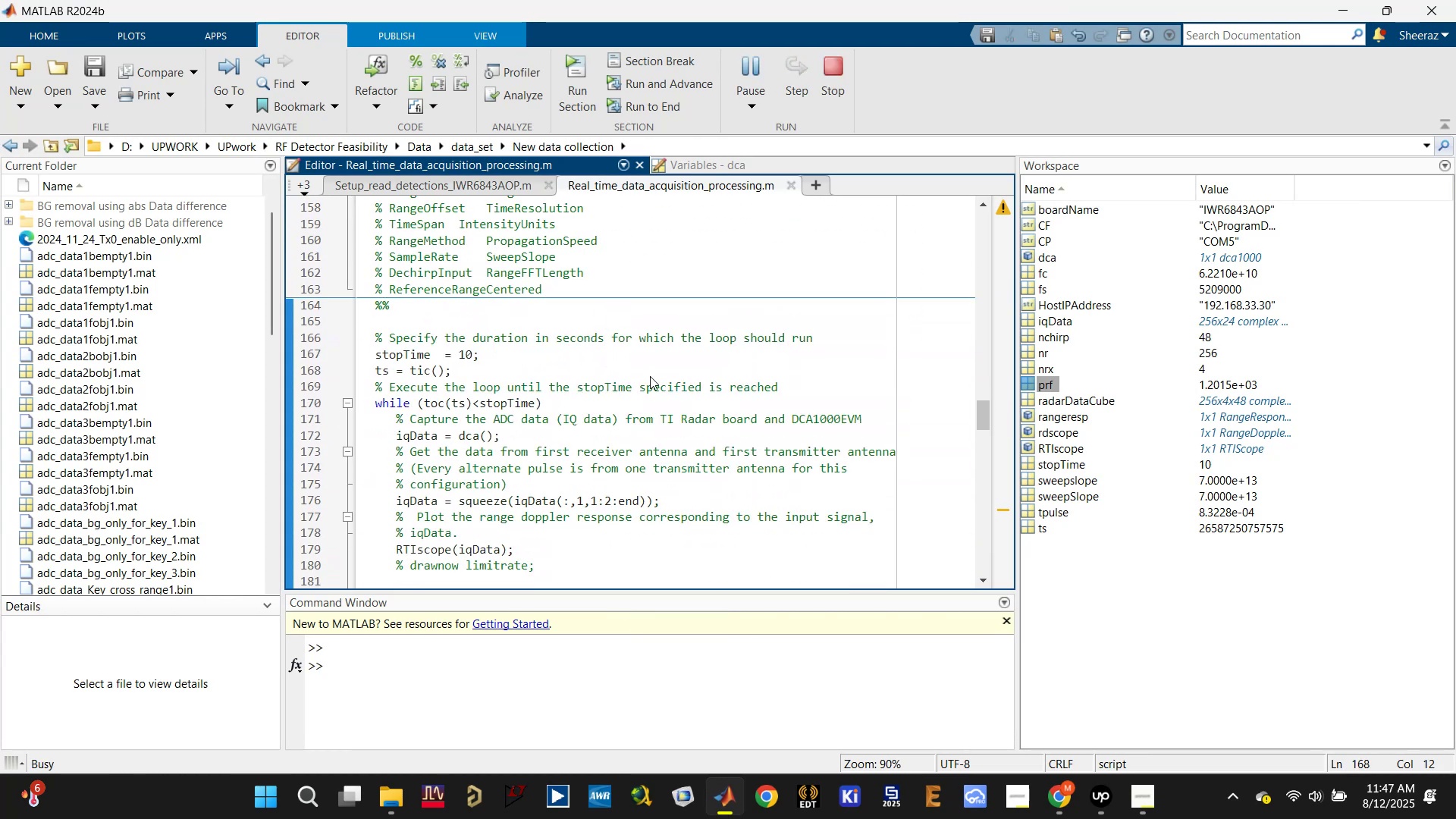 
left_click_drag(start_coordinate=[971, 33], to_coordinate=[1020, 174])
 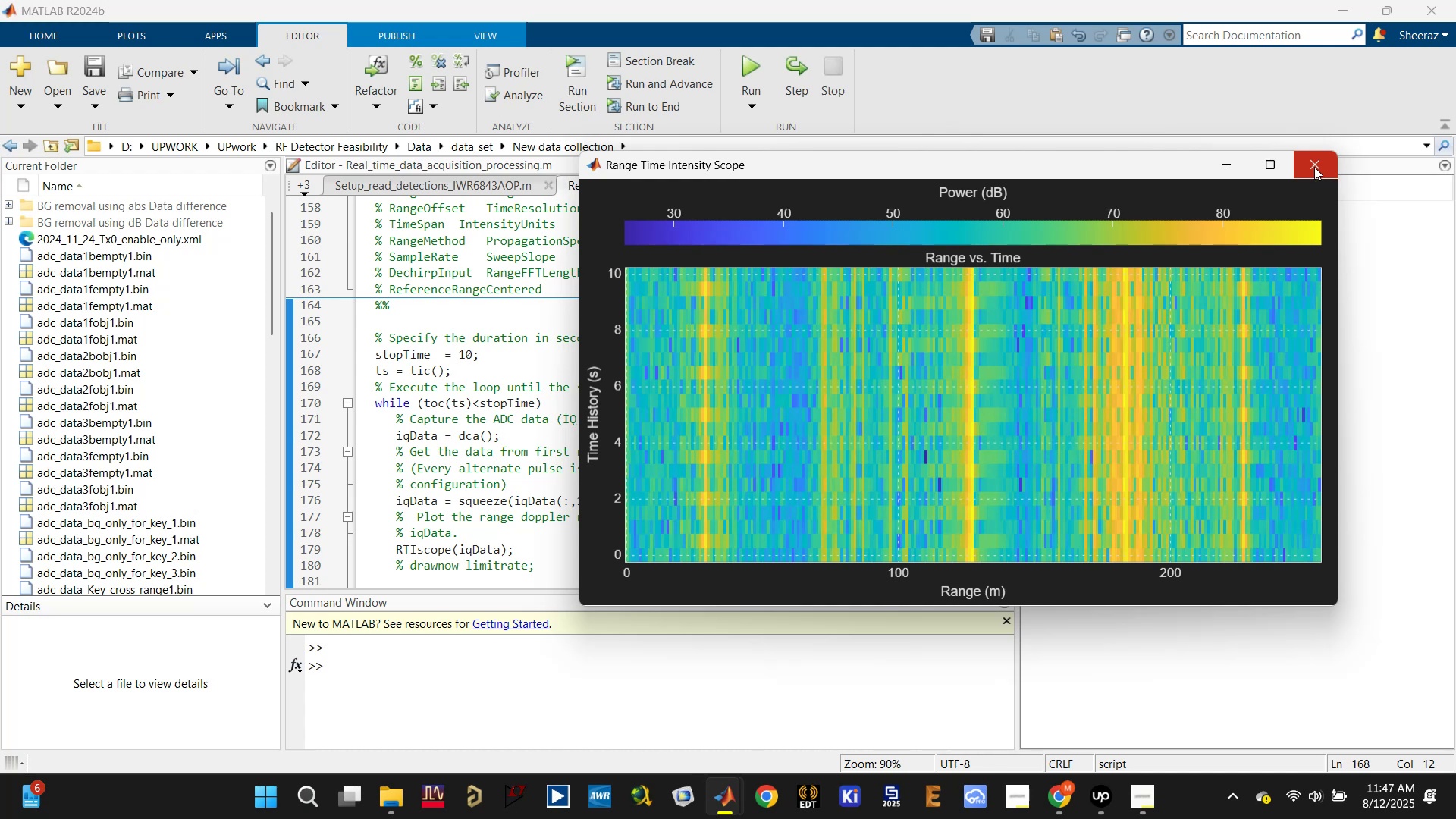 
wait(15.72)
 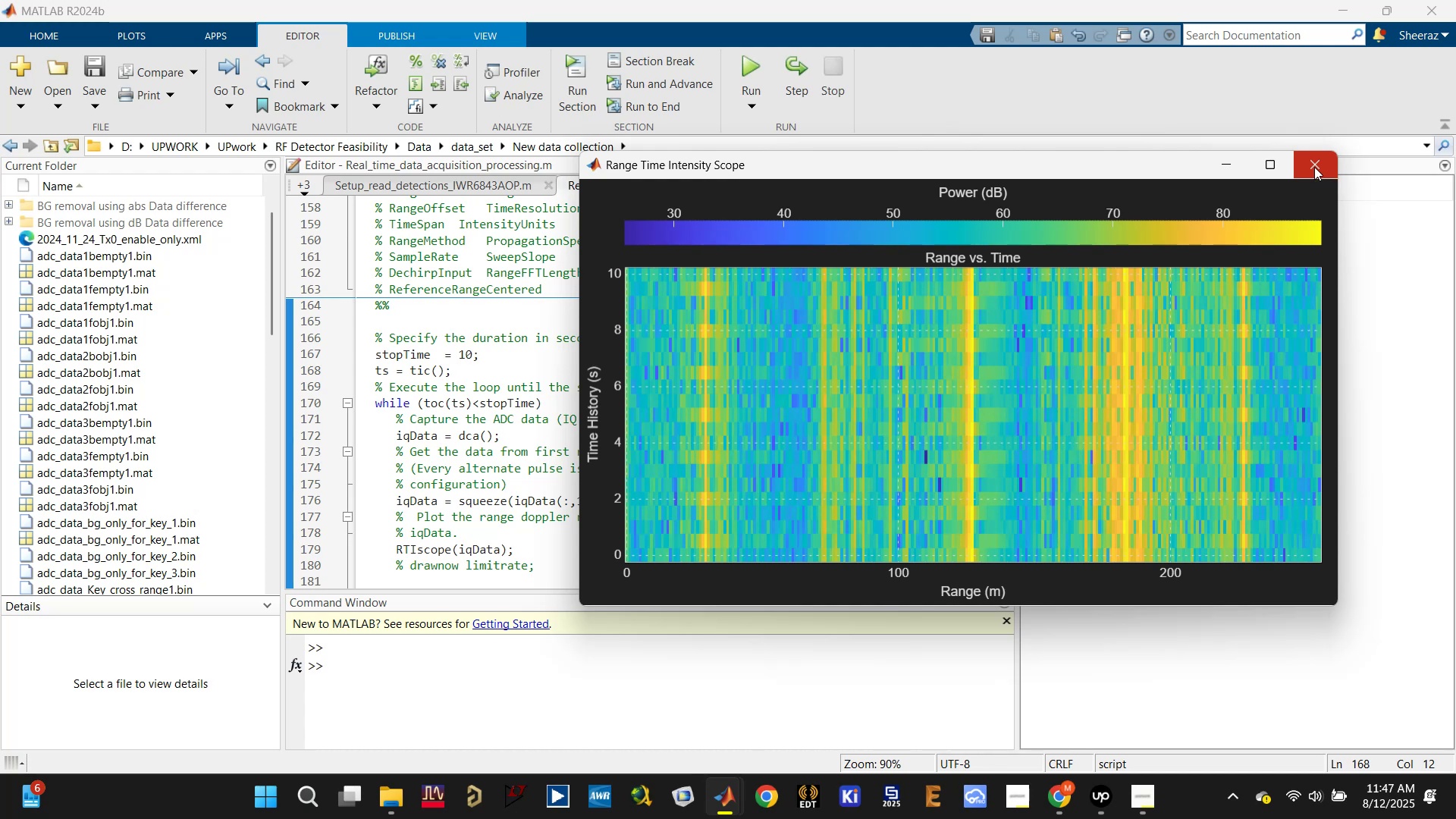 
left_click([119, 30])
 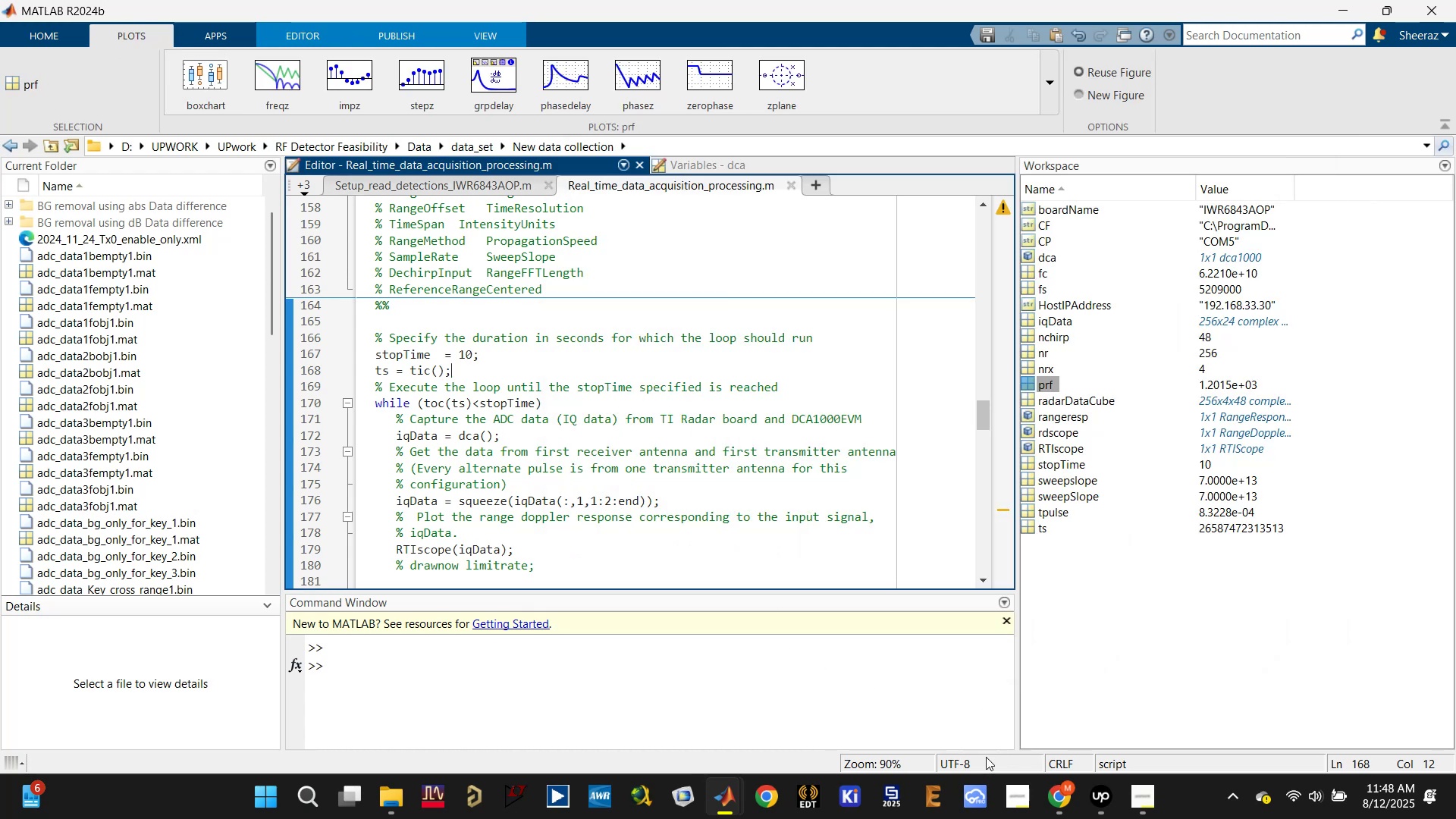 
left_click([736, 800])
 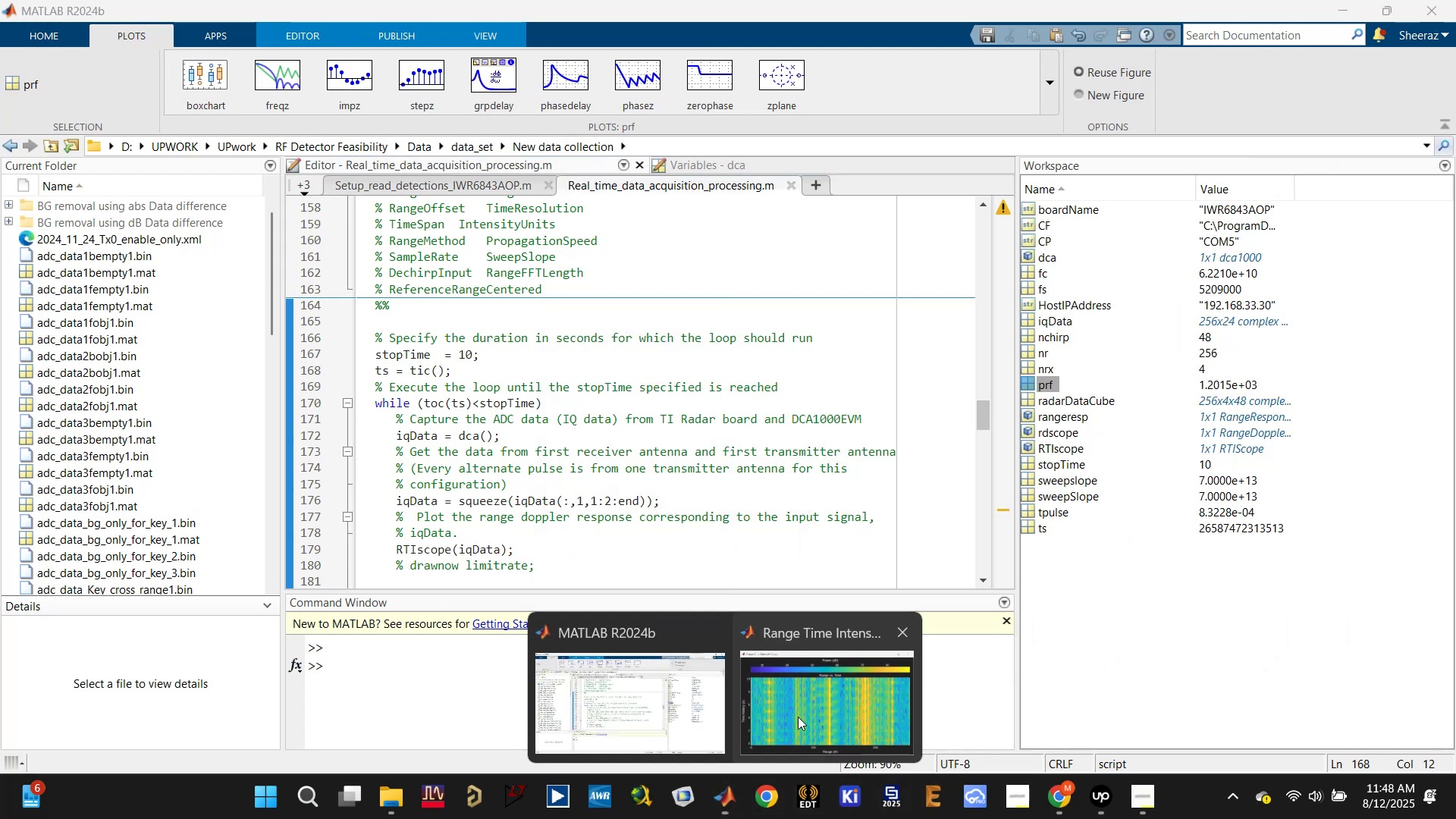 
left_click([805, 704])
 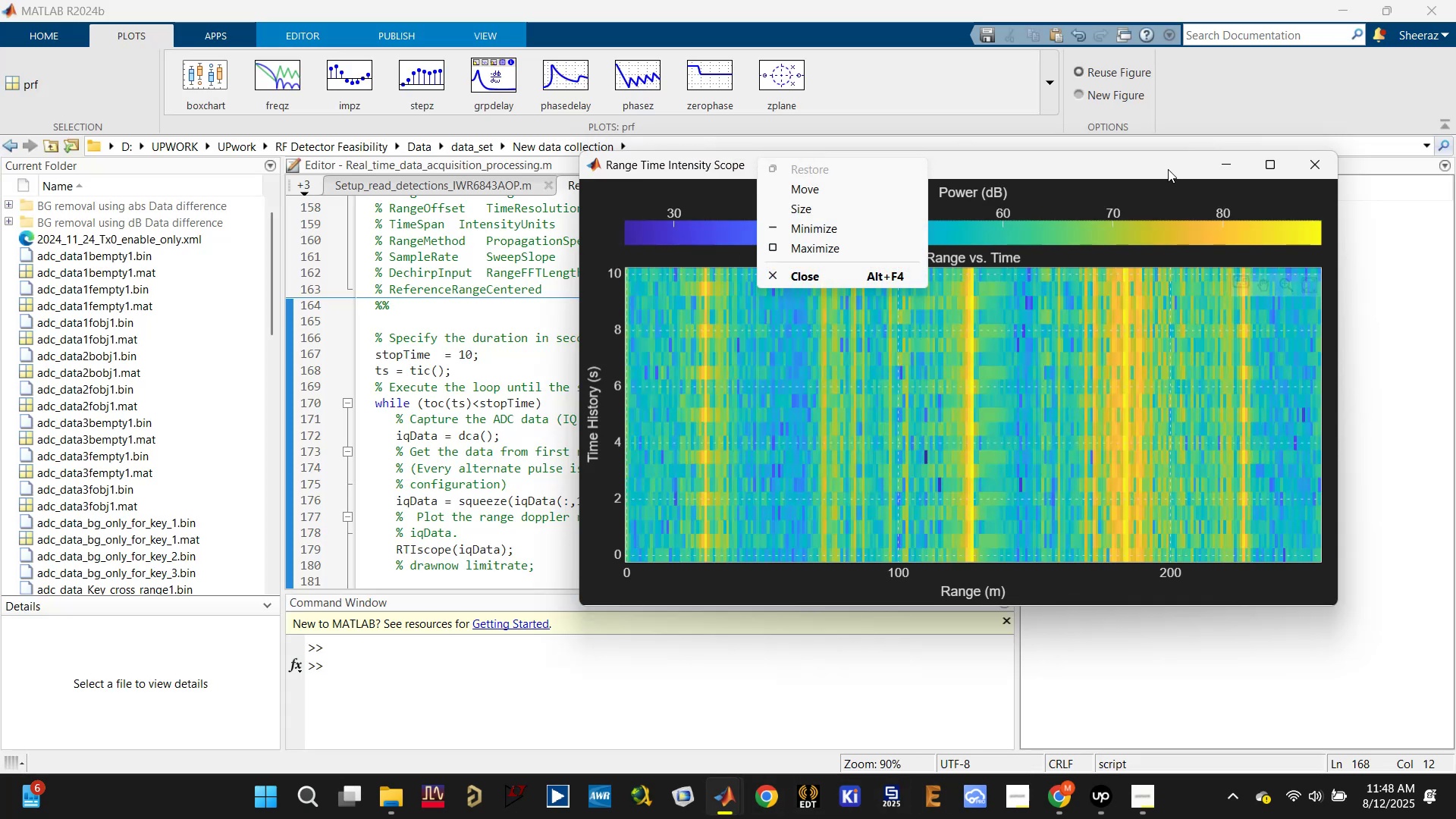 
wait(9.06)
 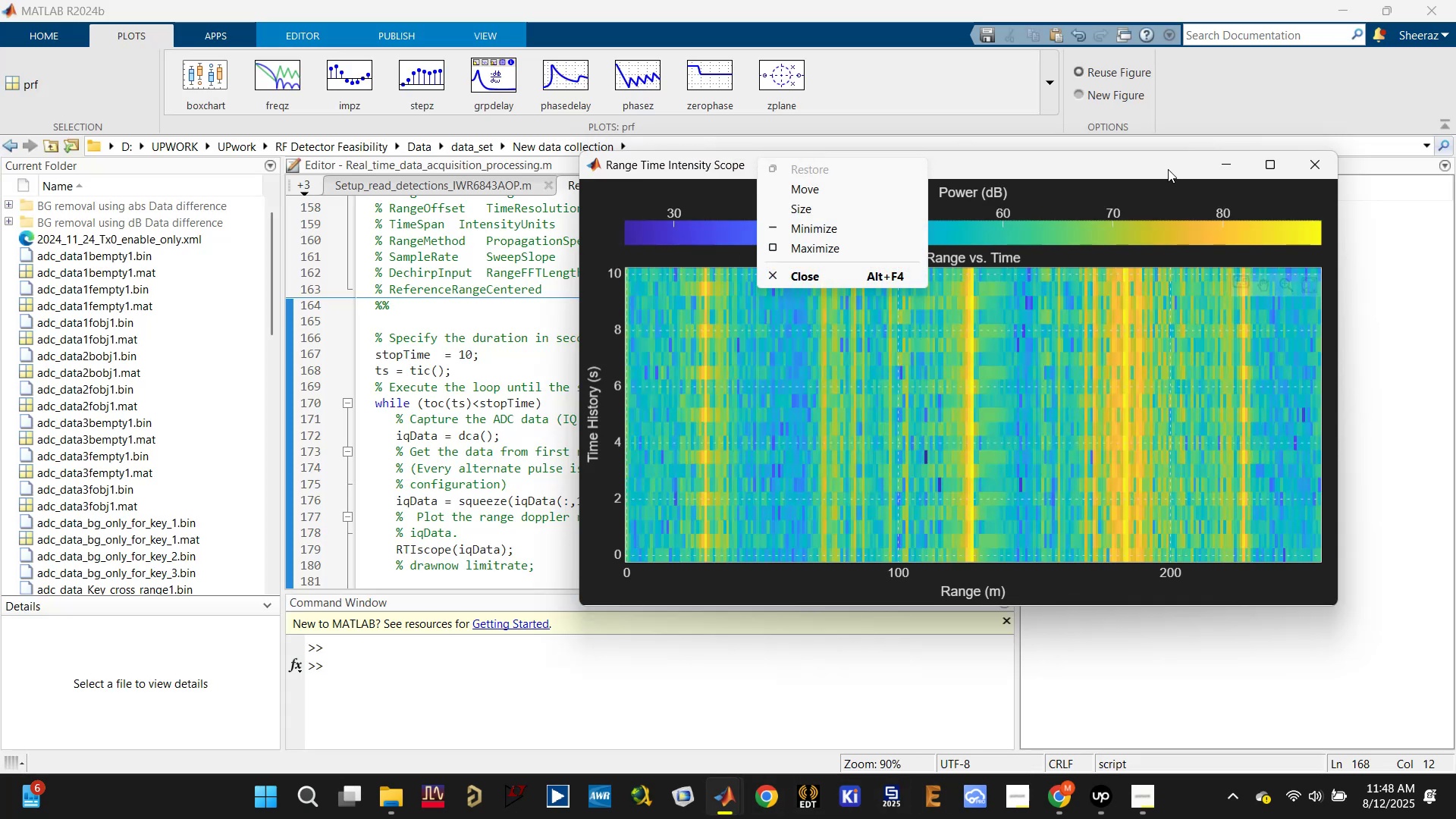 
left_click([1313, 169])
 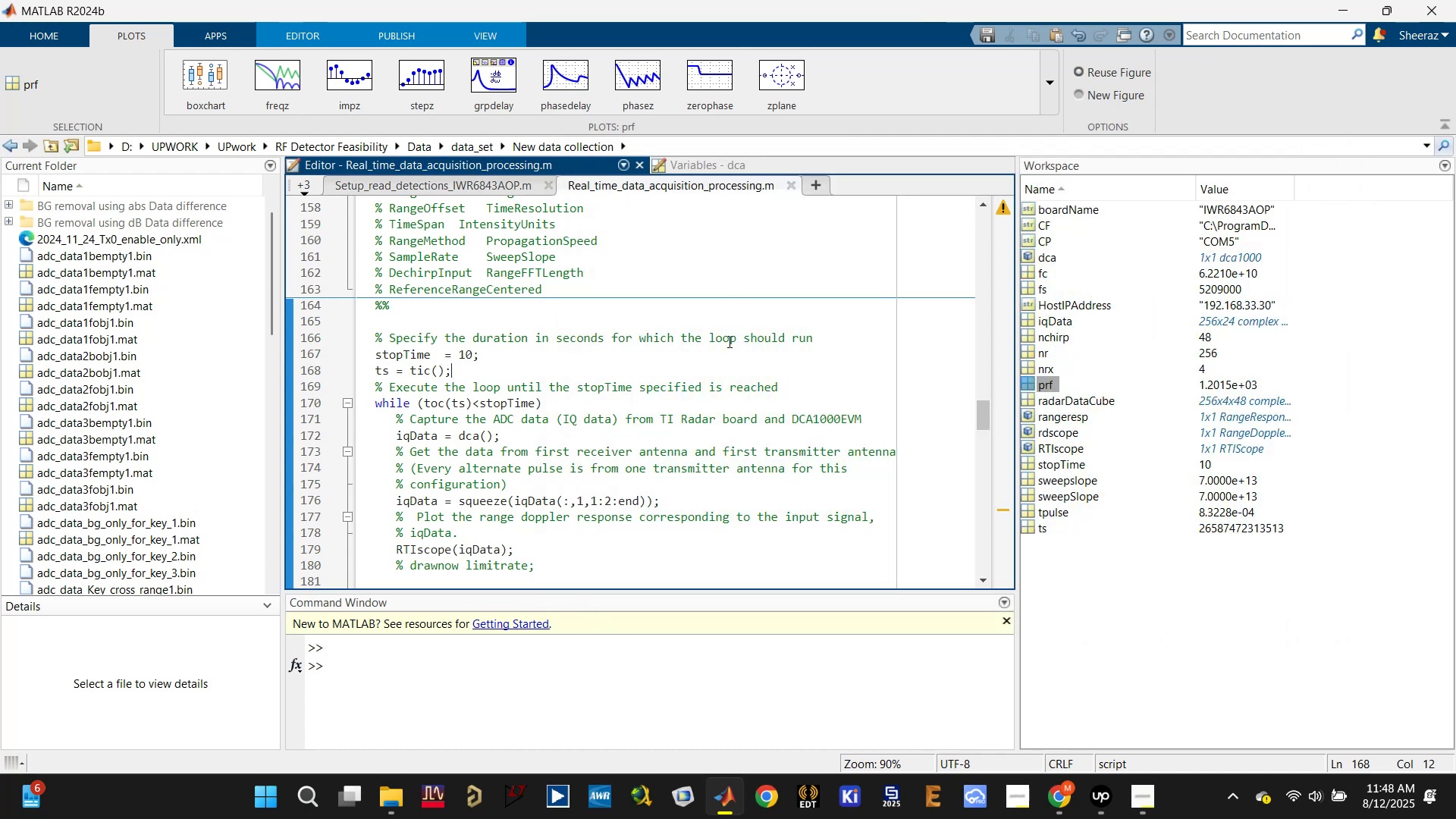 
left_click([728, 349])
 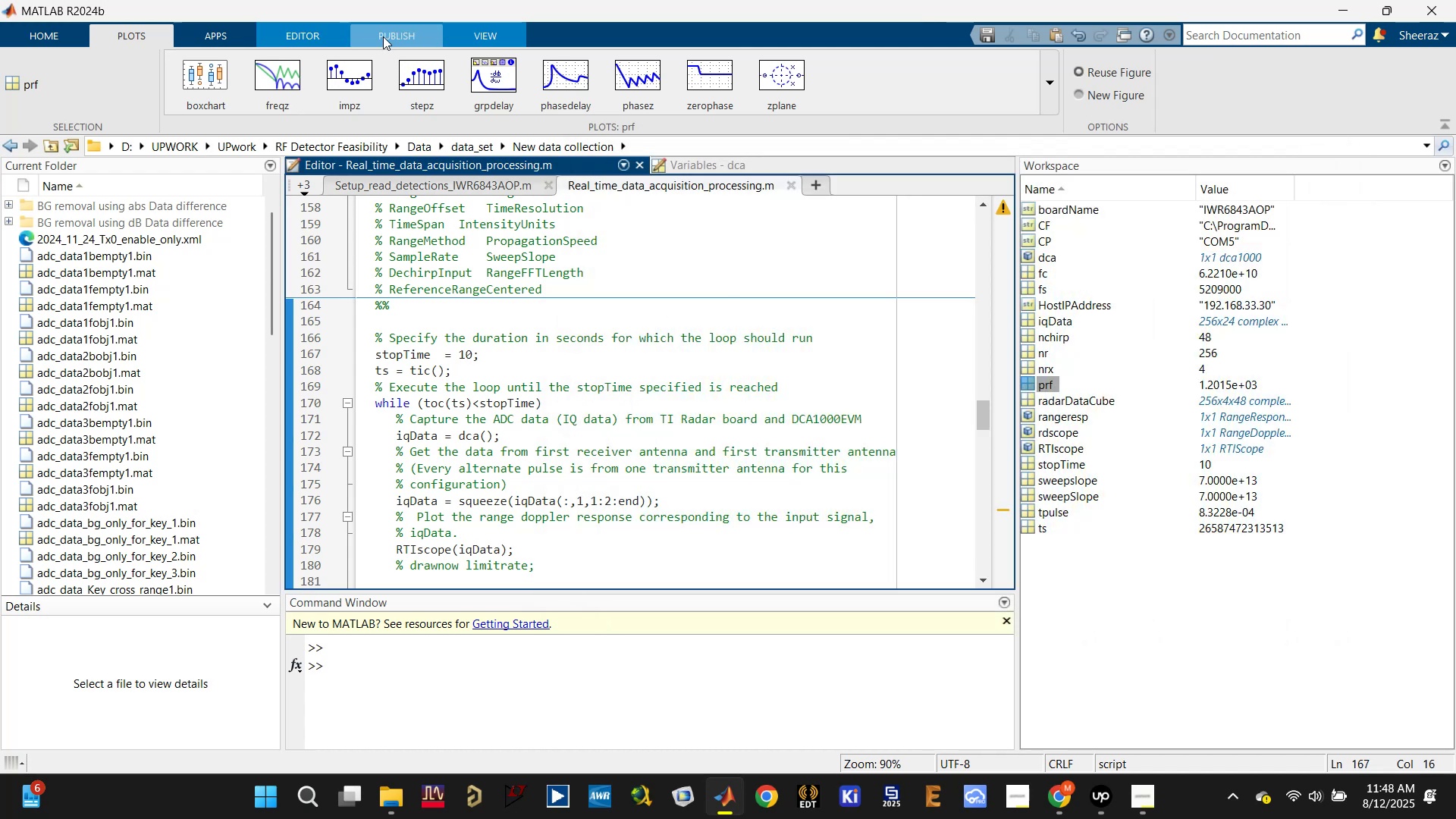 
left_click([396, 33])
 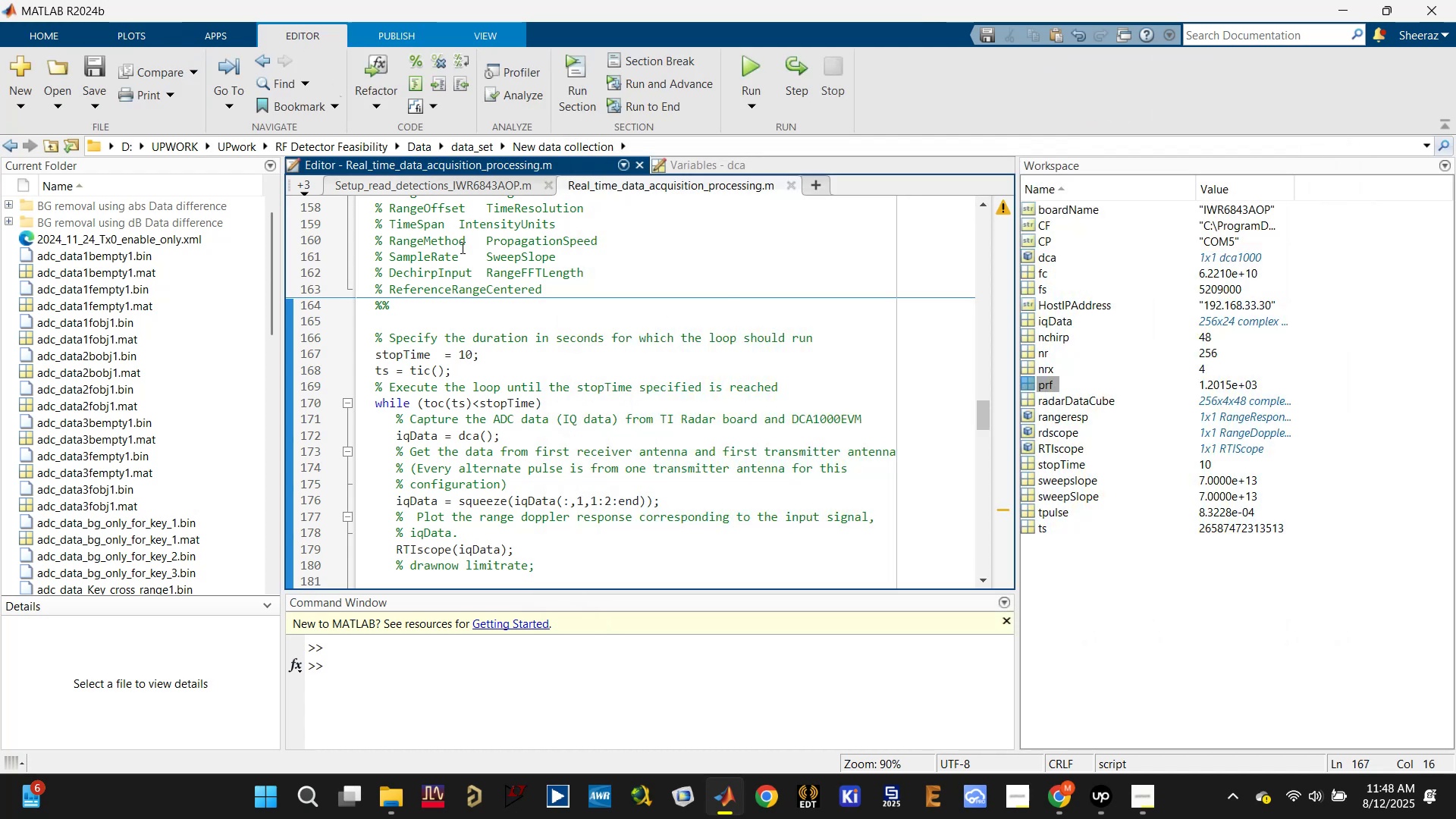 
left_click([575, 303])
 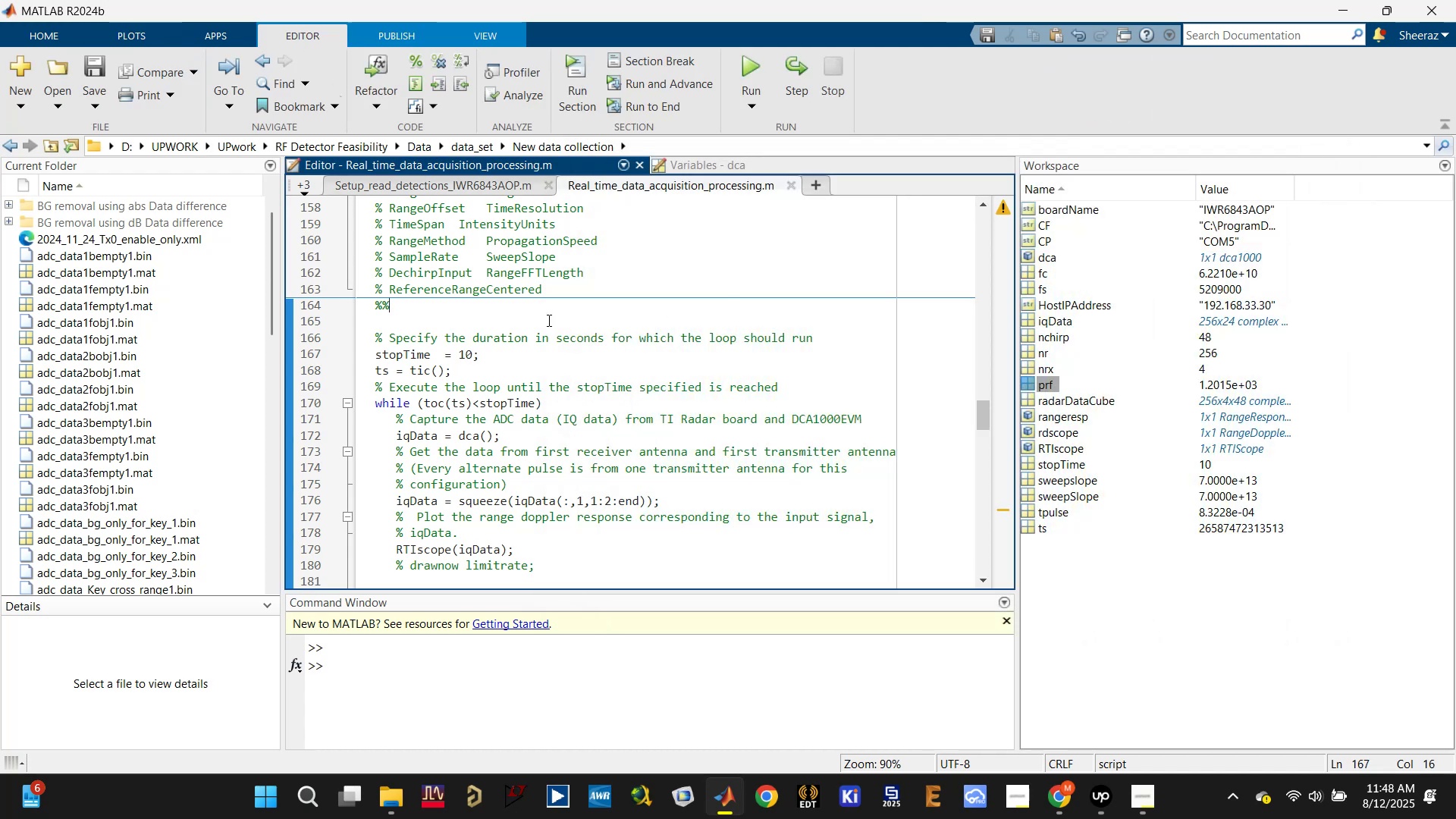 
scroll: coordinate [499, 345], scroll_direction: down, amount: 2.0
 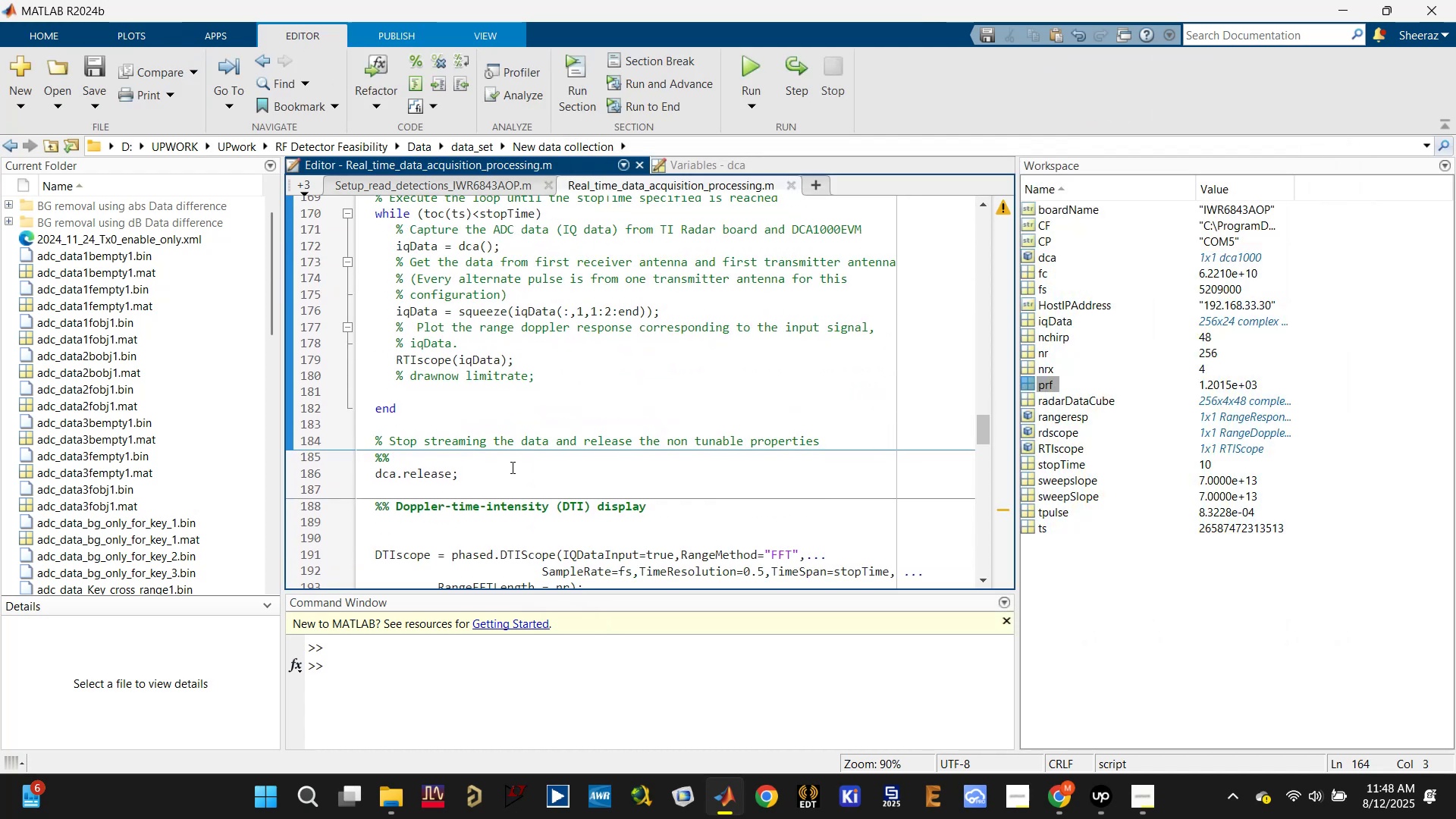 
left_click([474, 485])
 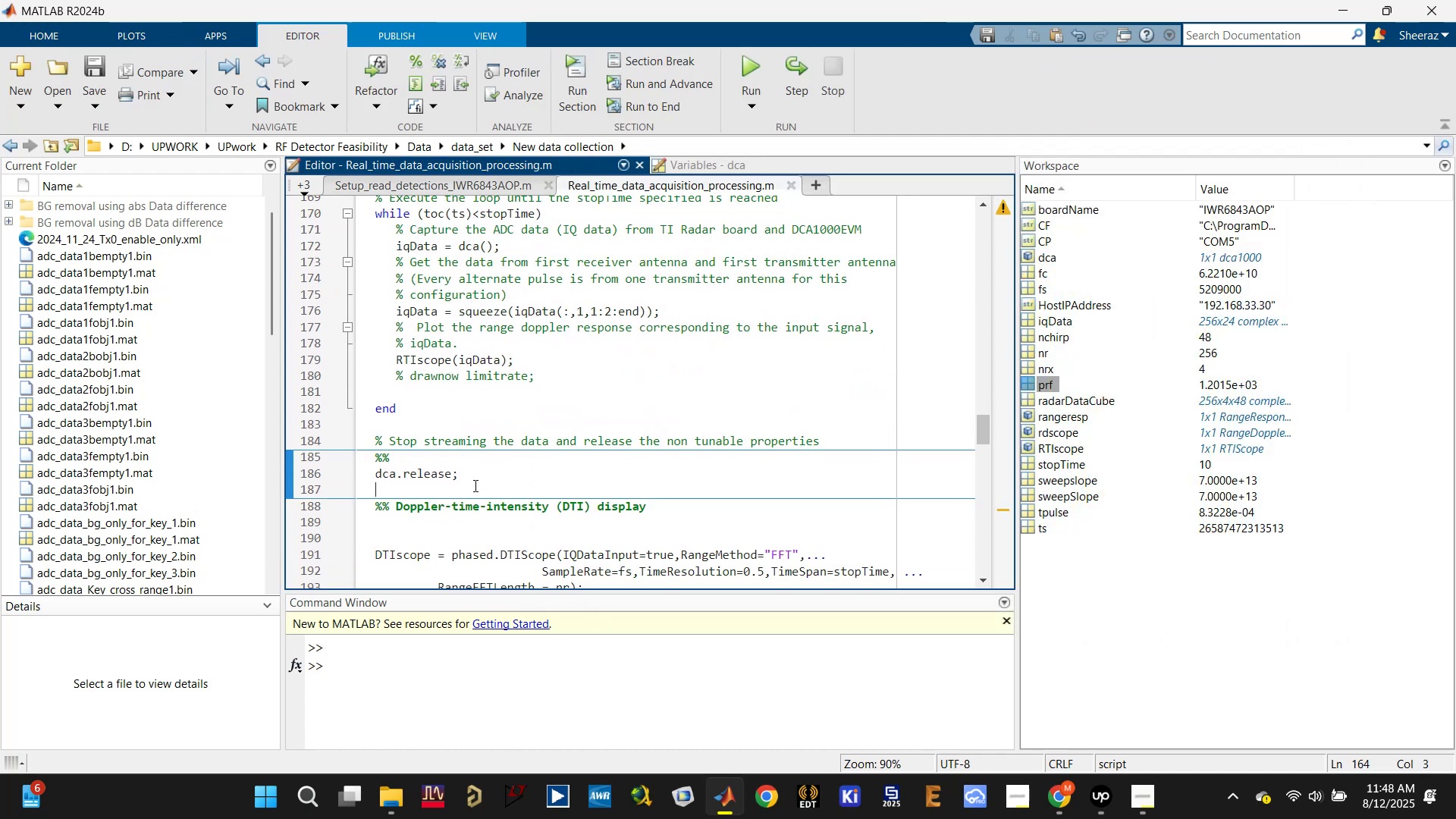 
key(Control+Enter)
 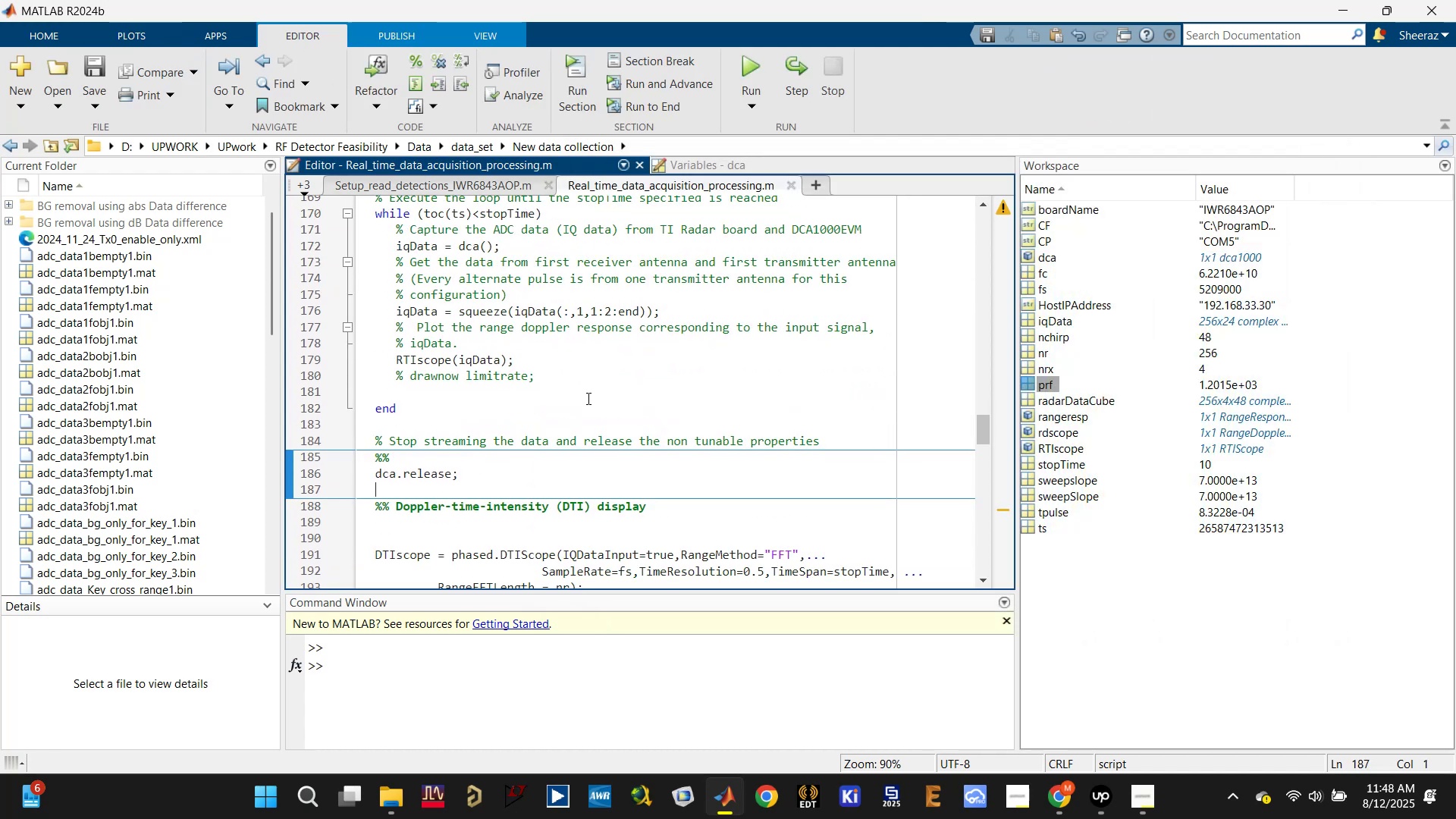 
left_click([588, 392])
 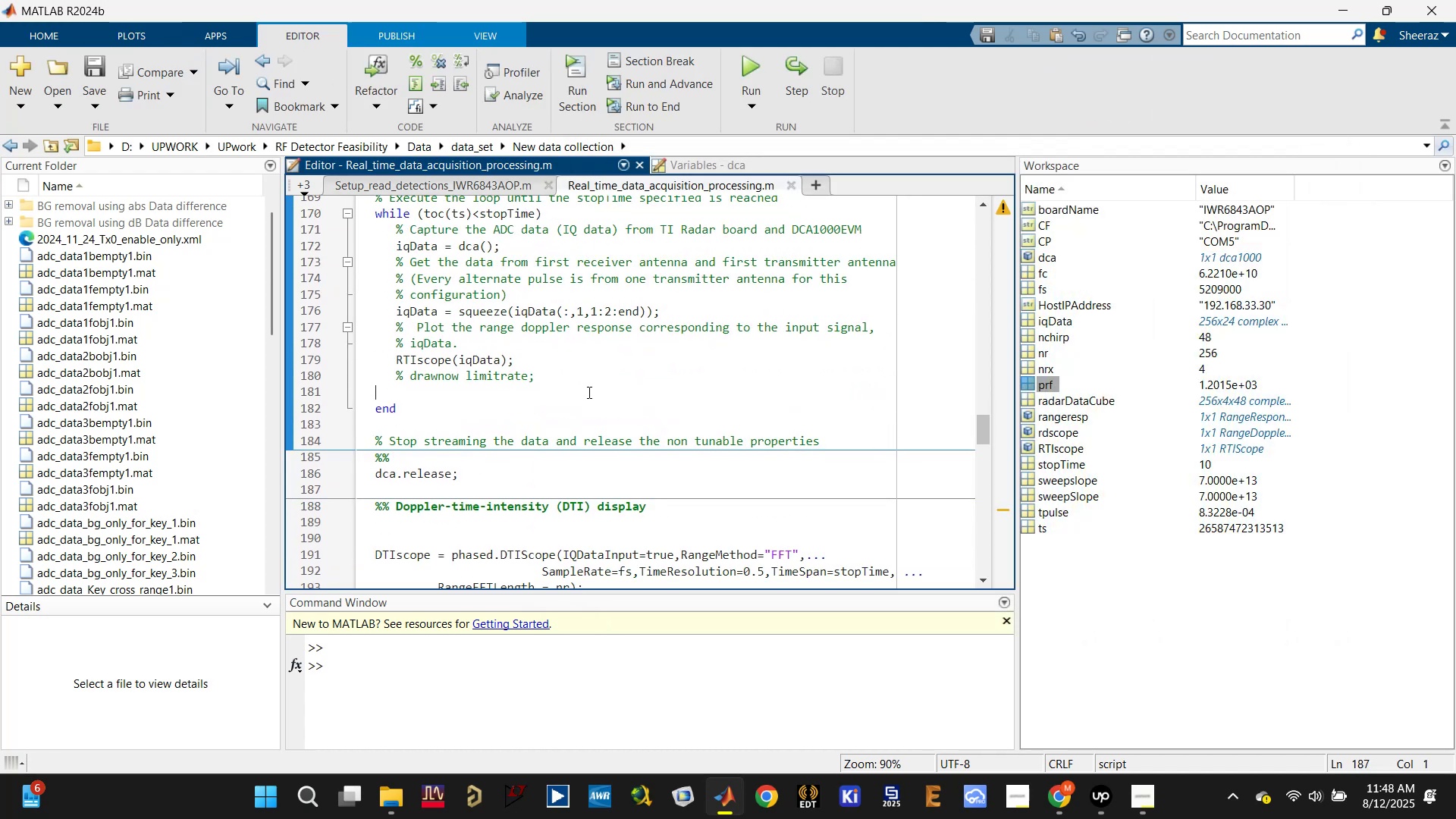 
scroll: coordinate [588, 392], scroll_direction: down, amount: 2.0
 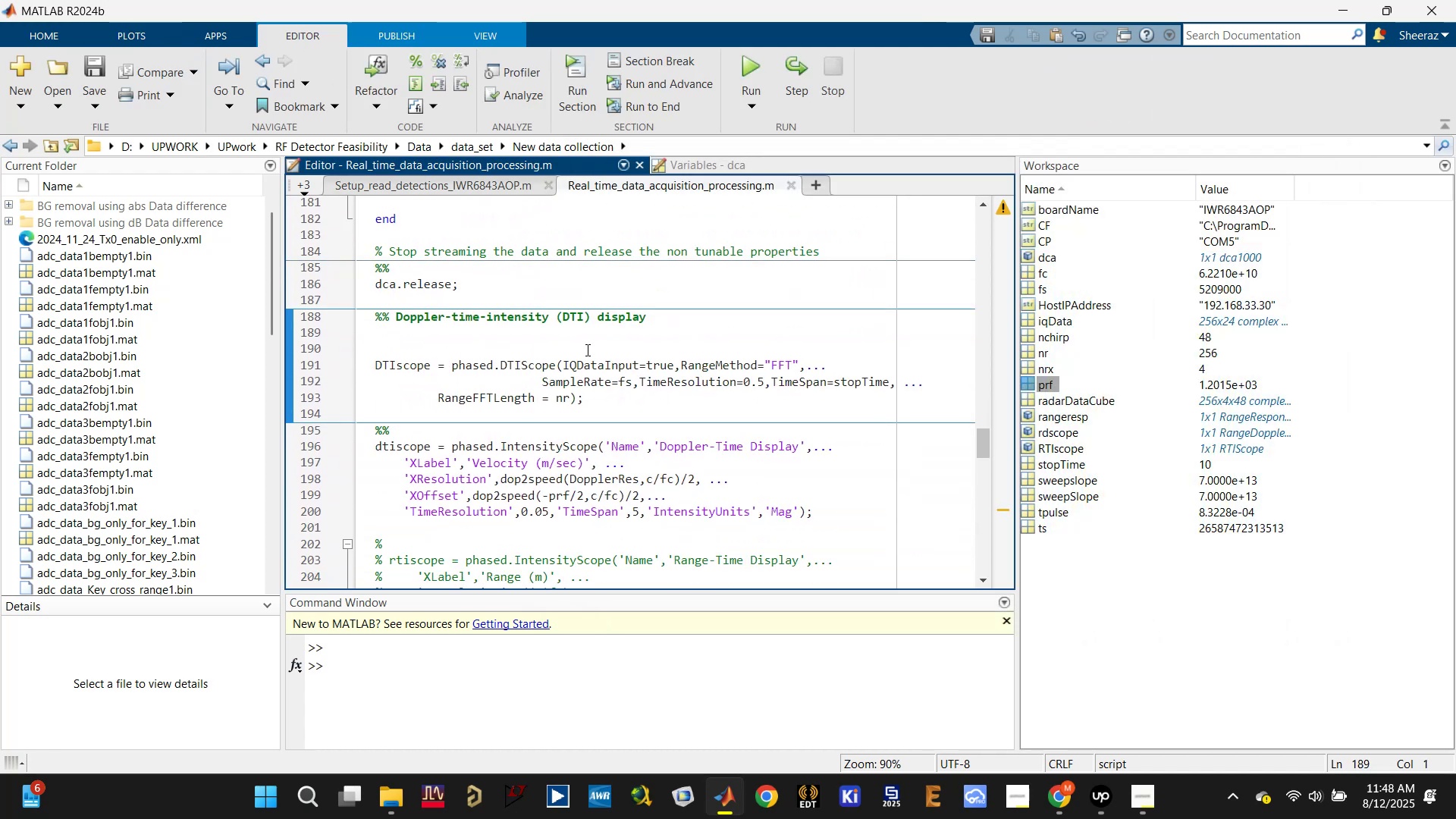 
scroll: coordinate [582, 328], scroll_direction: up, amount: 2.0
 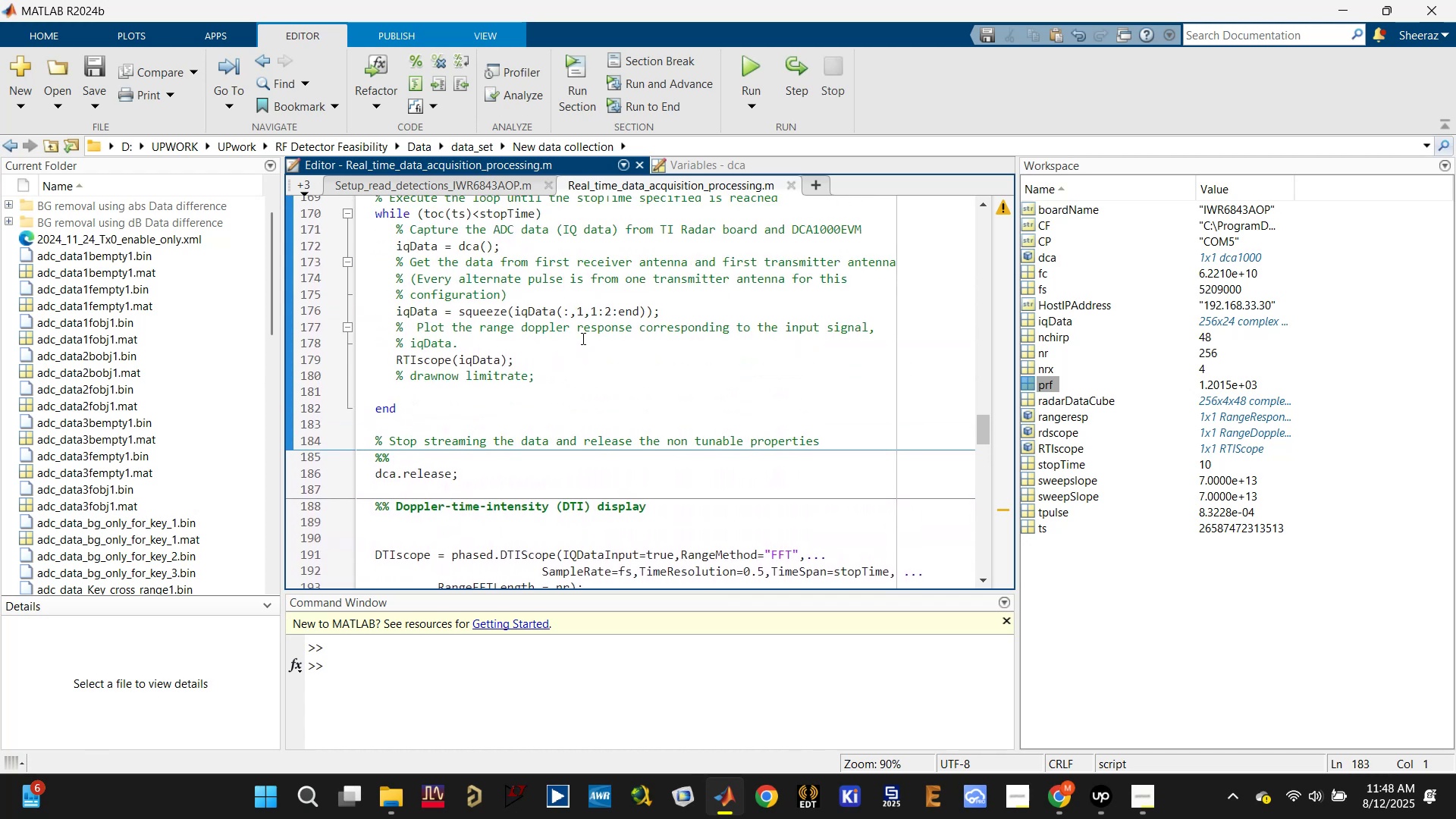 
scroll: coordinate [582, 338], scroll_direction: down, amount: 1.0
 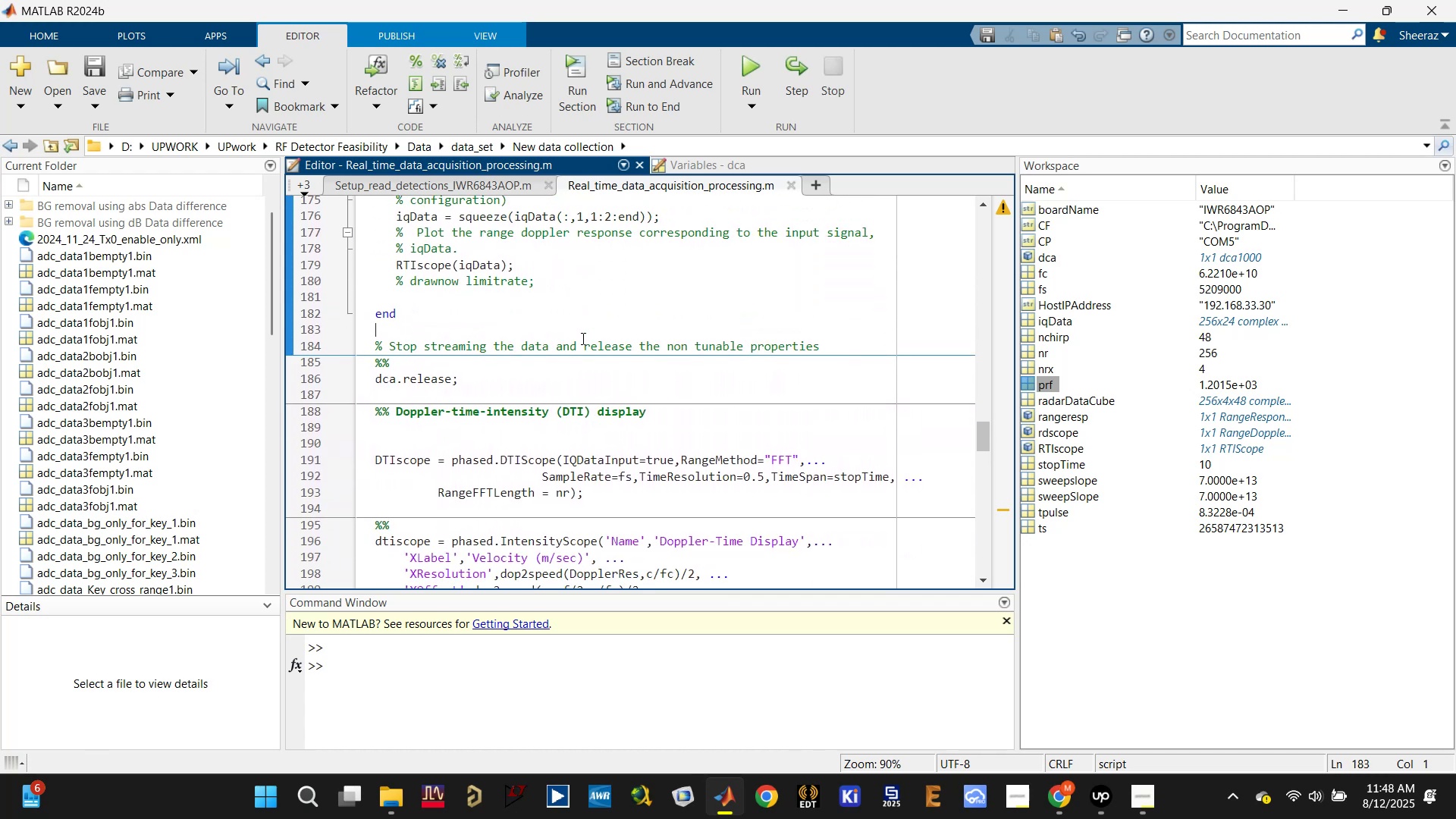 
scroll: coordinate [582, 338], scroll_direction: up, amount: 1.0
 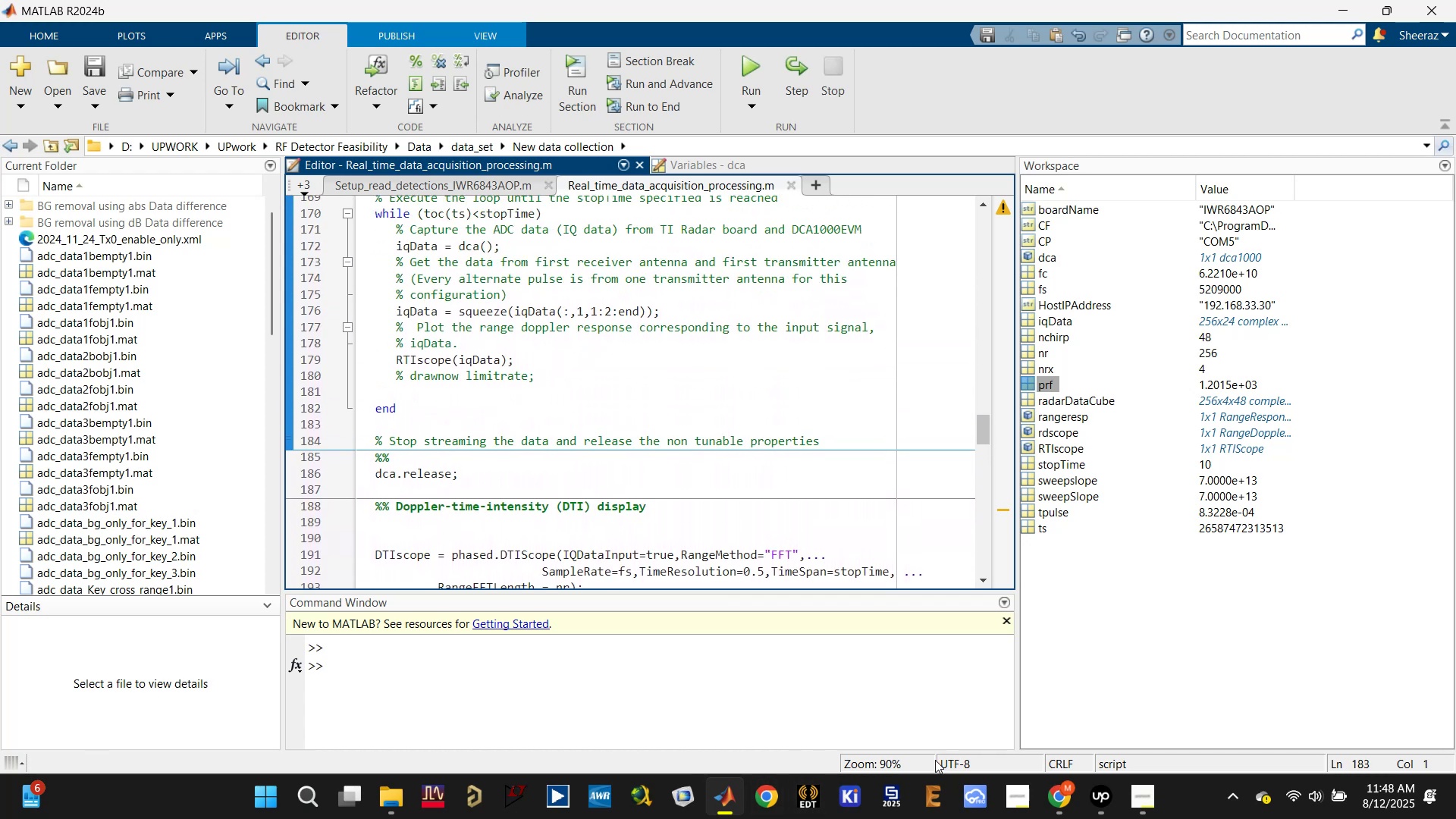 
left_click([1065, 791])
 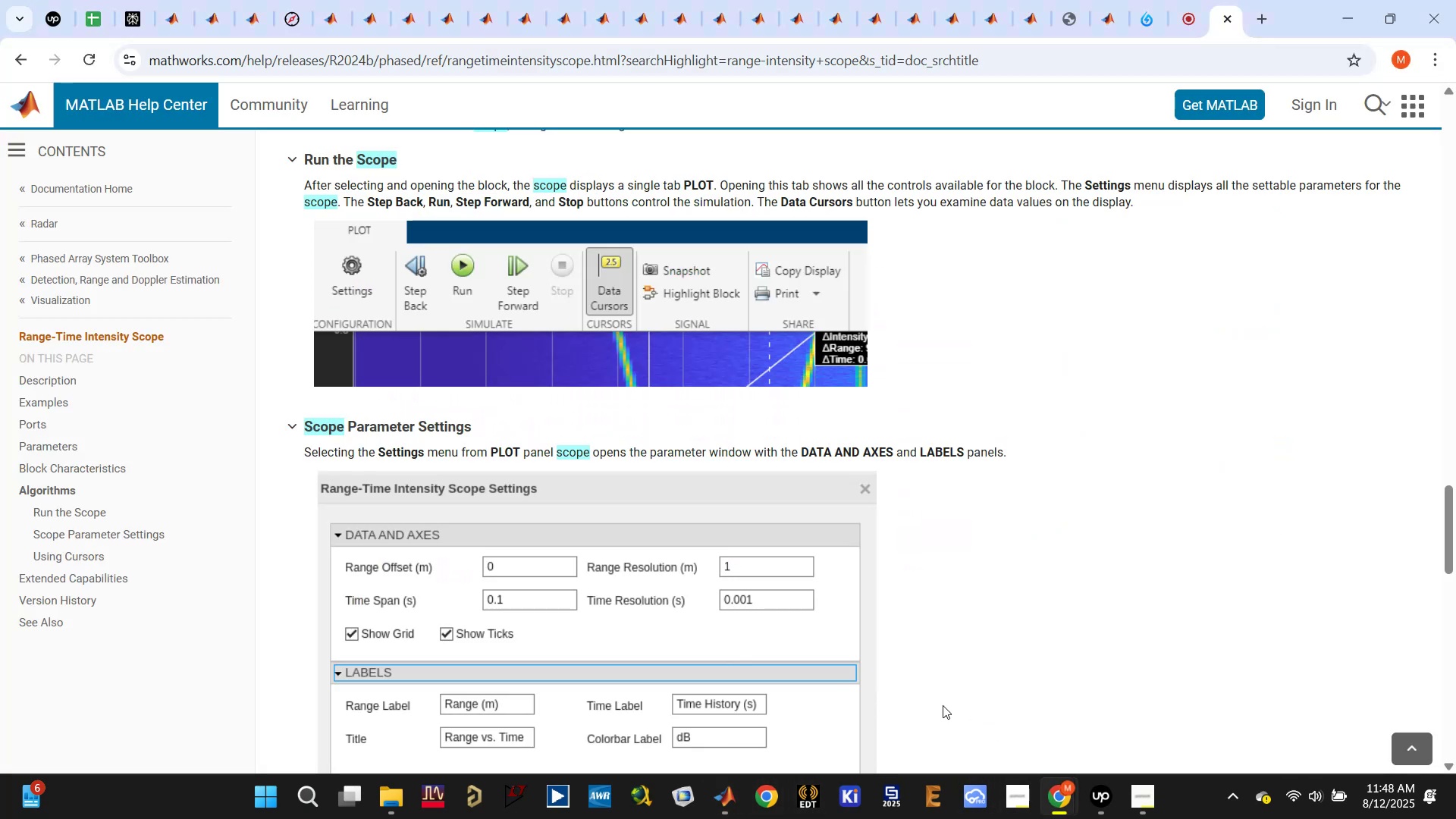 
scroll: coordinate [887, 592], scroll_direction: down, amount: 12.0
 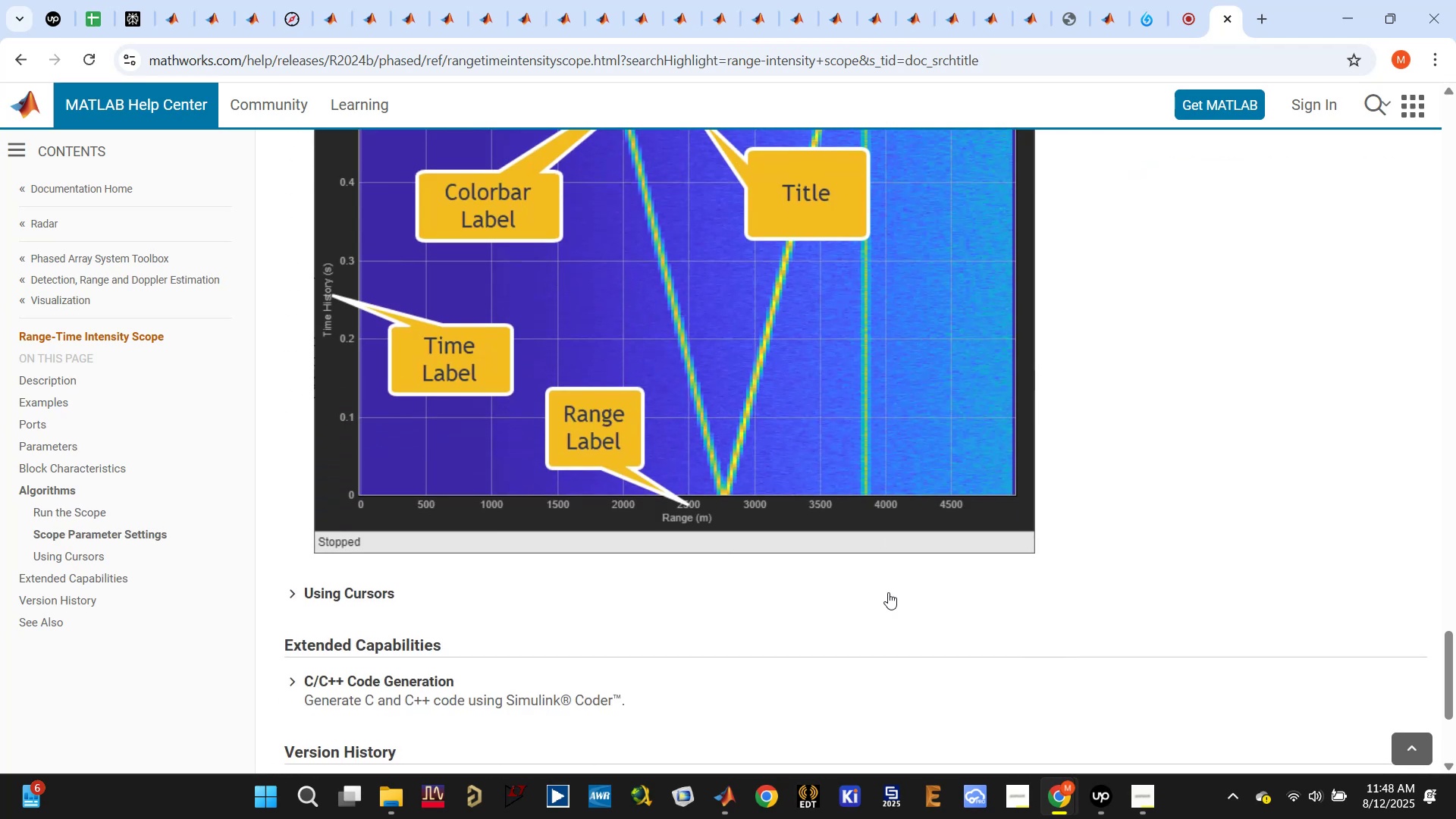 
scroll: coordinate [529, 581], scroll_direction: up, amount: 22.0
 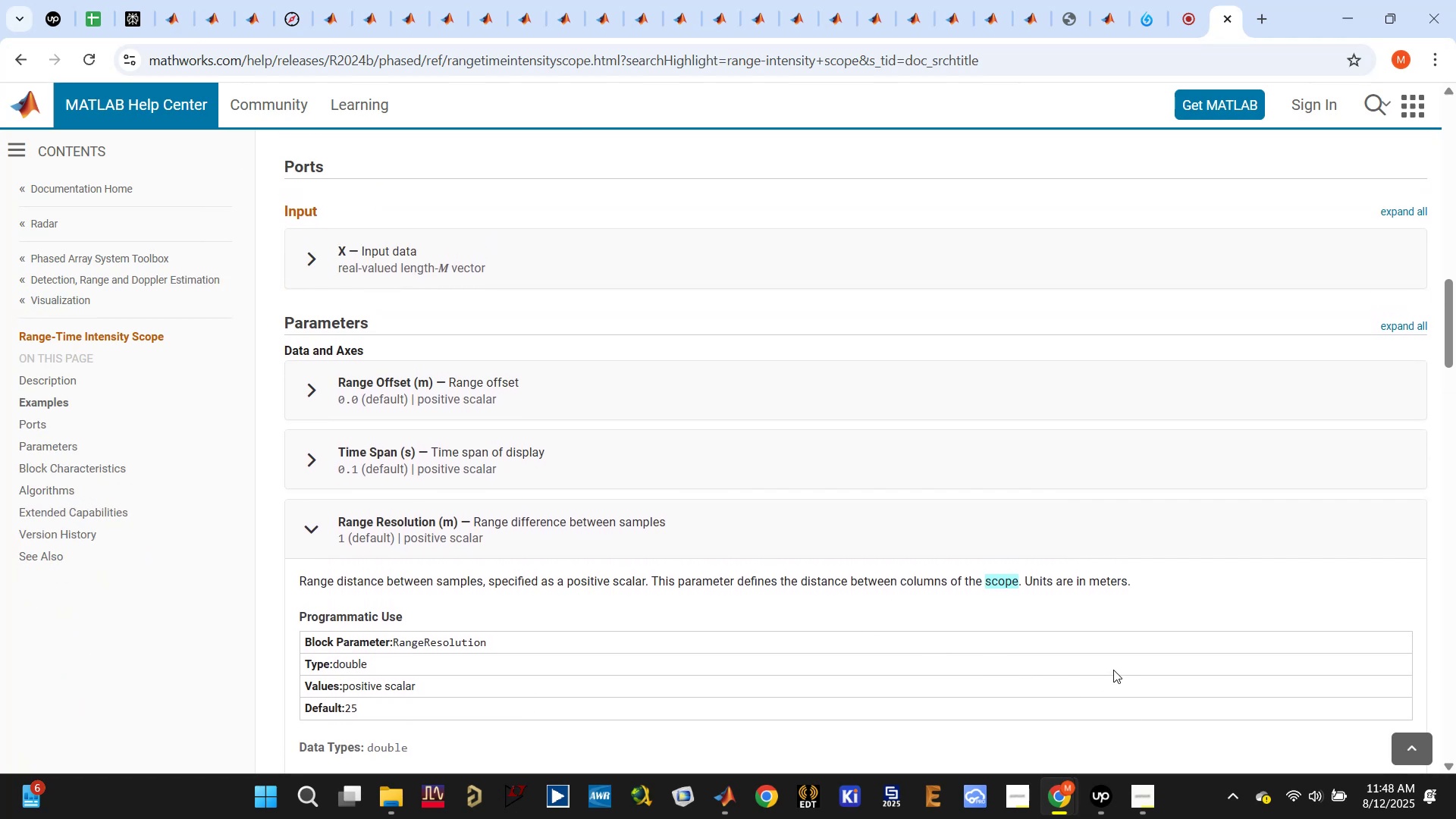 
left_click([1106, 804])
 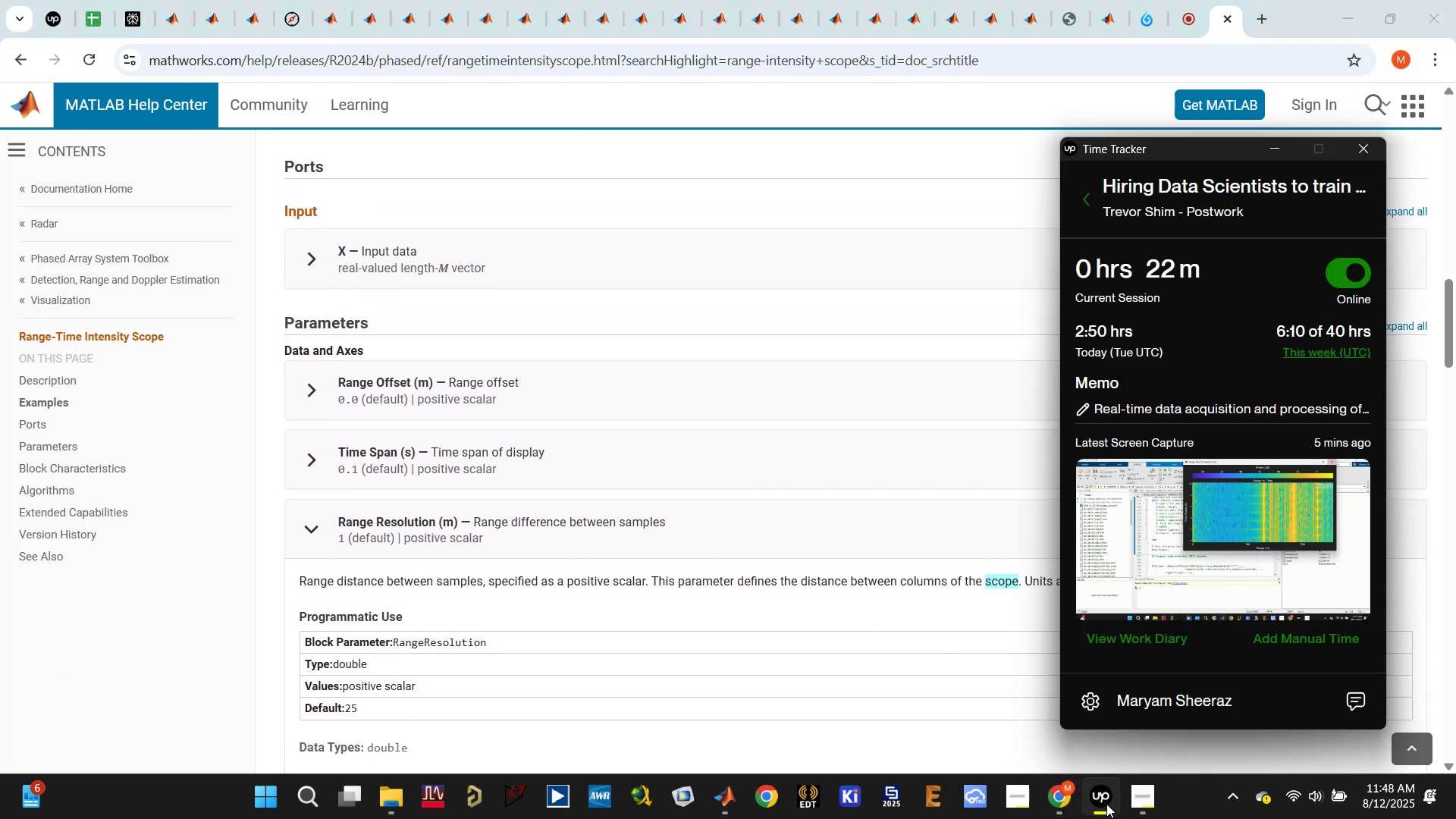 
left_click([1106, 804])
 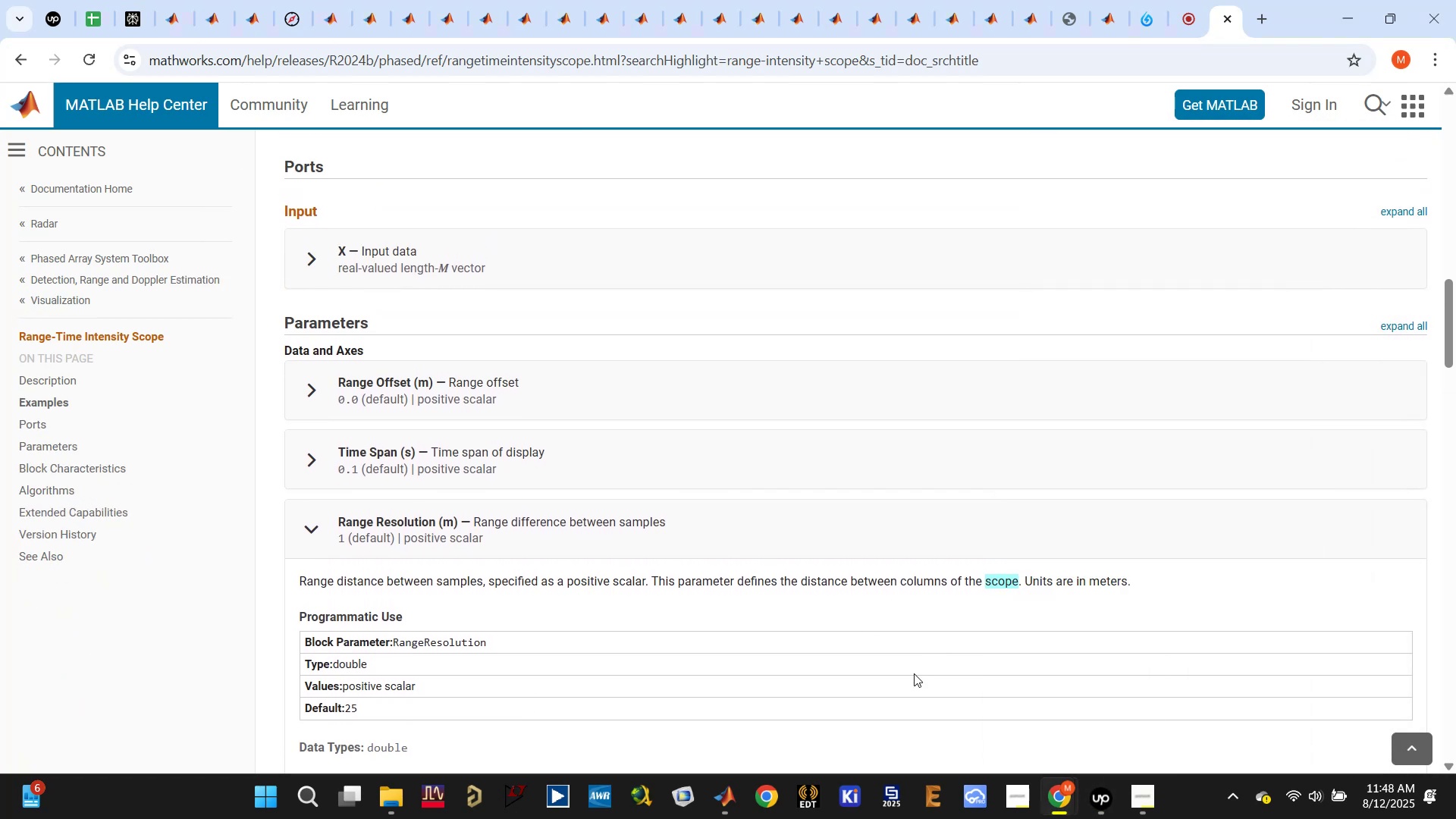 
scroll: coordinate [770, 588], scroll_direction: up, amount: 15.0
 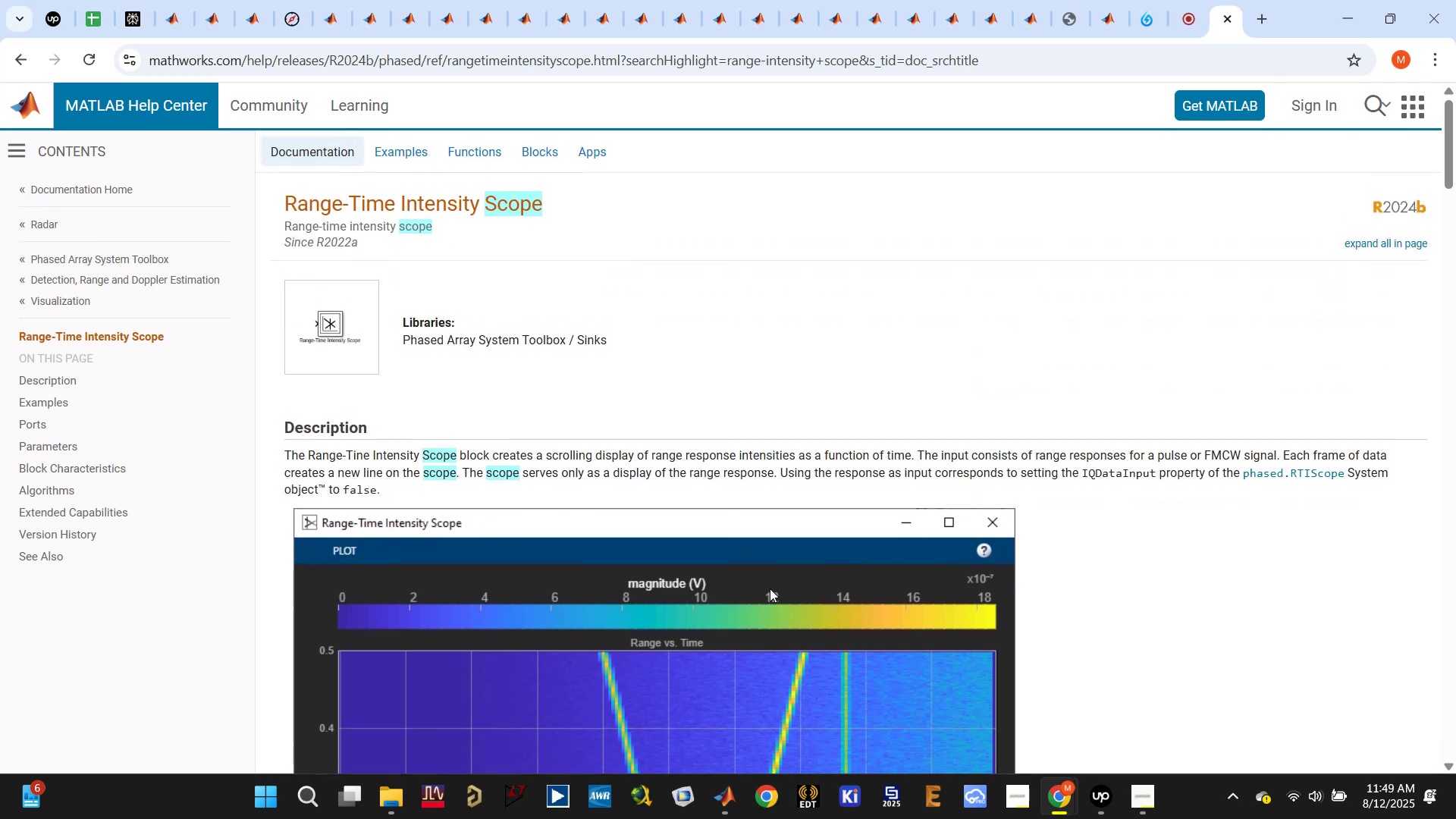 
scroll: coordinate [770, 588], scroll_direction: down, amount: 13.0
 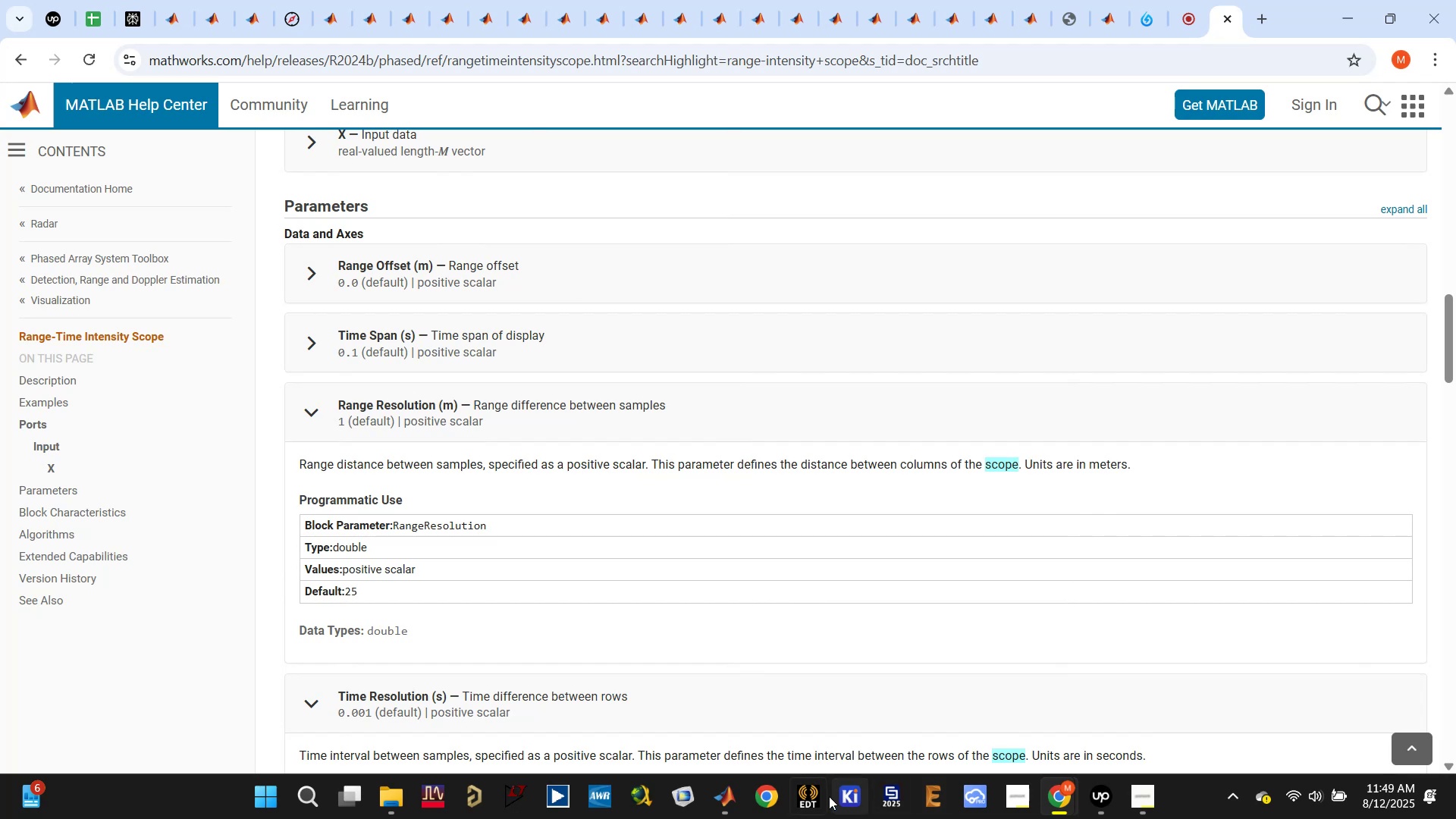 
left_click([722, 805])
 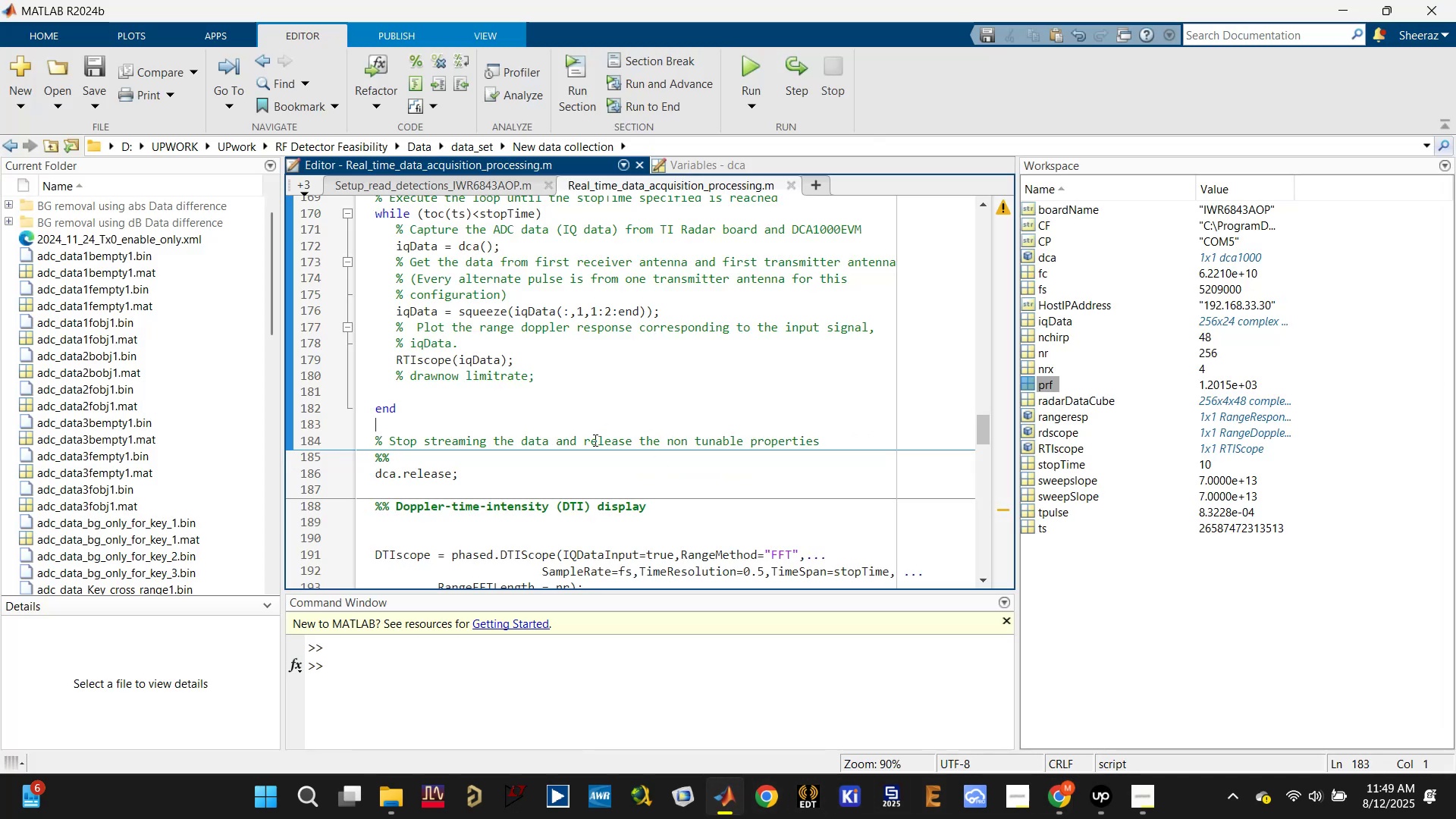 
scroll: coordinate [594, 447], scroll_direction: down, amount: 3.0
 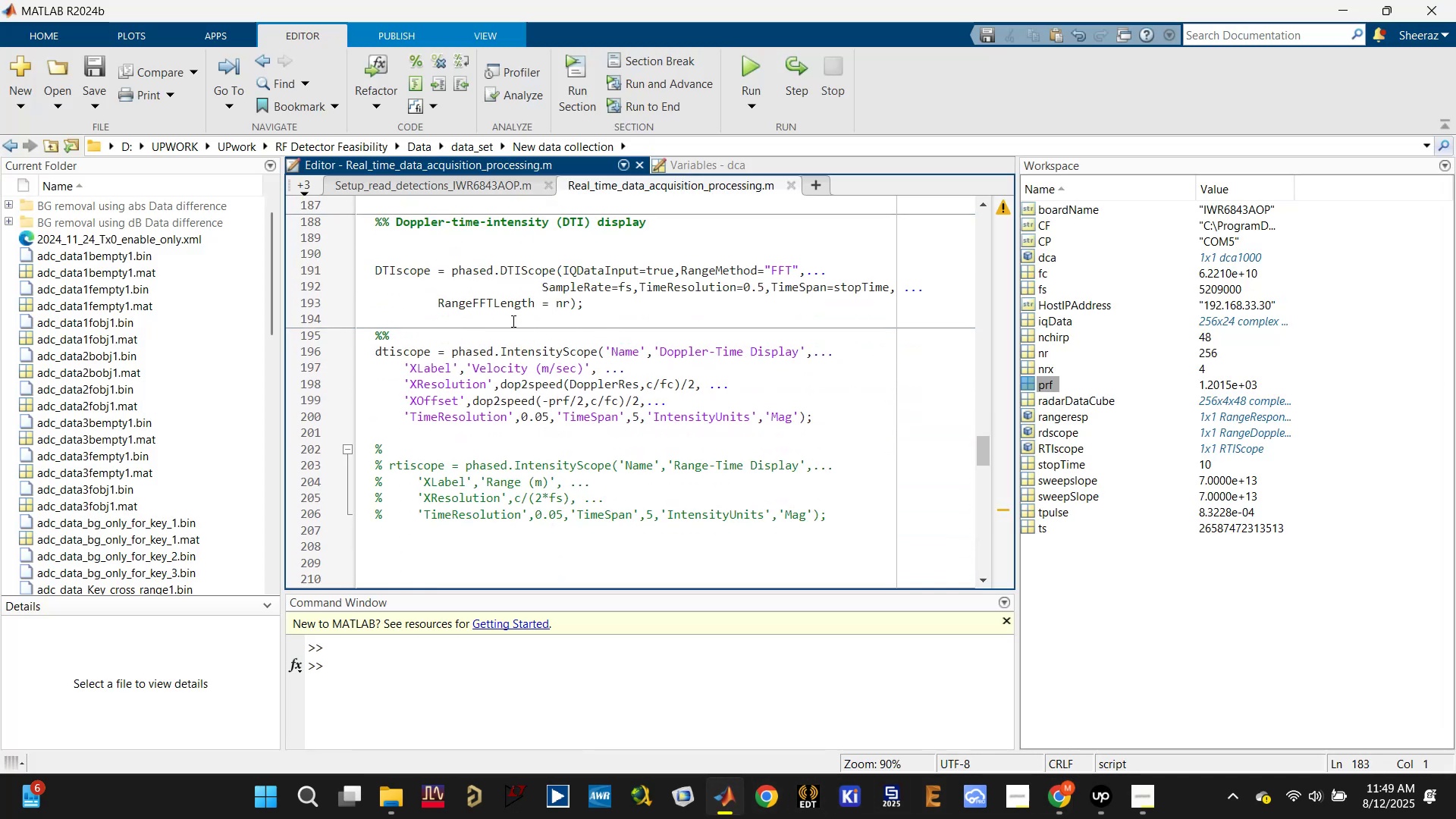 
wait(7.13)
 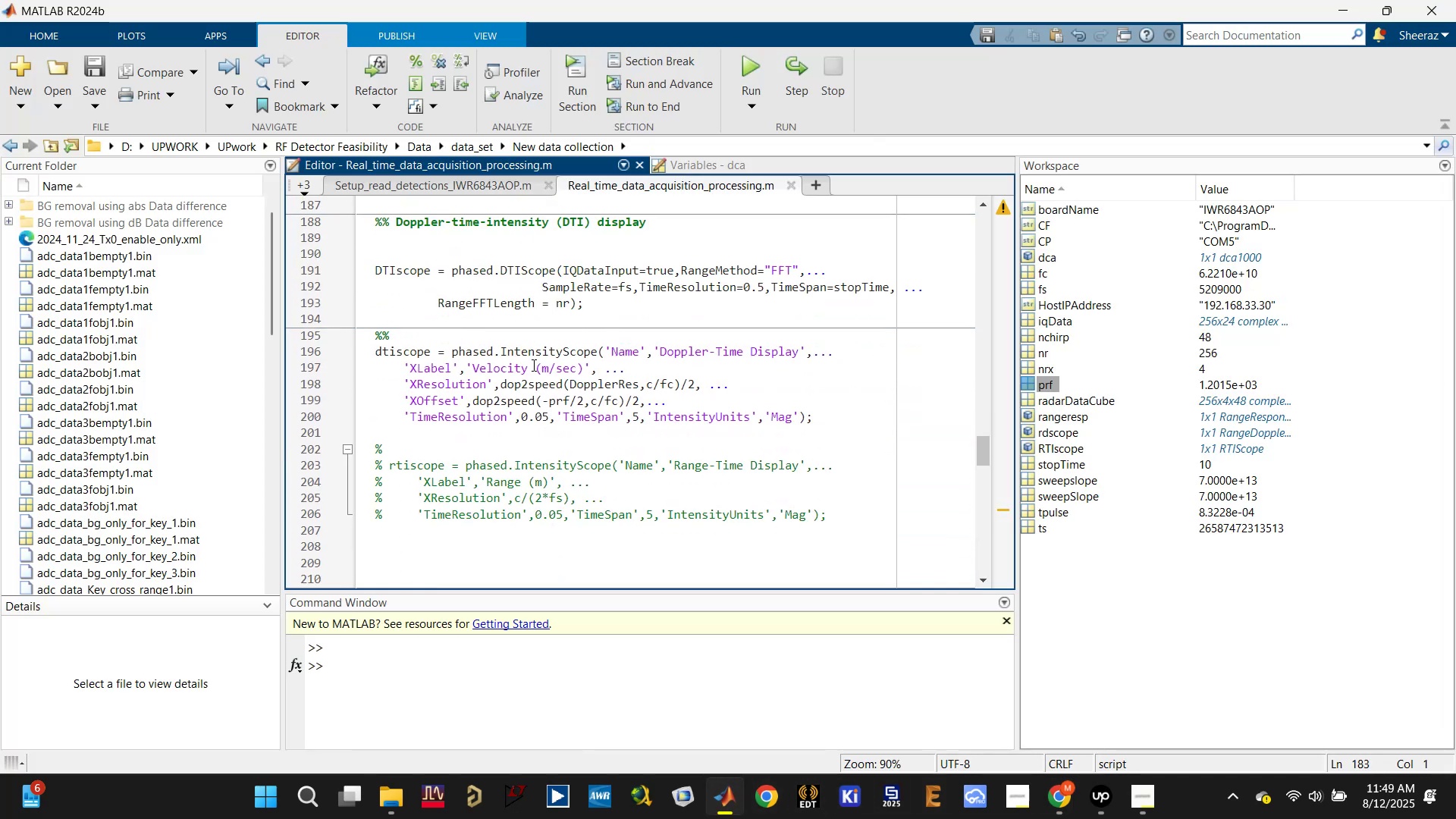 
left_click_drag(start_coordinate=[393, 220], to_coordinate=[687, 218])
 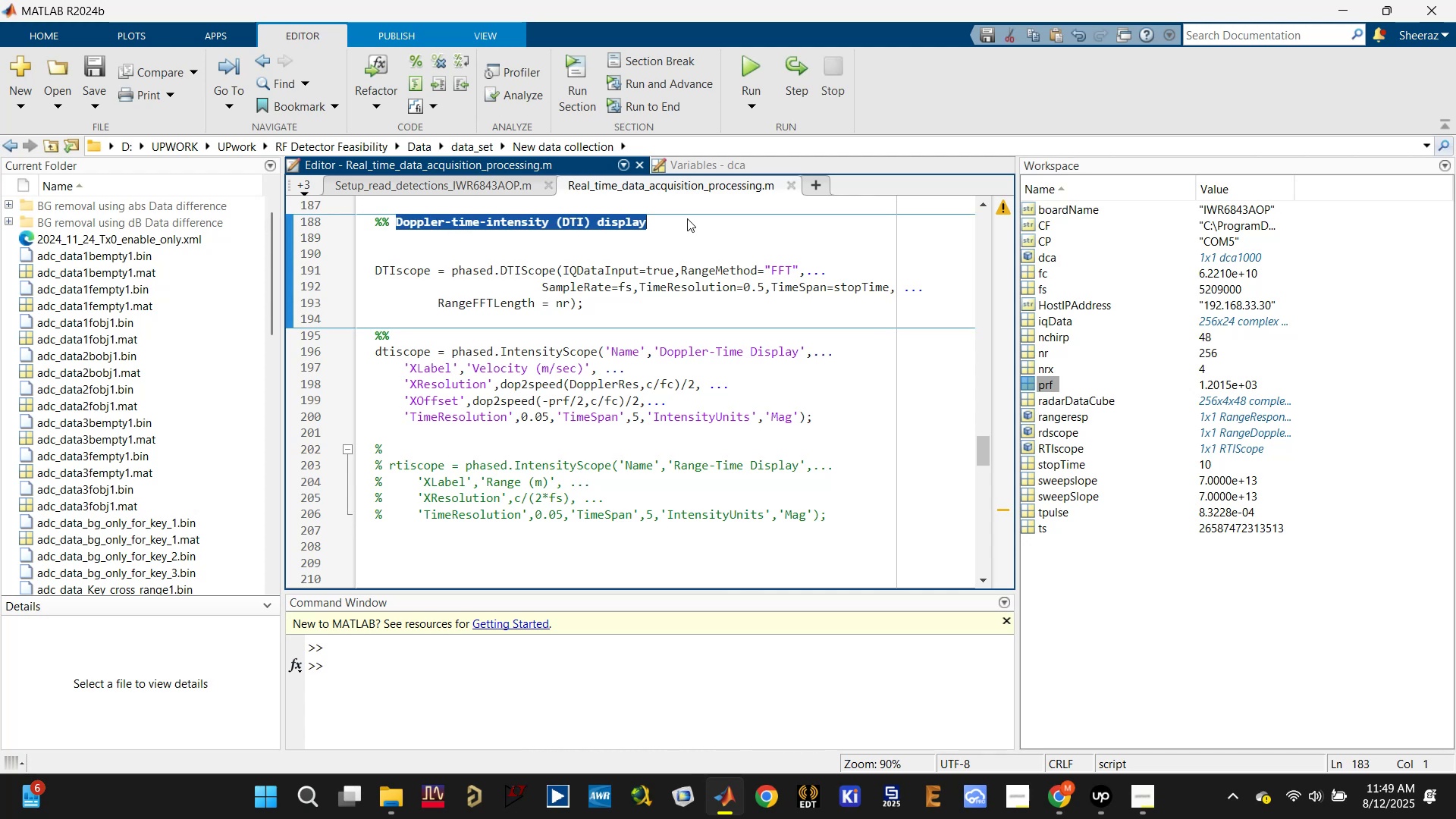 
key(Control+C)
 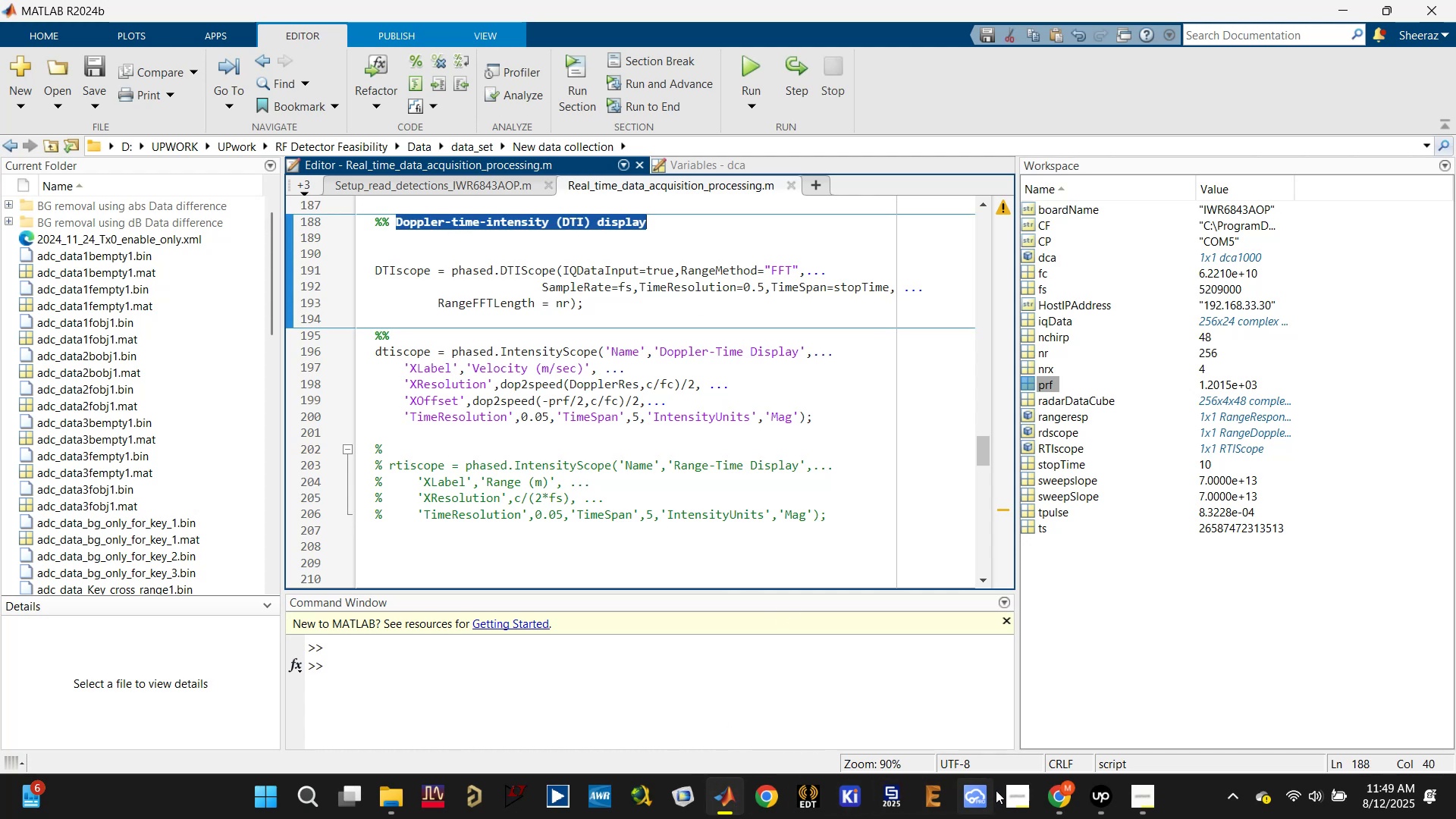 
left_click([1078, 804])
 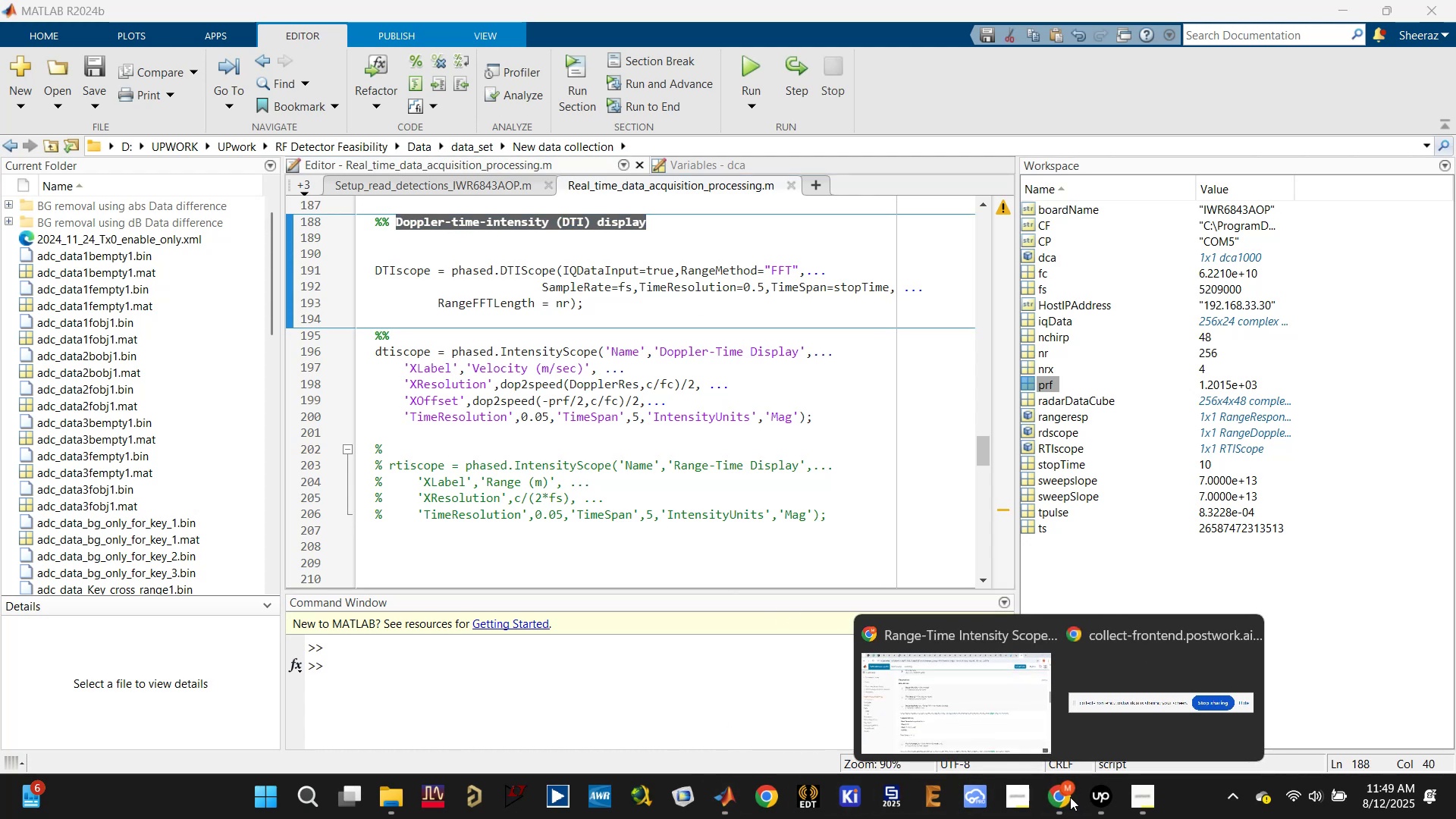 
left_click([997, 688])
 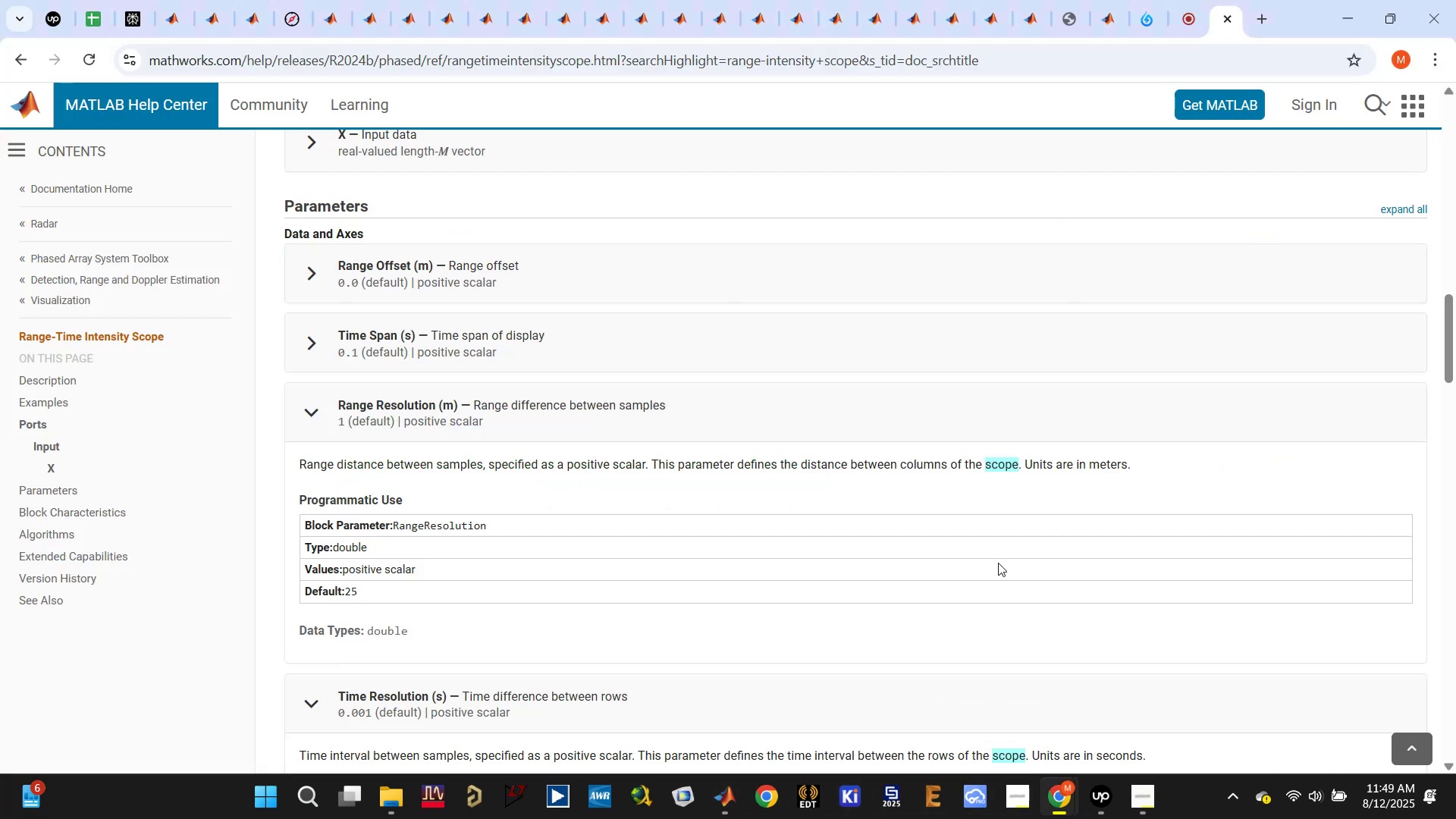 
scroll: coordinate [1045, 328], scroll_direction: up, amount: 29.0
 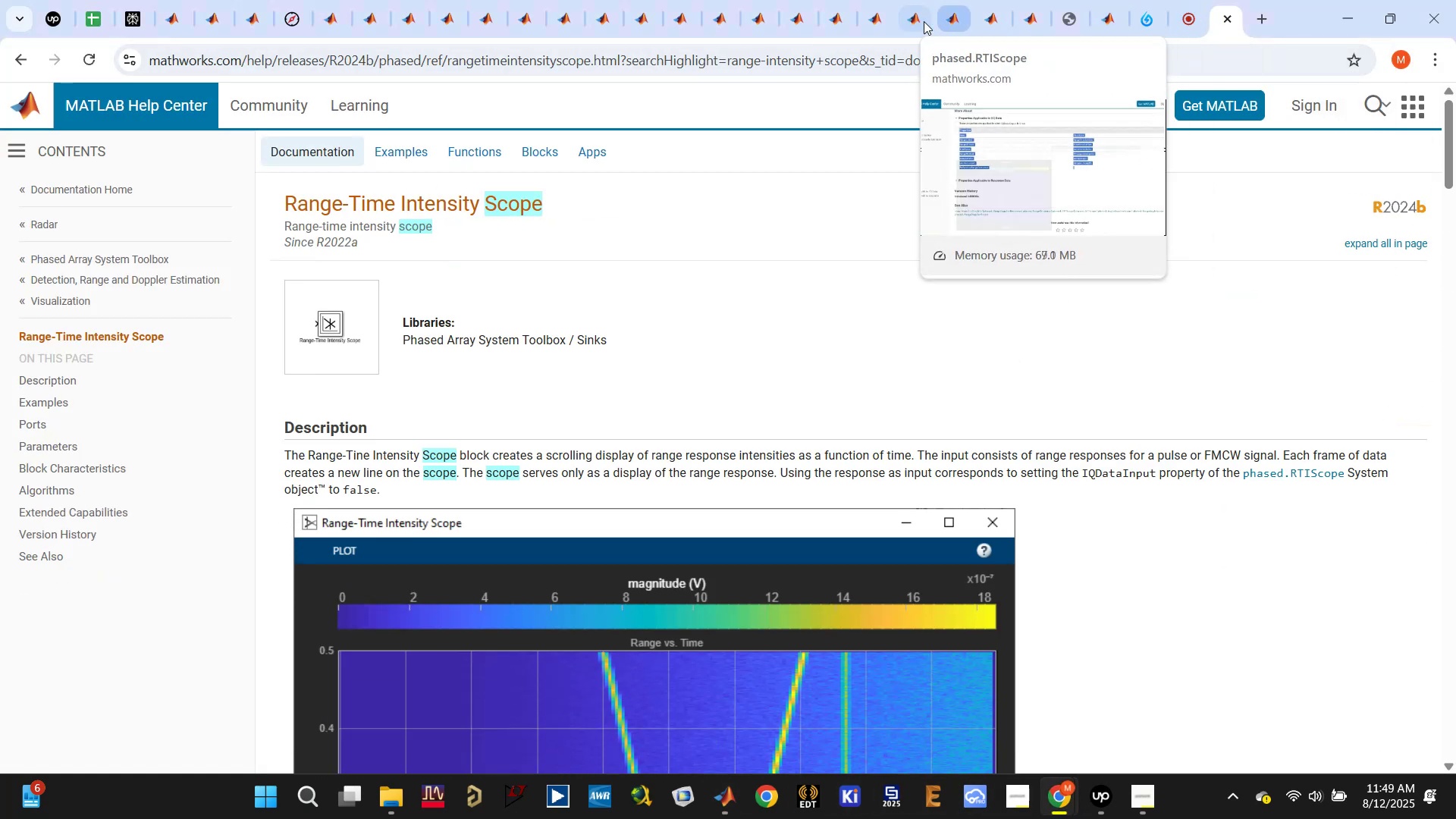 
left_click([1025, 17])
 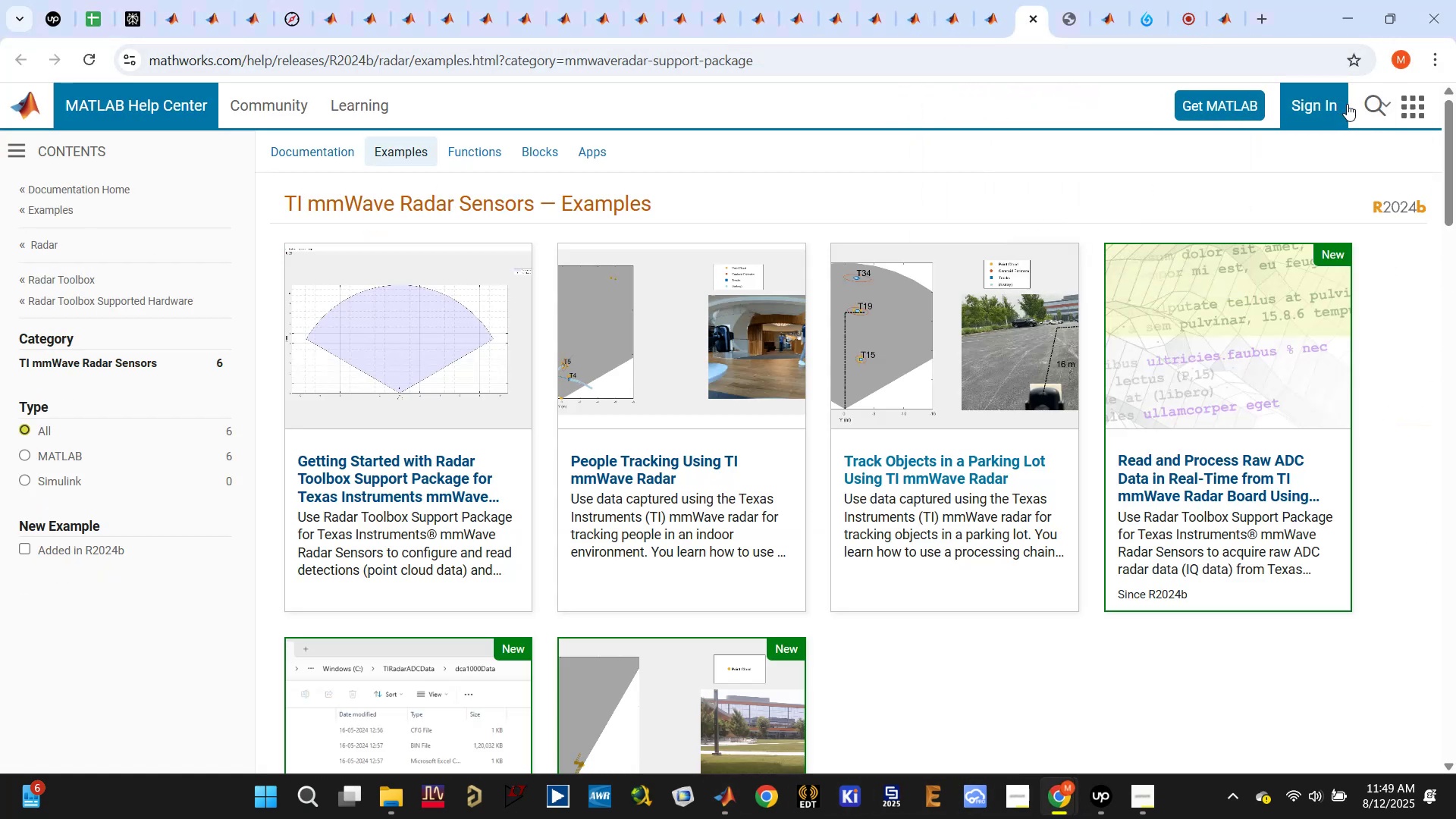 
left_click([1361, 100])
 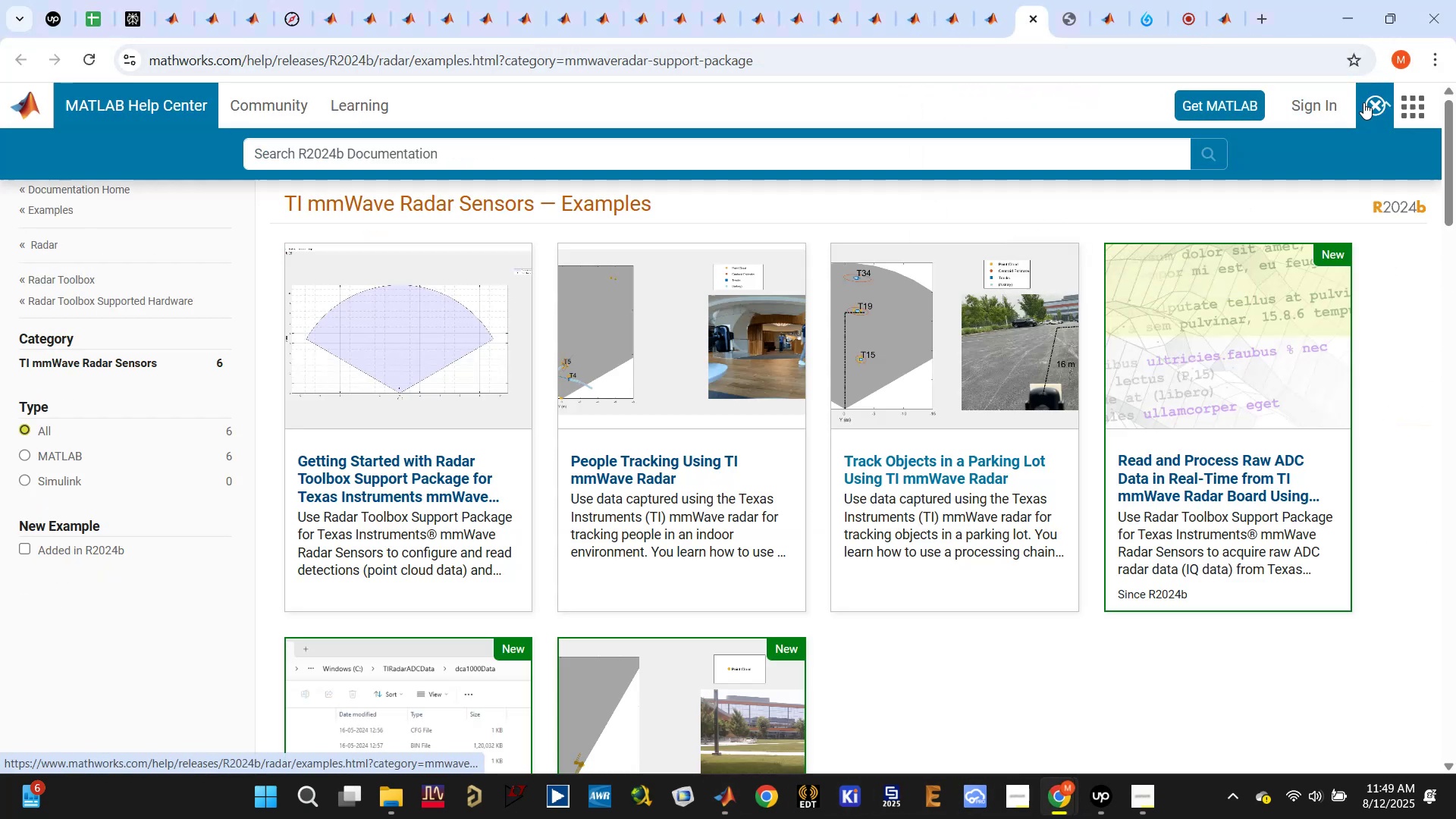 
key(Control+V)
 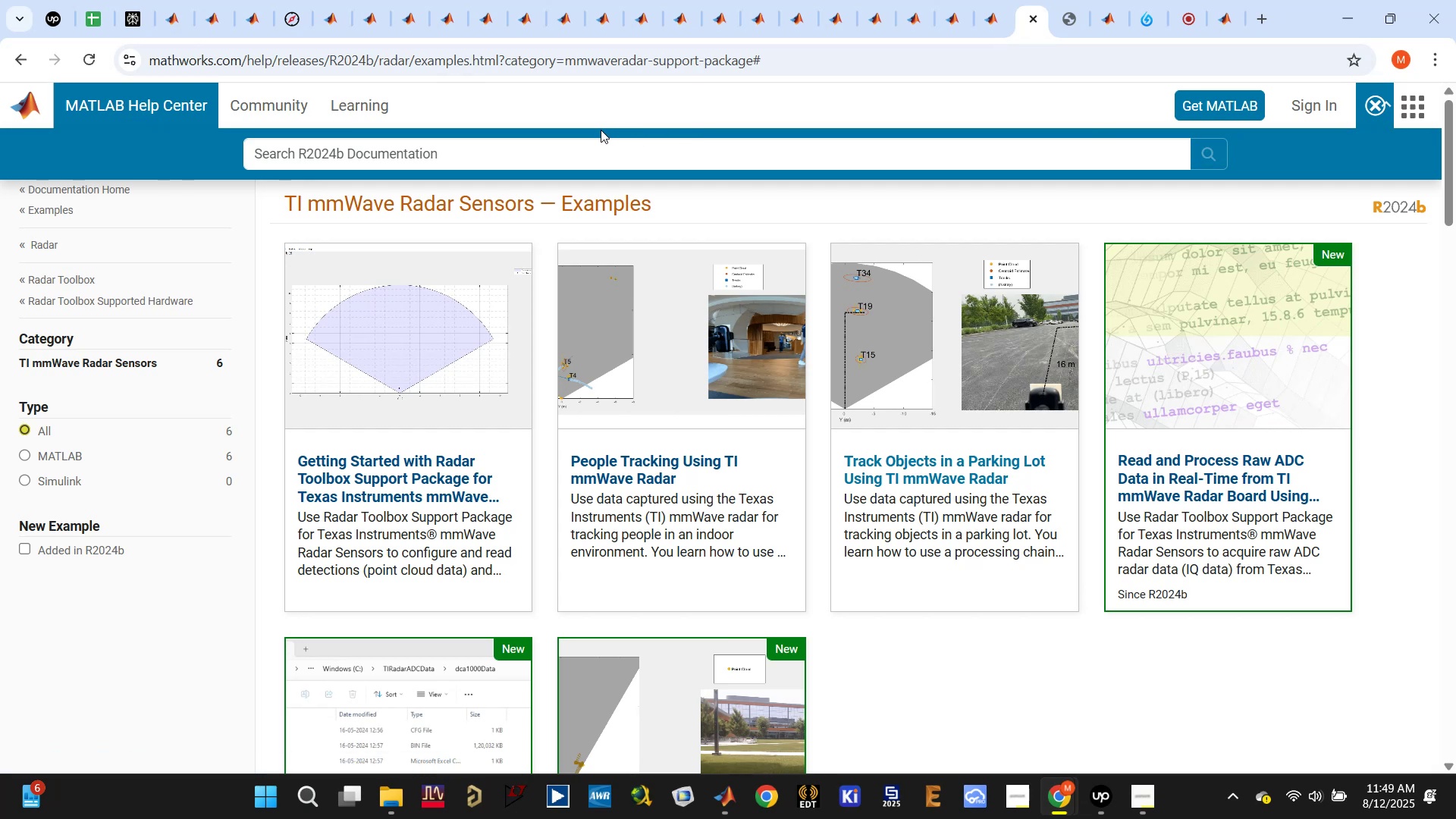 
key(Control+ControlLeft)
 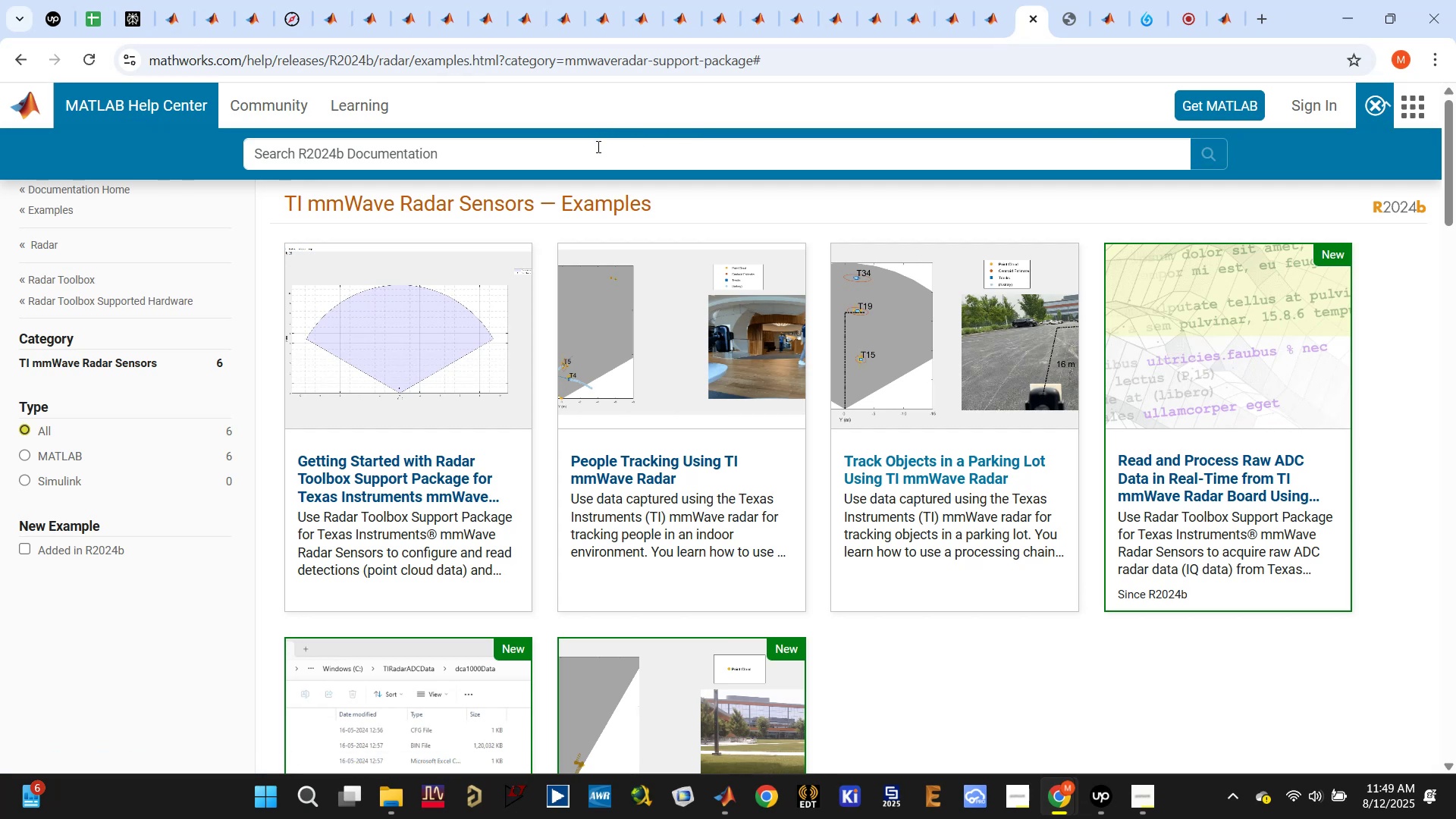 
left_click([596, 150])
 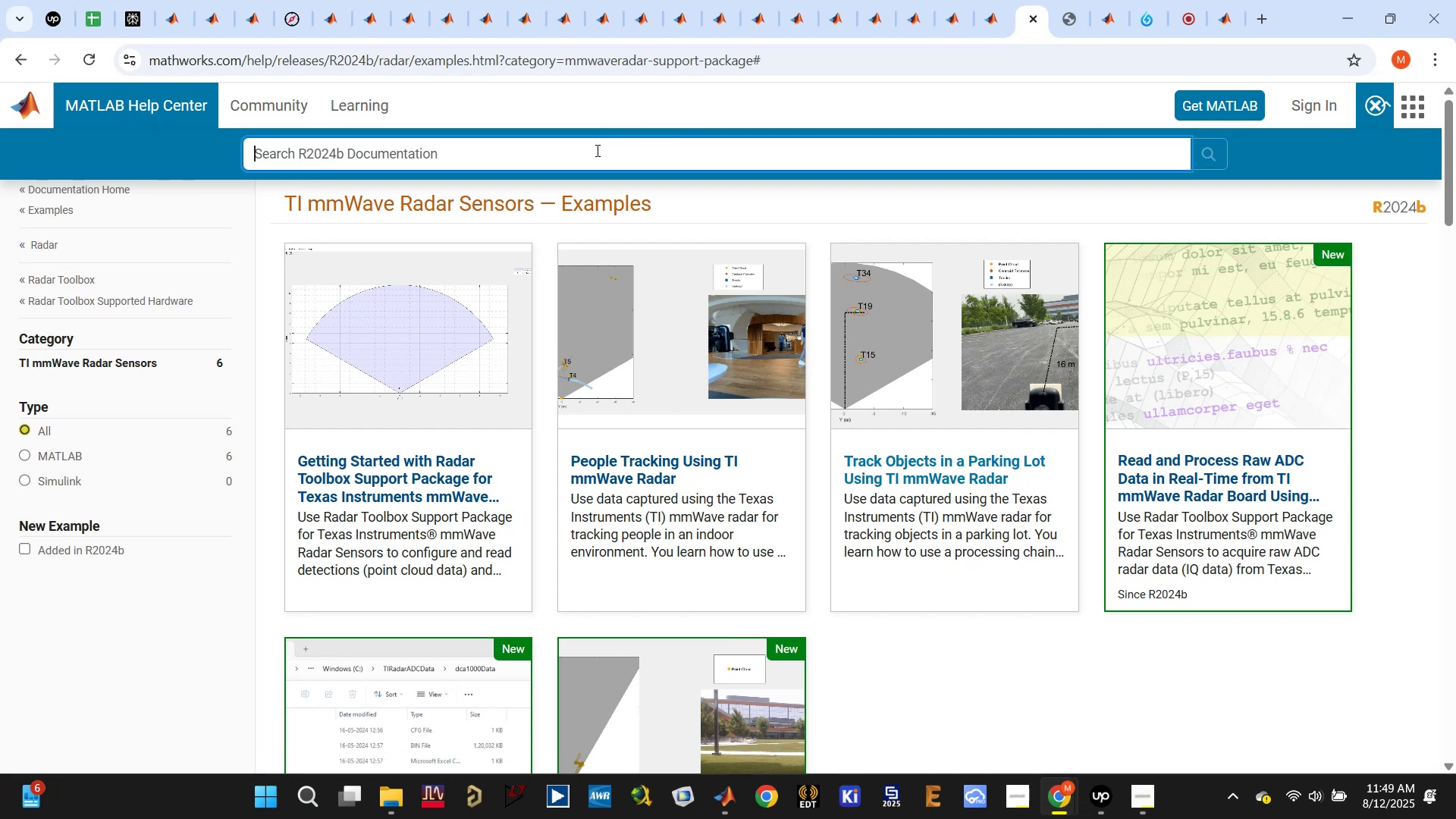 
key(Control+ControlLeft)
 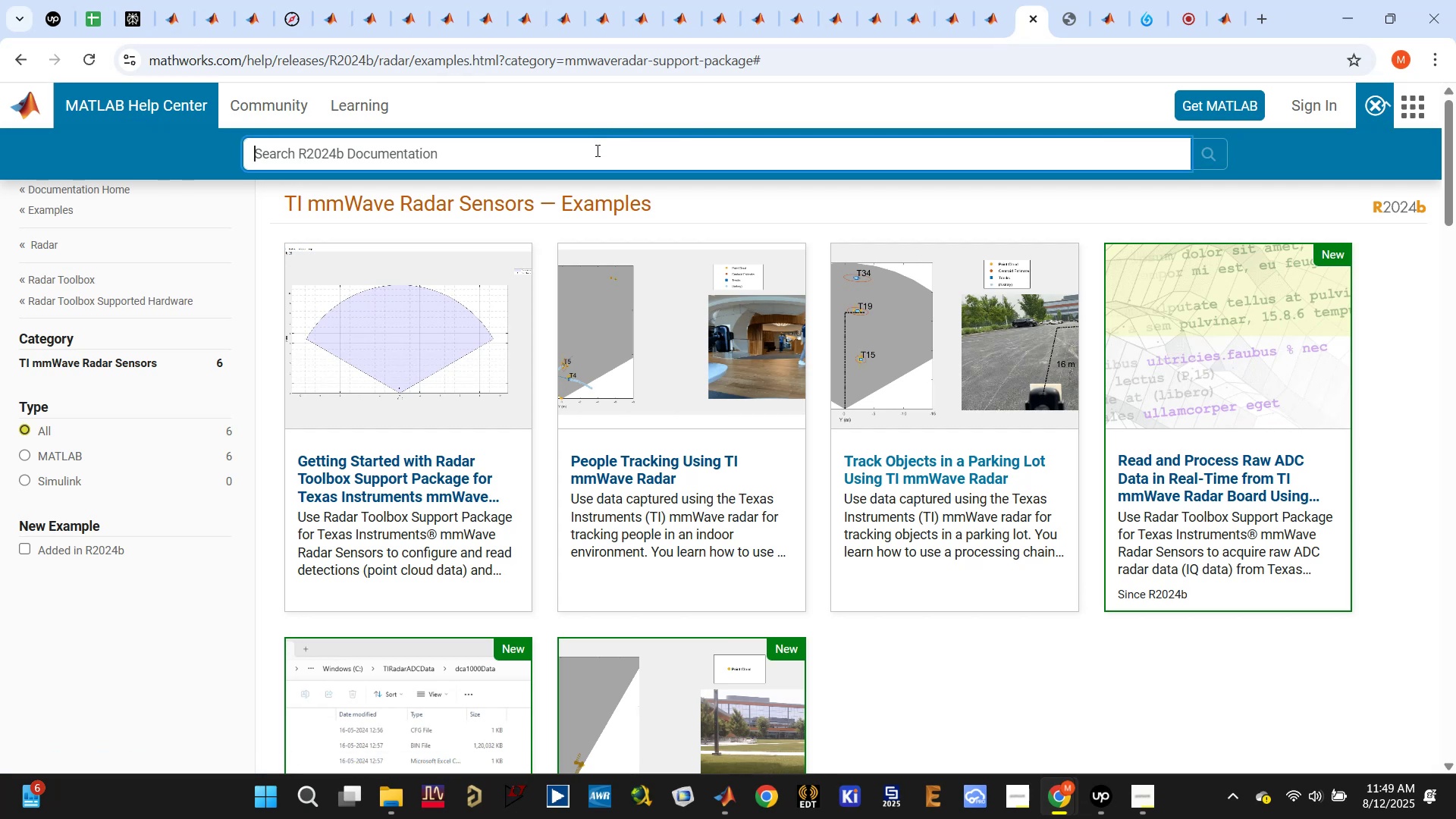 
key(Control+V)
 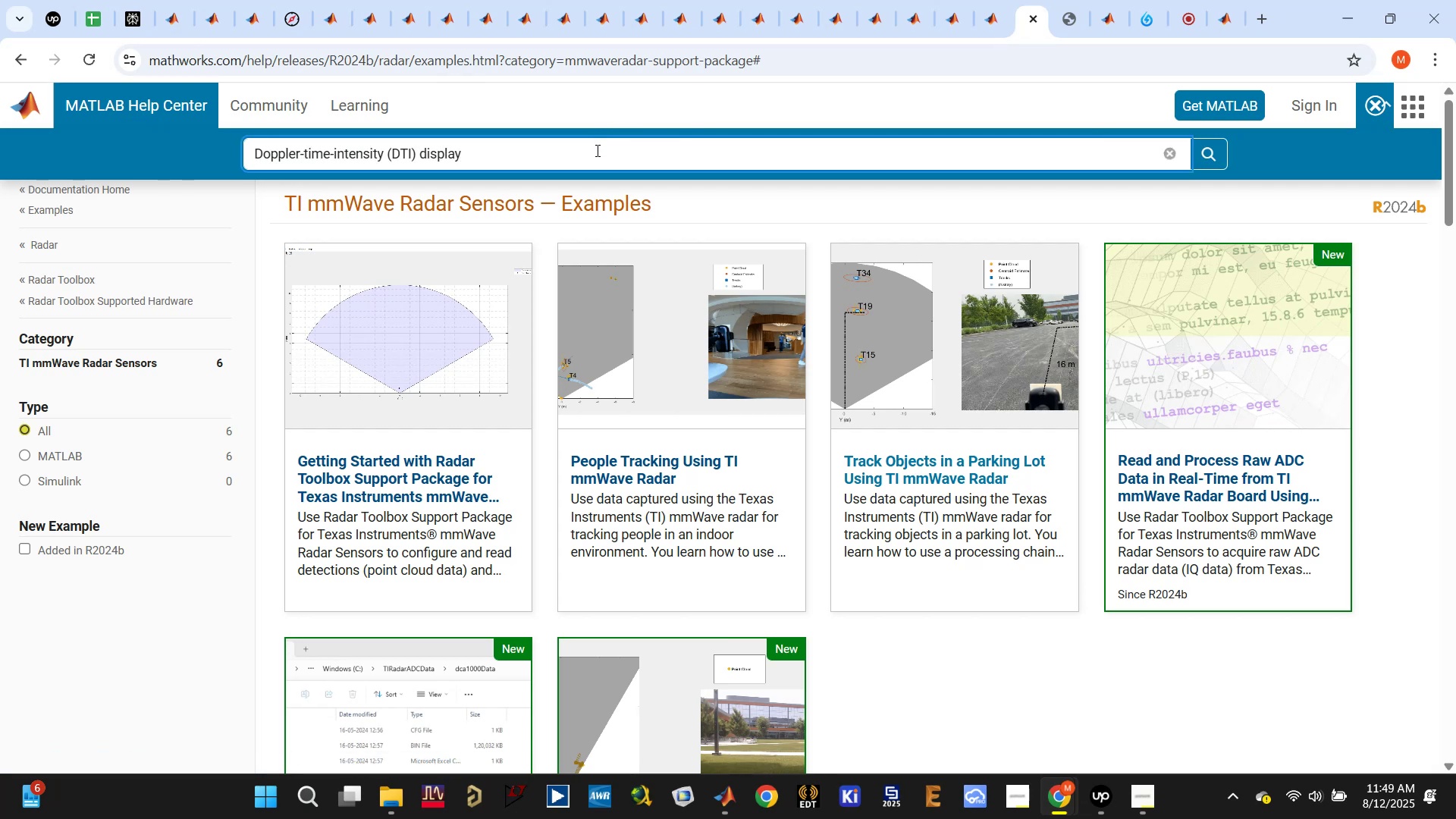 
key(Enter)
 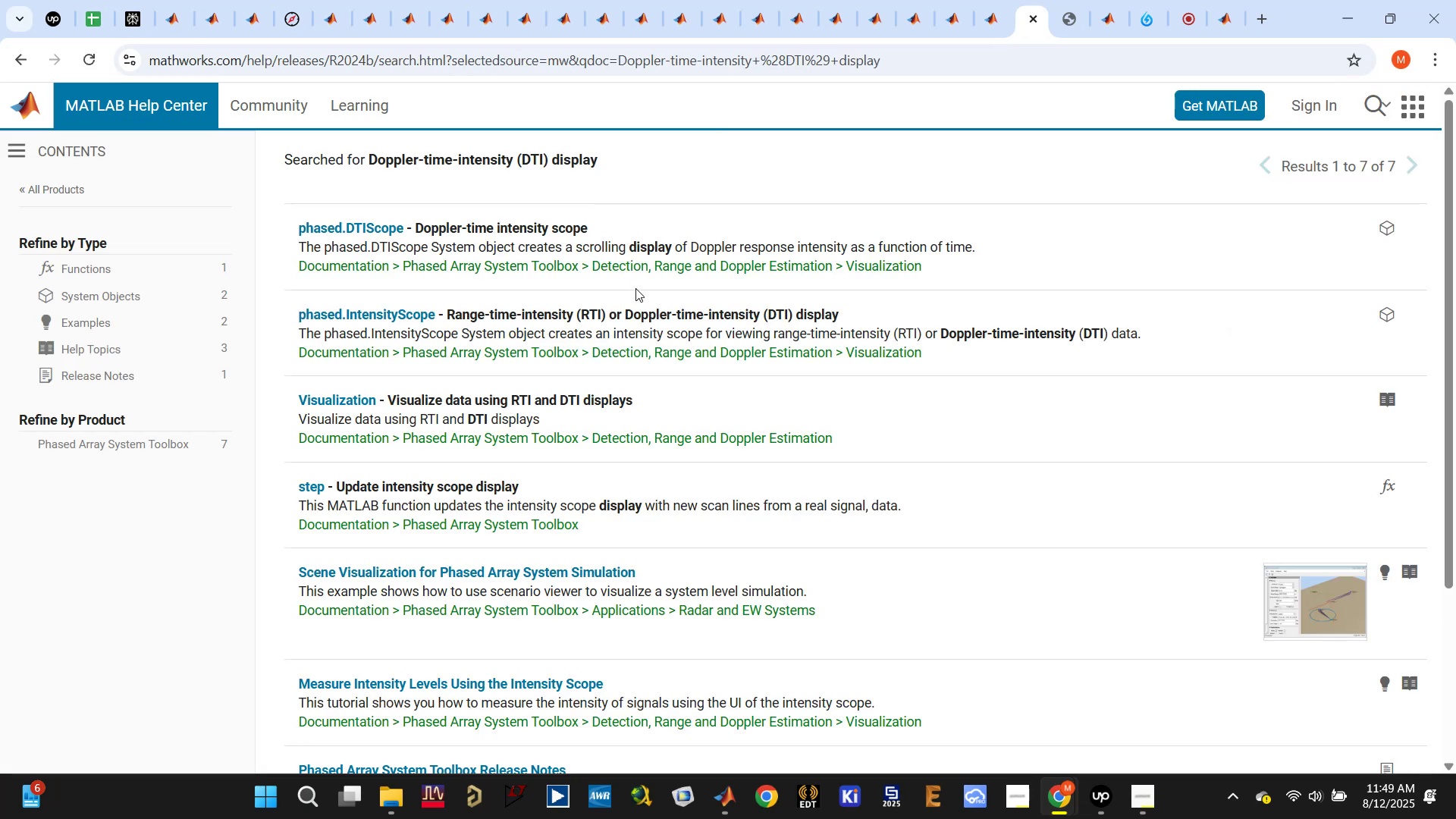 
wait(6.65)
 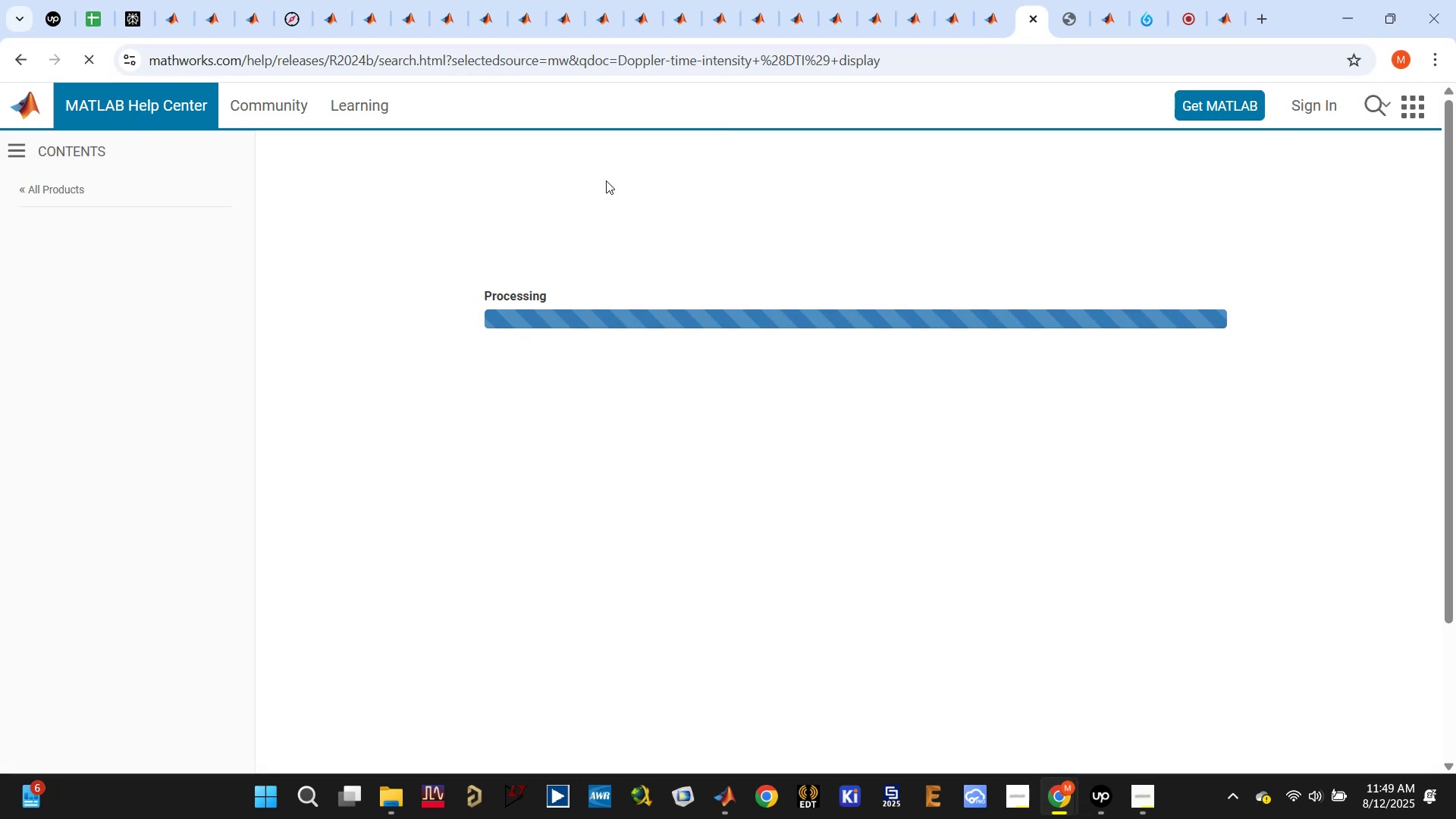 
scroll: coordinate [635, 288], scroll_direction: down, amount: 2.0
 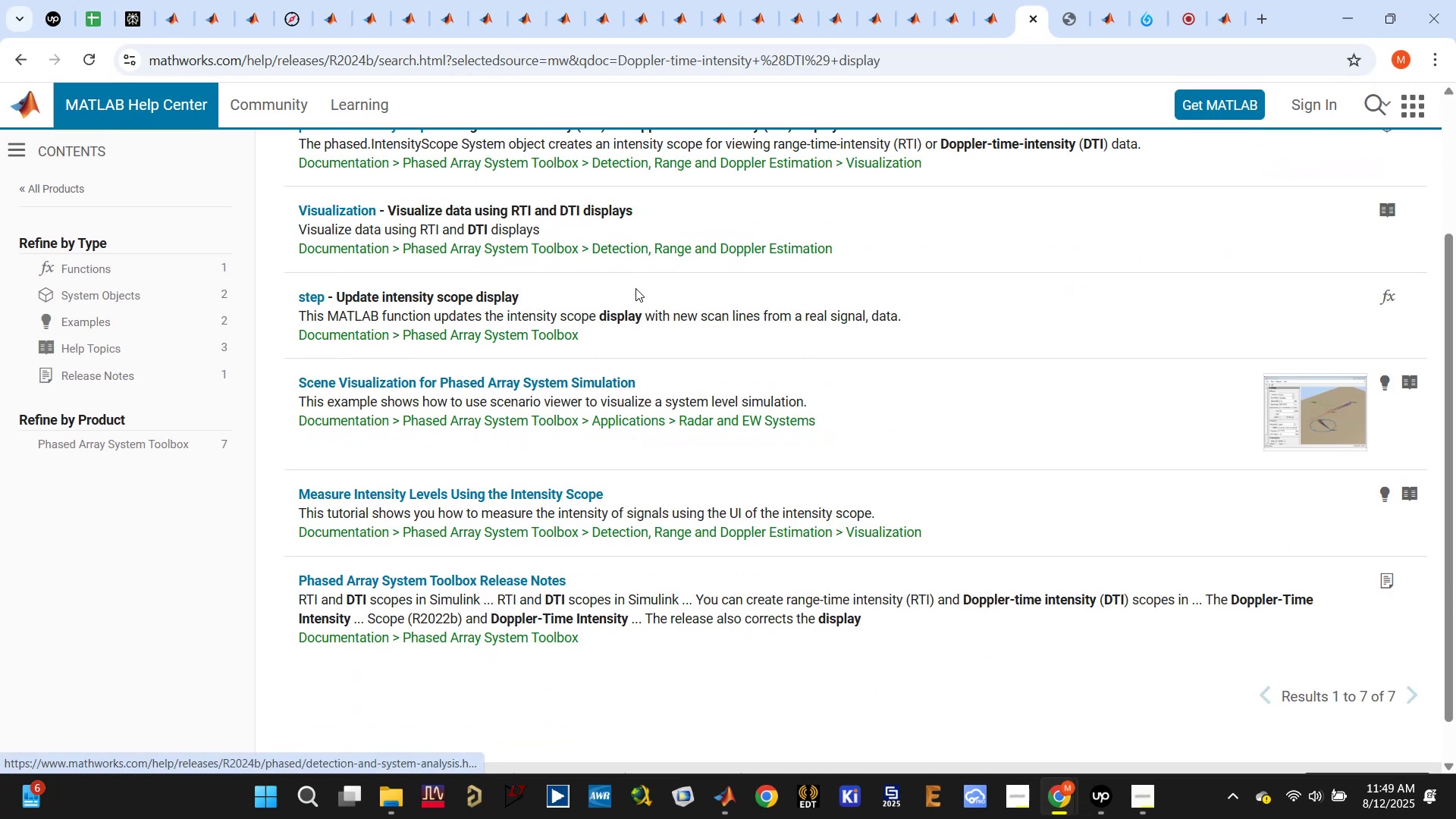 
scroll: coordinate [635, 288], scroll_direction: up, amount: 1.0
 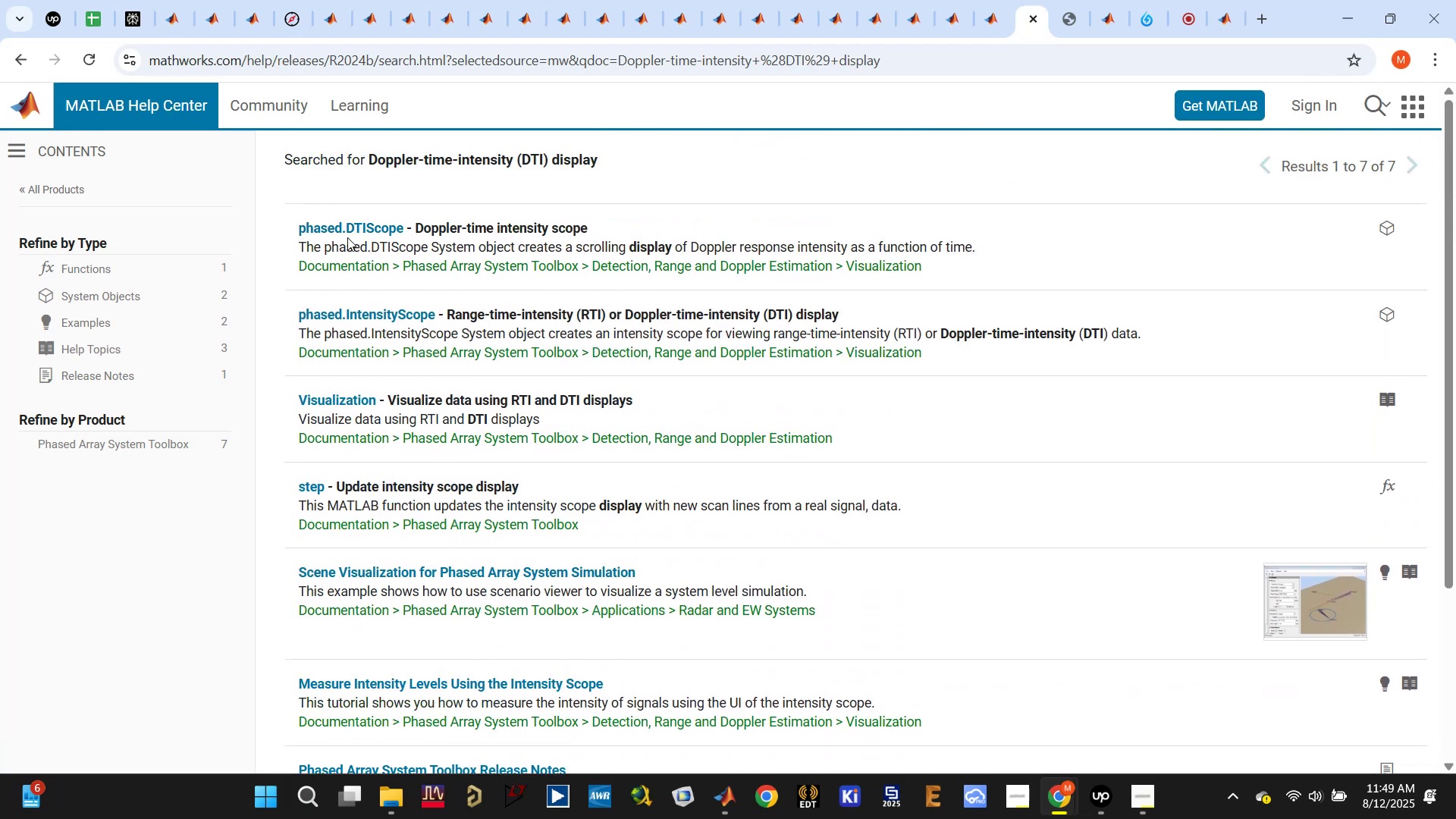 
left_click([362, 228])
 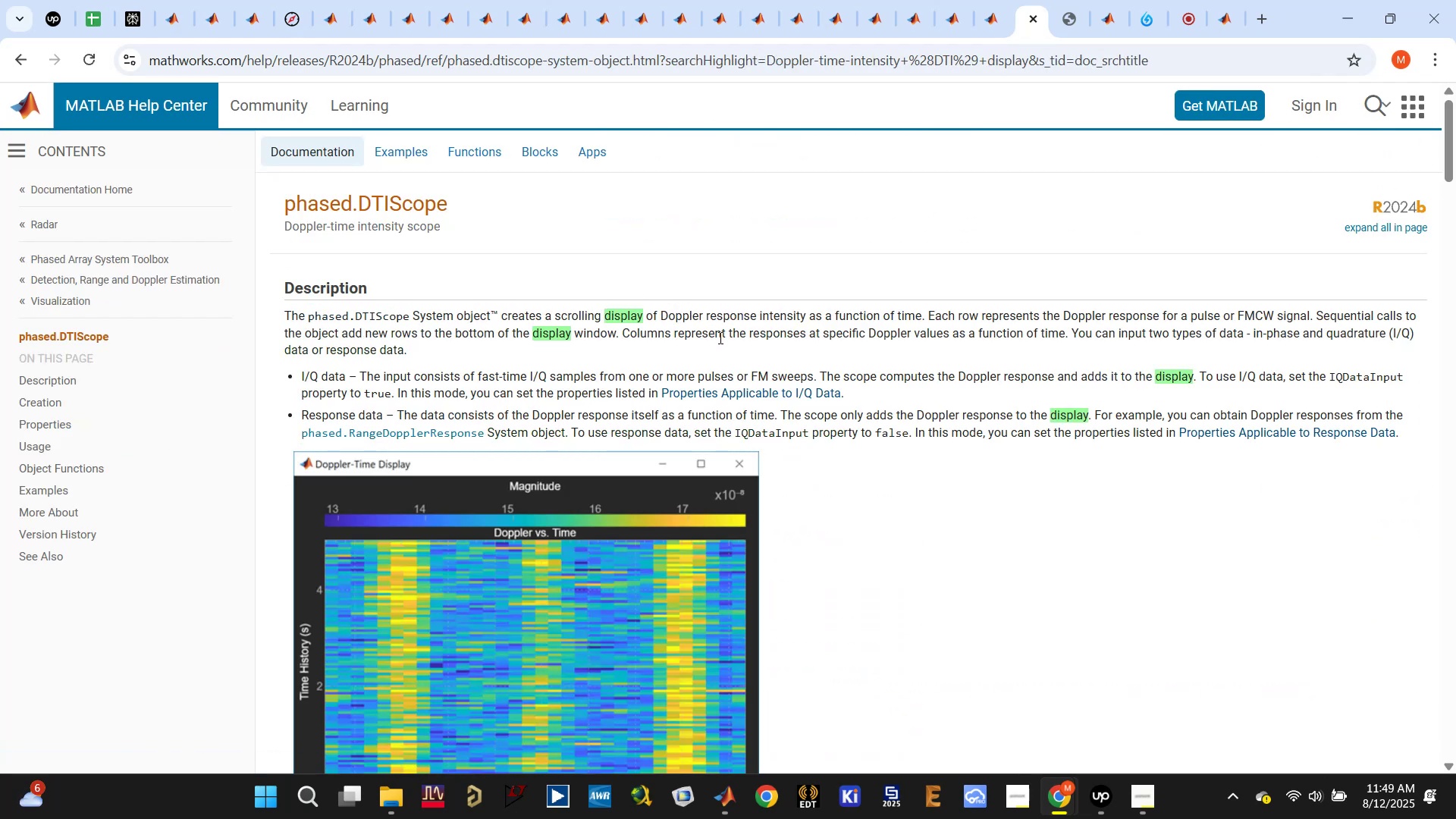 
wait(11.29)
 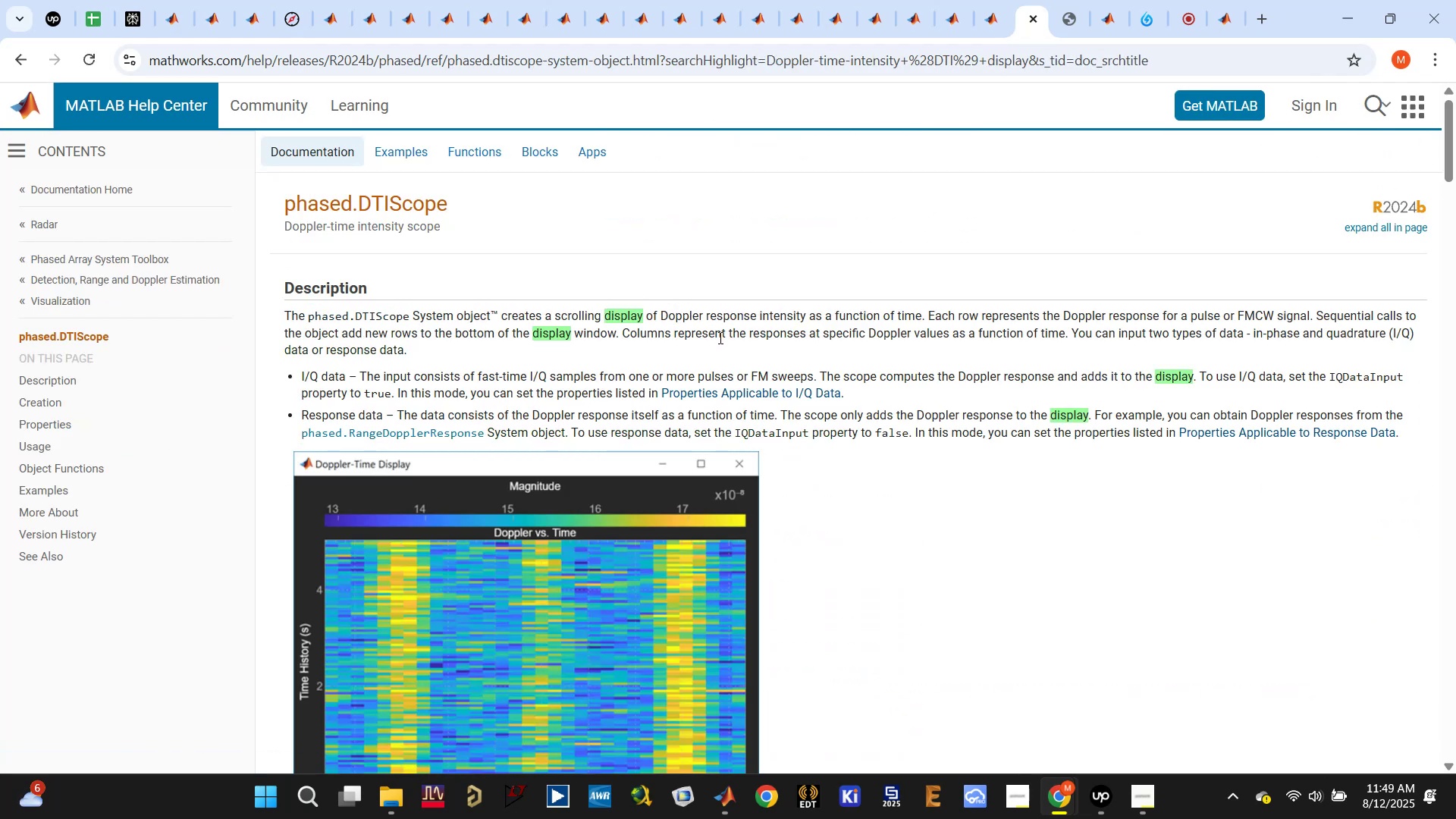 
scroll: coordinate [962, 237], scroll_direction: down, amount: 2.0
 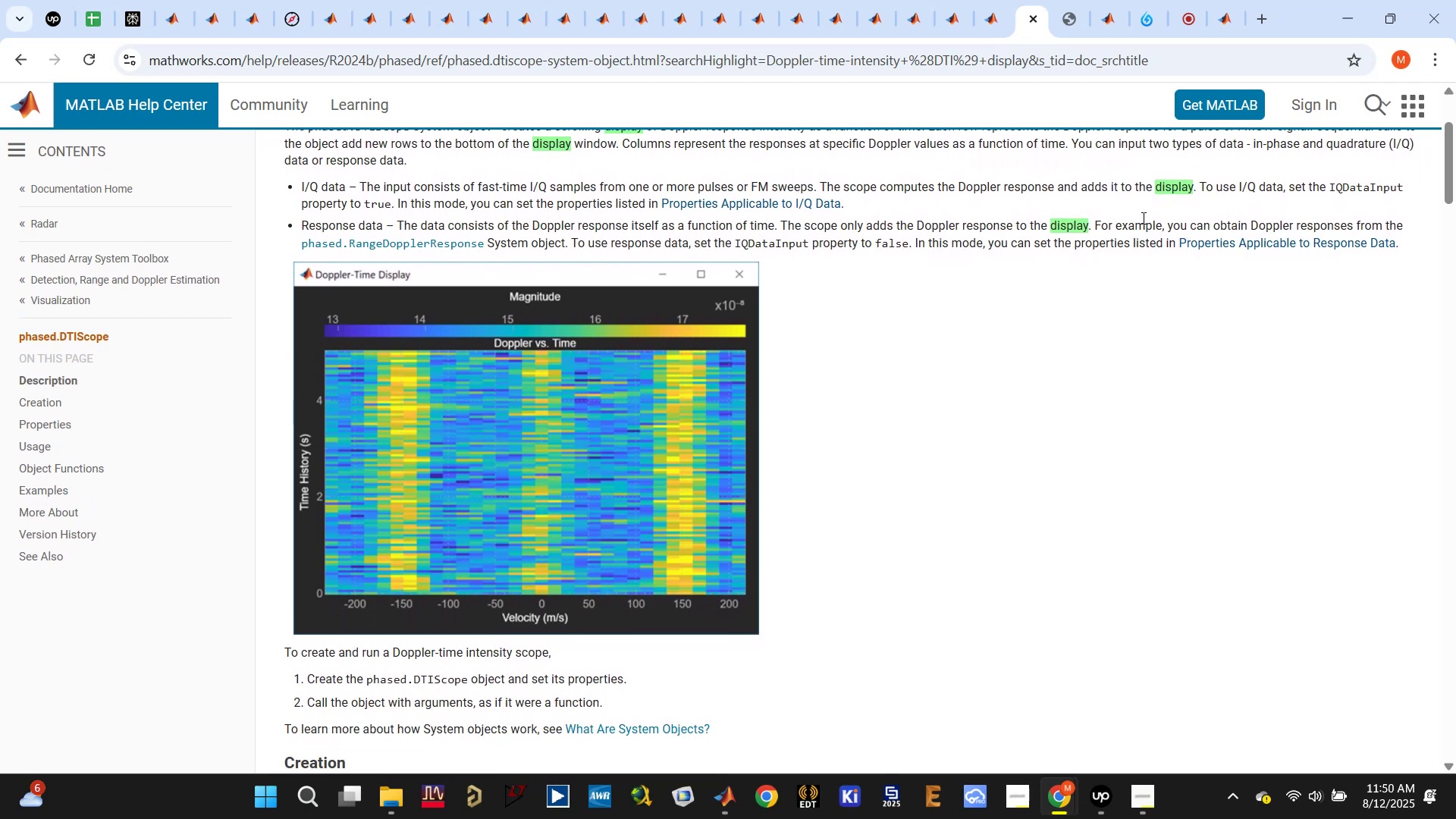 
scroll: coordinate [1173, 191], scroll_direction: up, amount: 1.0
 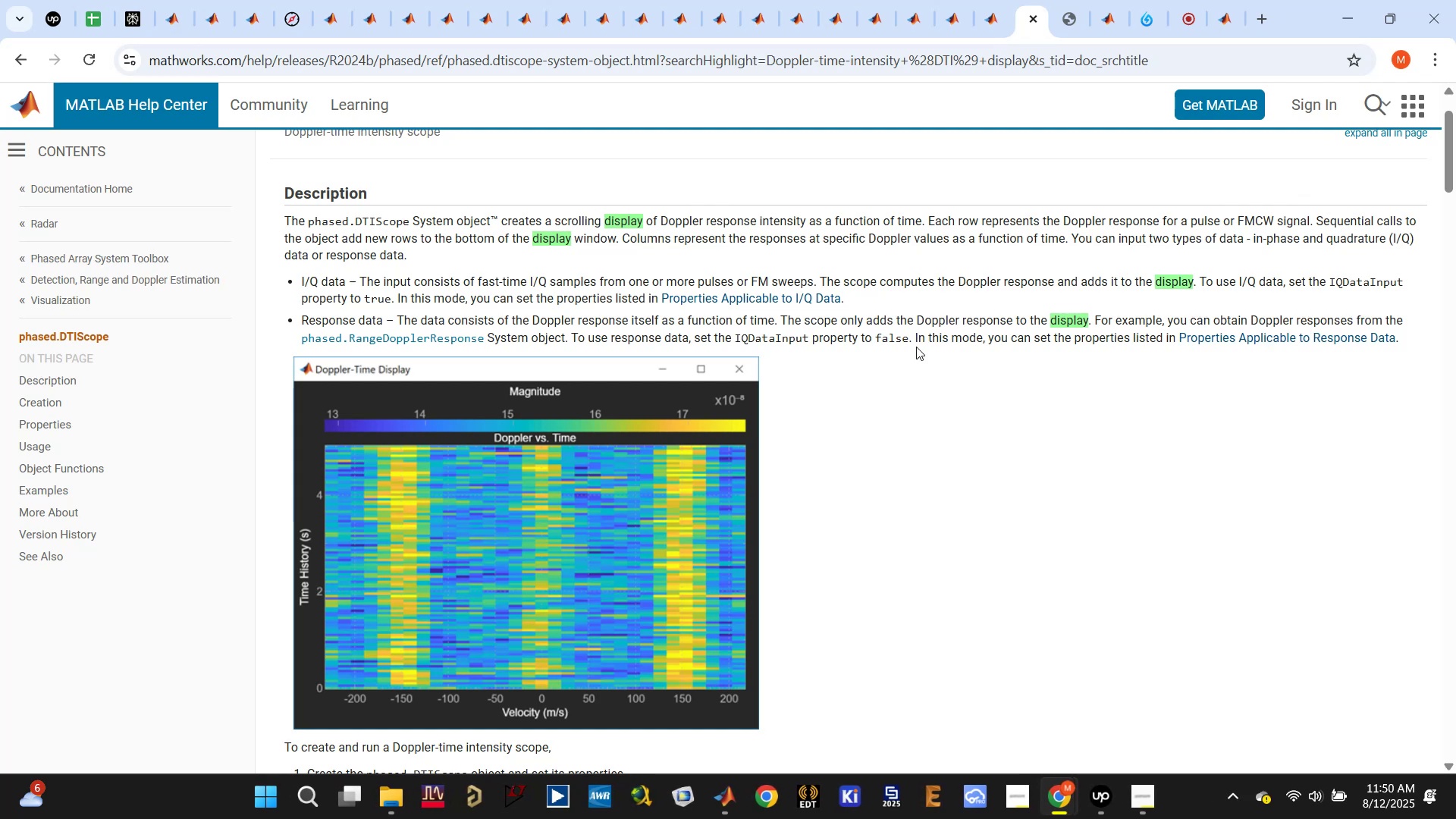 
wait(27.01)
 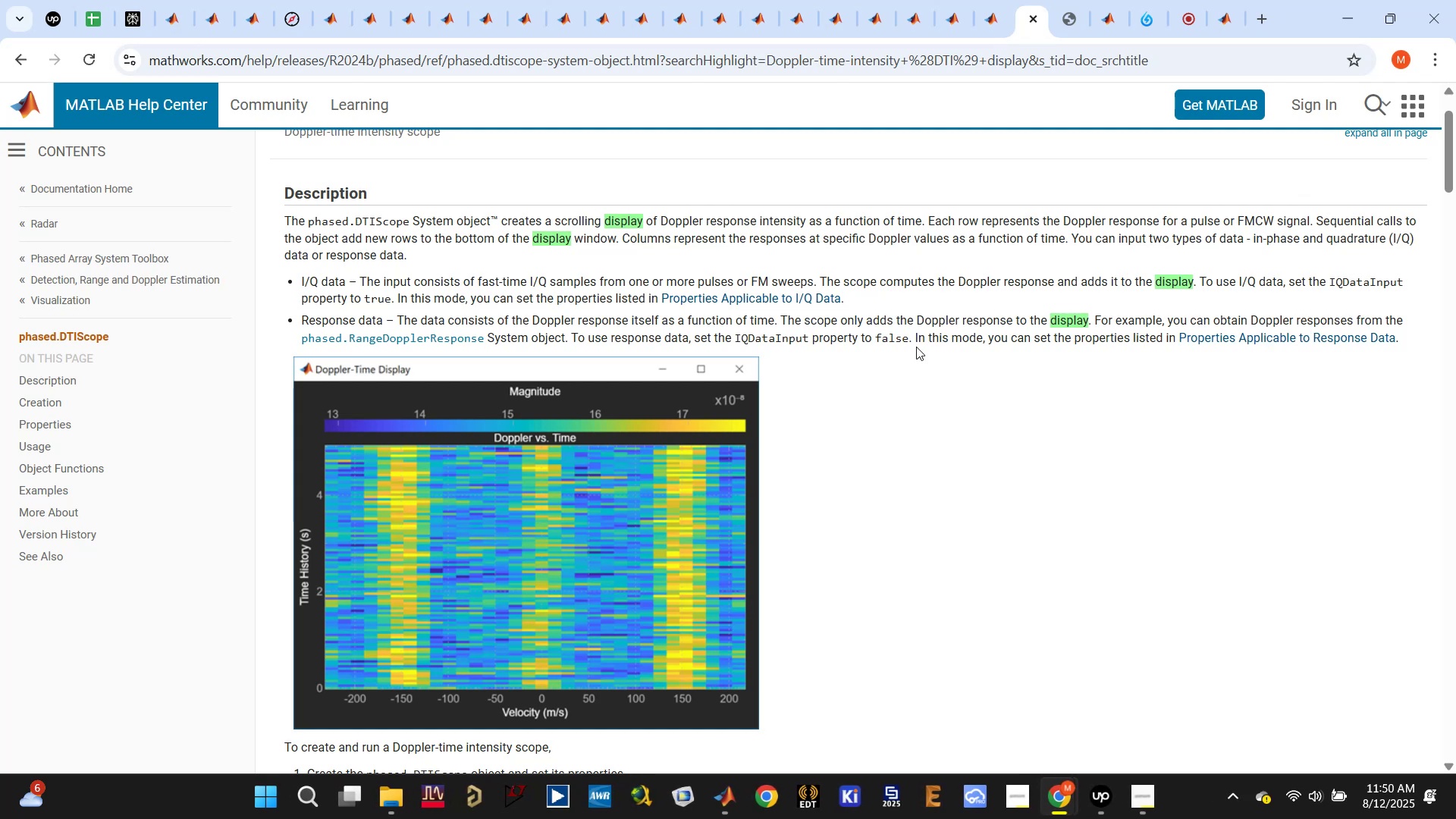 
scroll: coordinate [601, 539], scroll_direction: down, amount: 5.0
 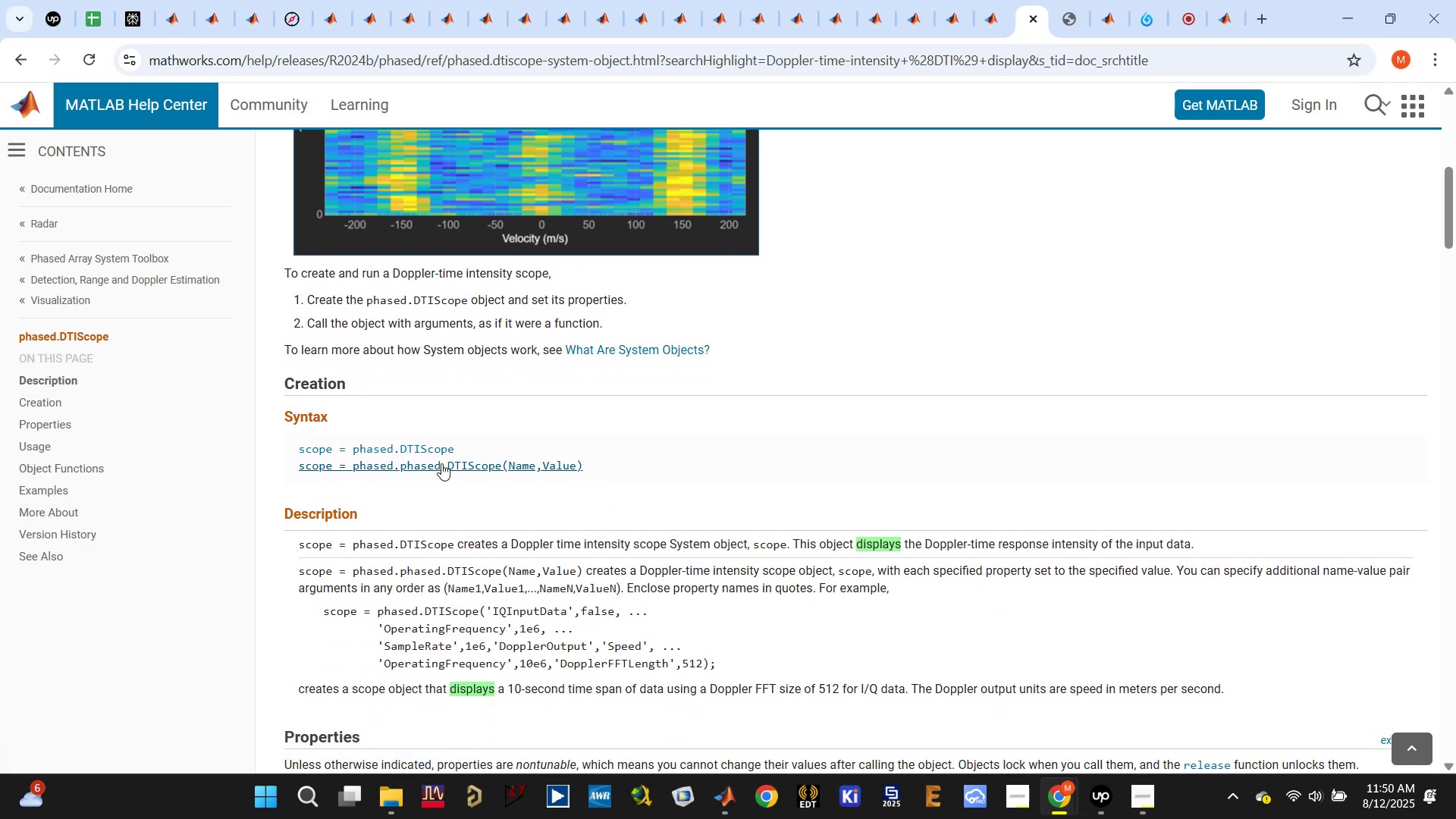 
wait(8.48)
 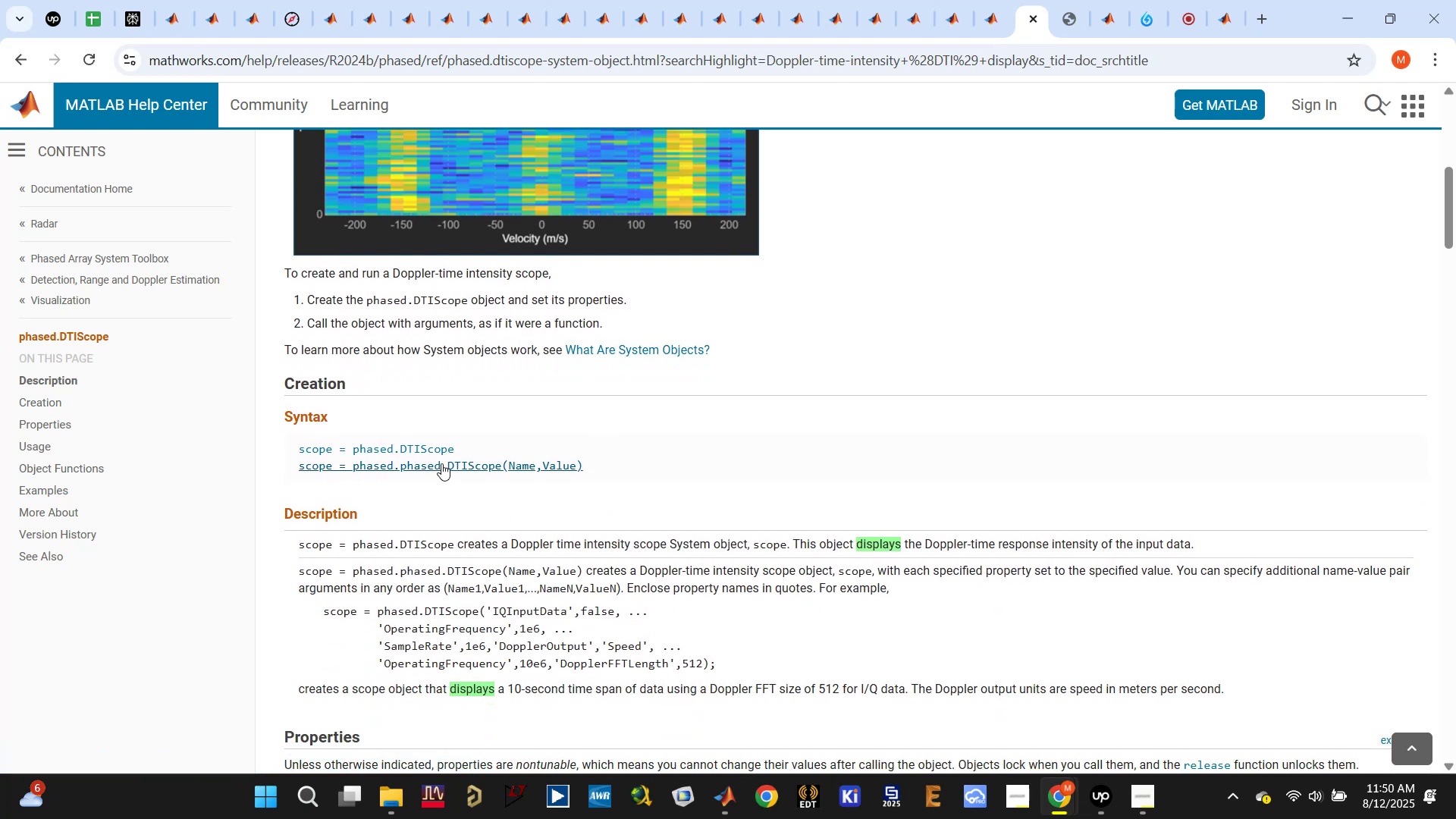 
scroll: coordinate [453, 467], scroll_direction: down, amount: 2.0
 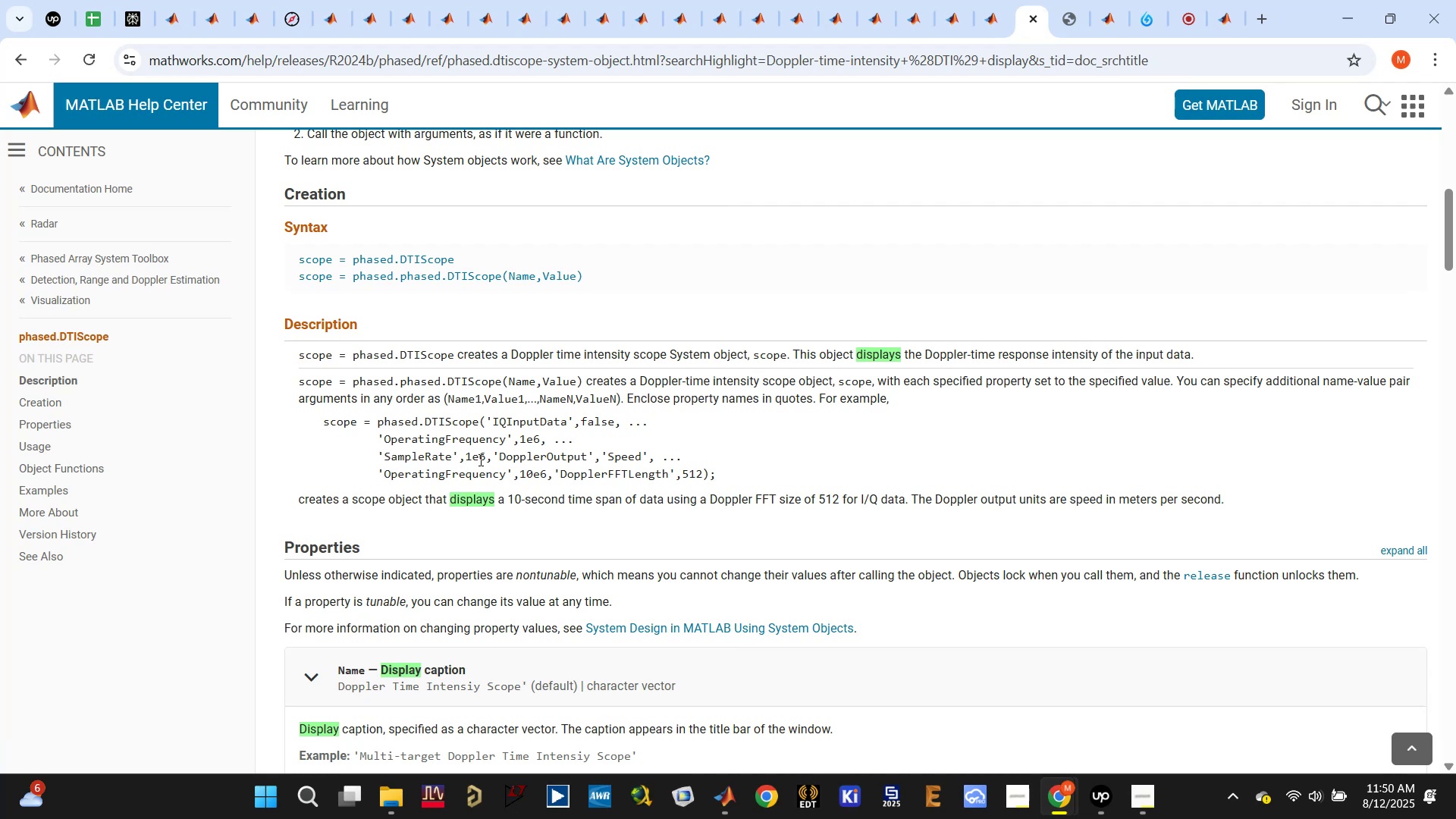 
wait(6.86)
 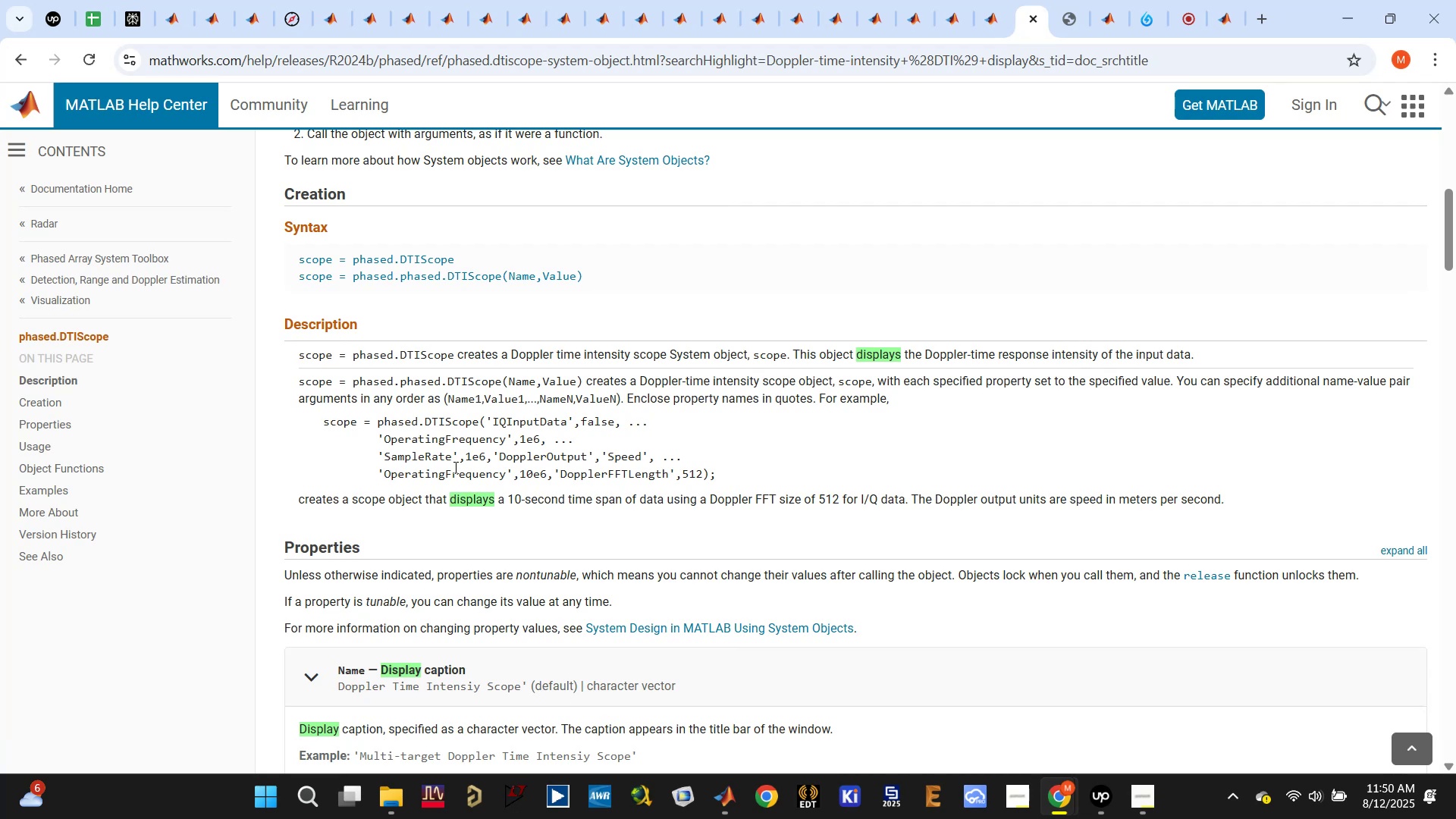 
left_click([510, 450])
 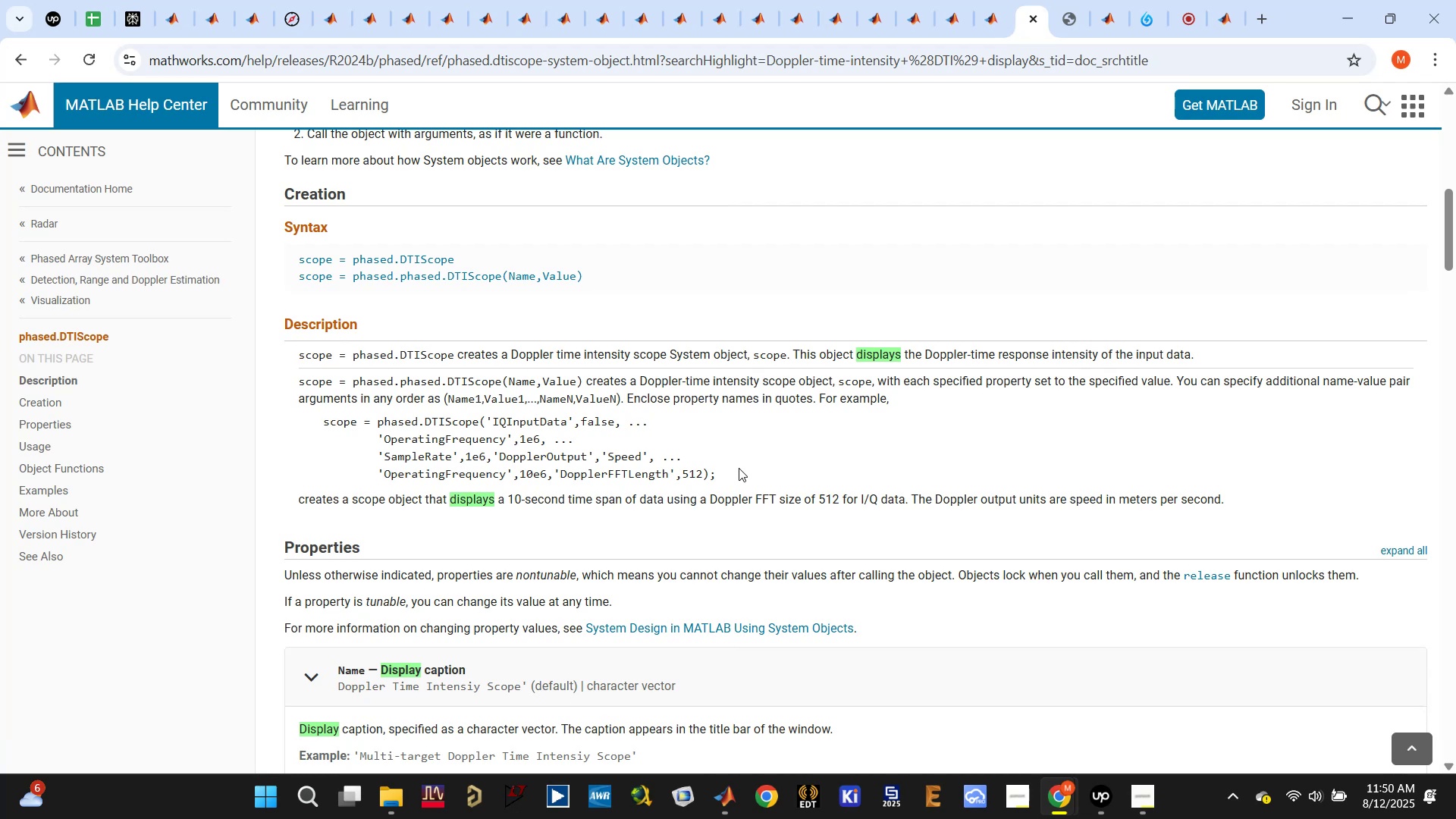 
left_click_drag(start_coordinate=[735, 475], to_coordinate=[287, 419])
 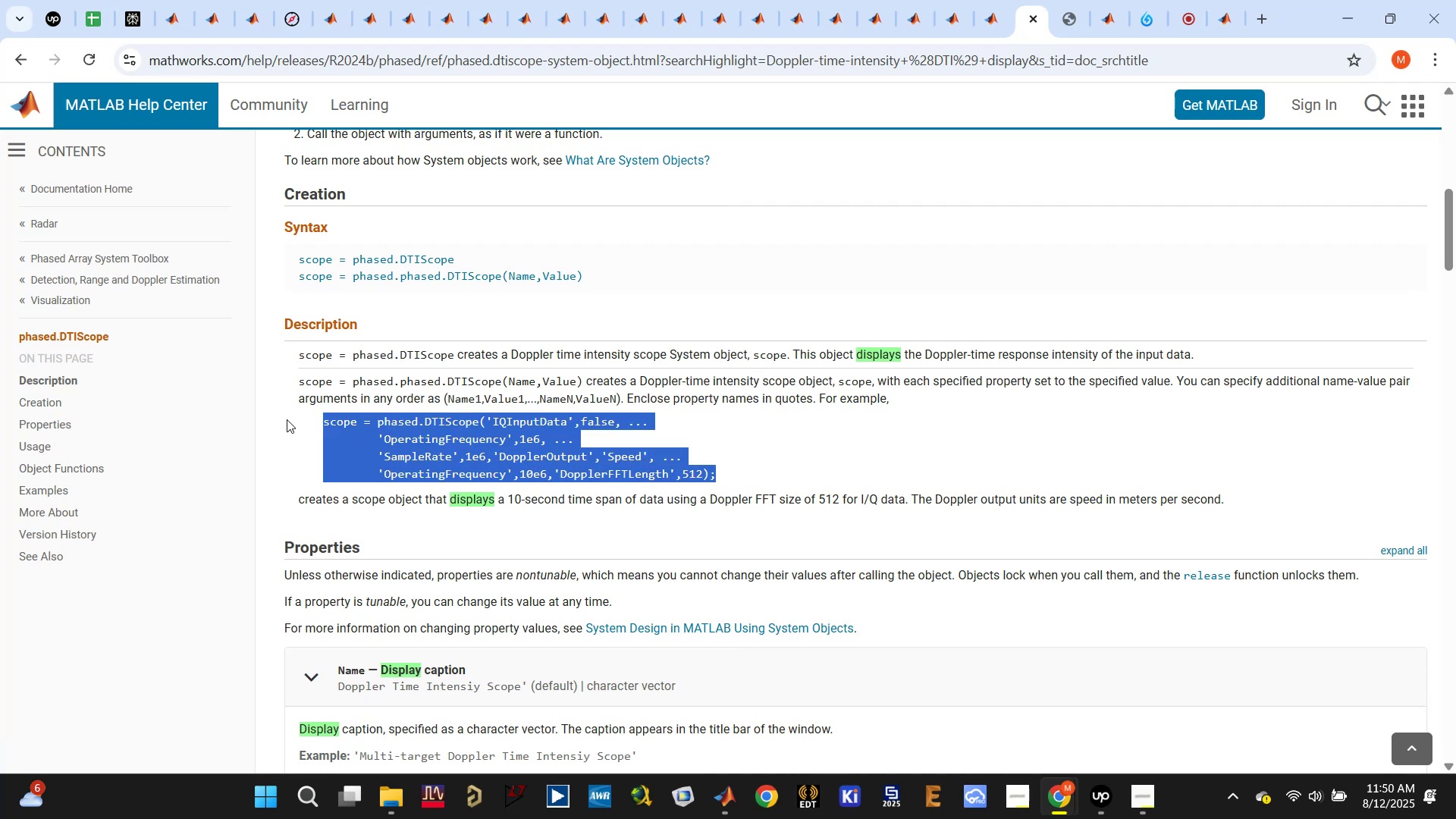 
key(Control+C)
 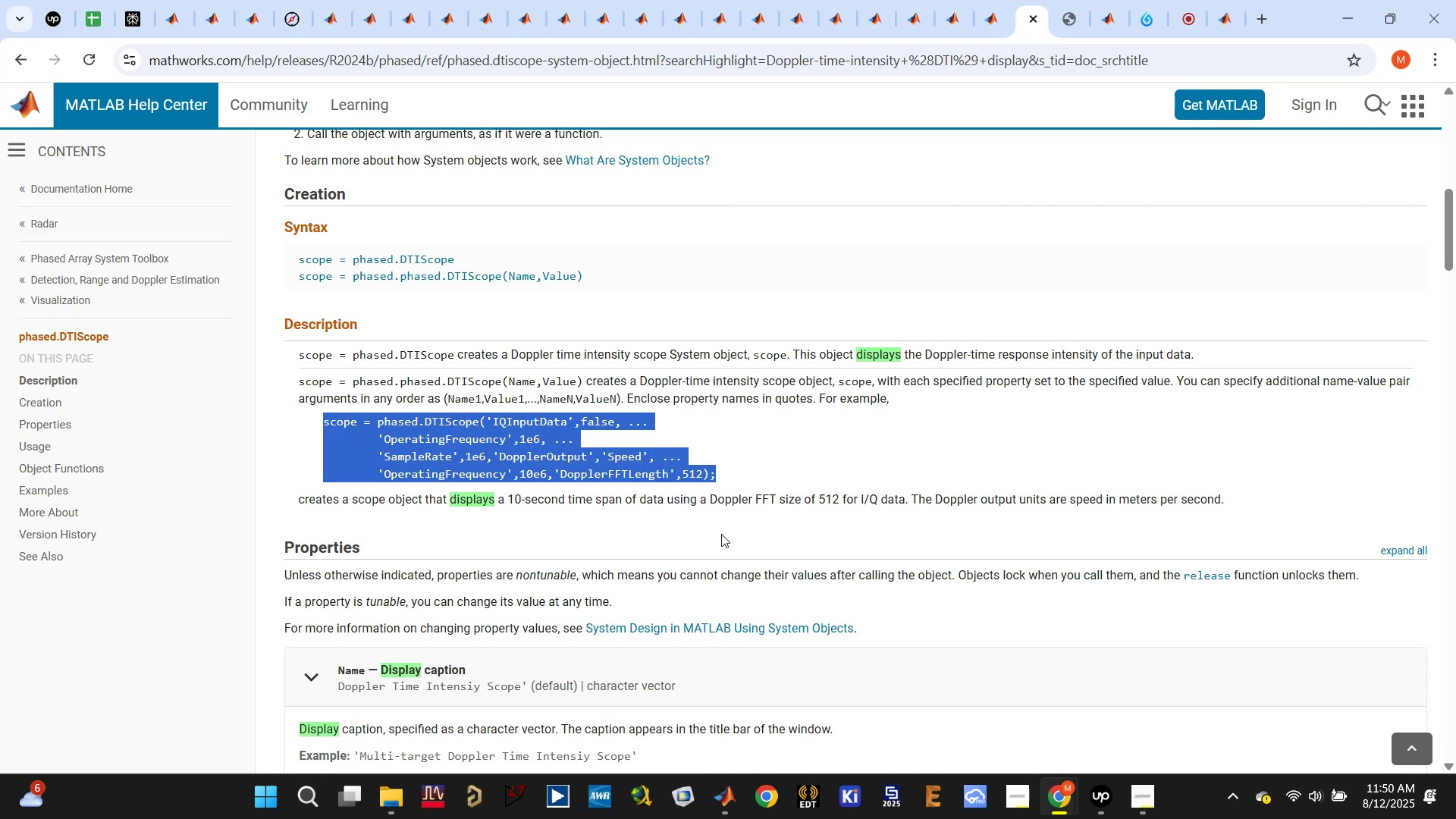 
scroll: coordinate [721, 534], scroll_direction: down, amount: 1.0
 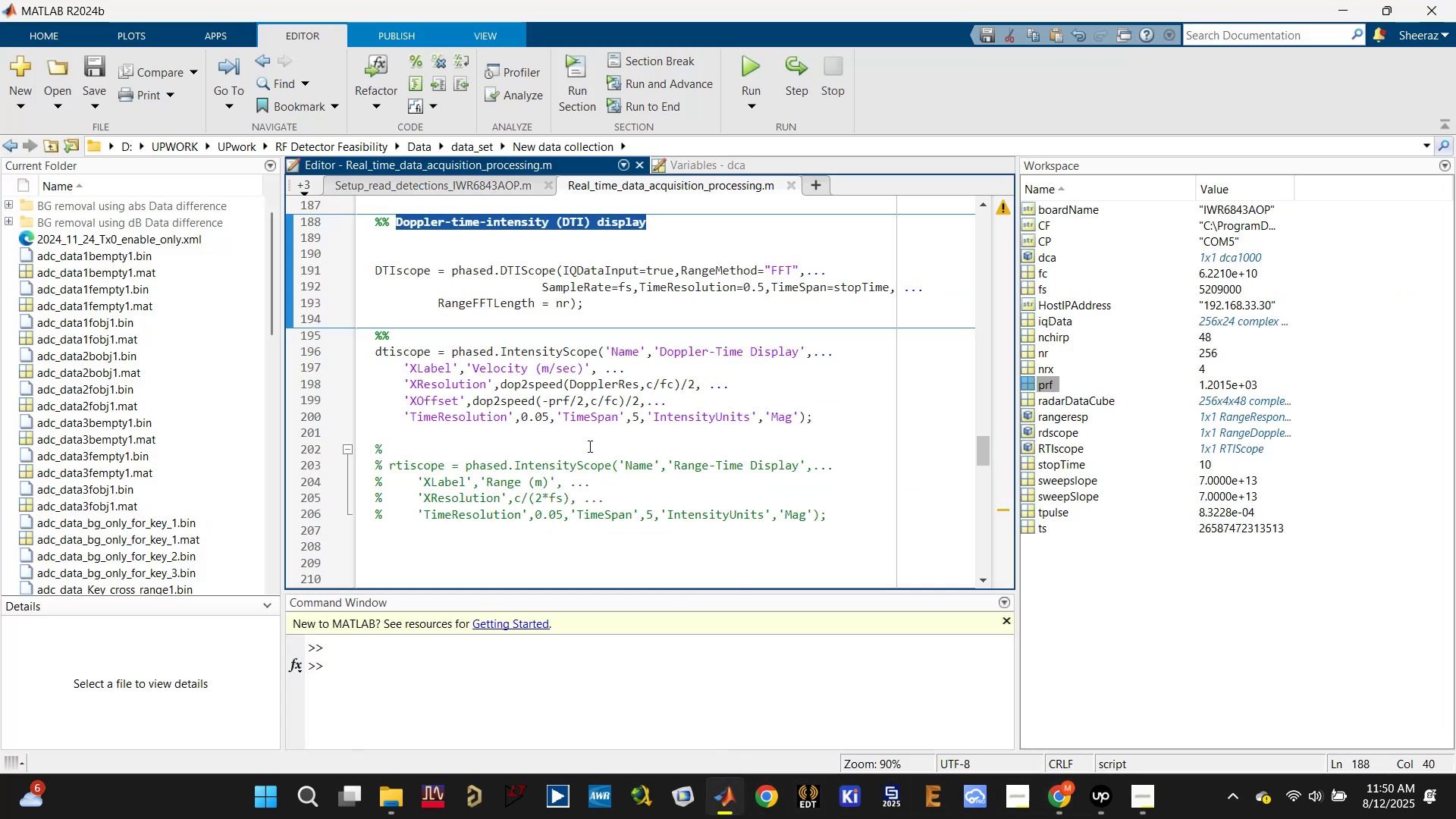 
wait(6.04)
 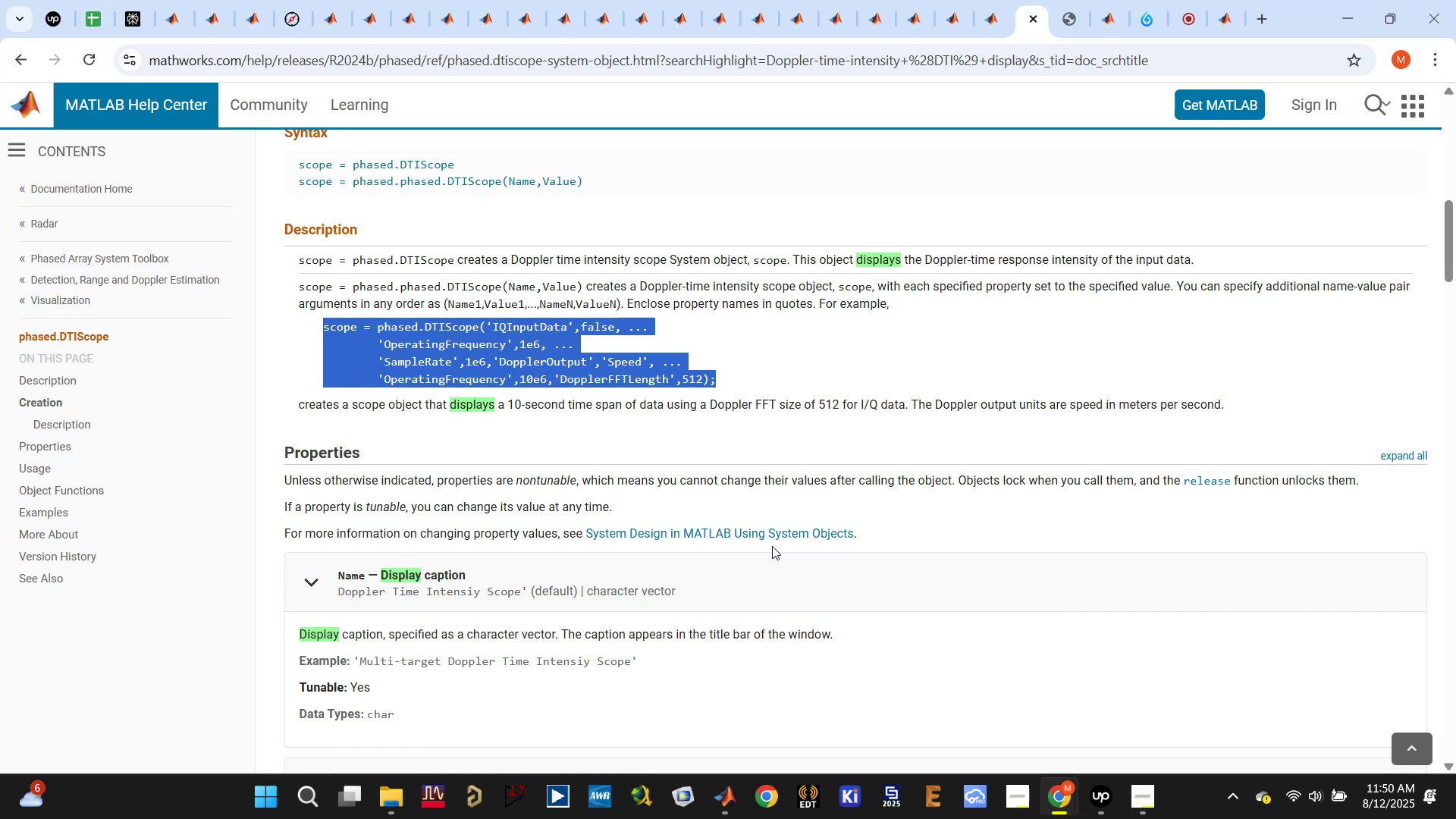 
left_click_drag(start_coordinate=[830, 417], to_coordinate=[333, 357])
 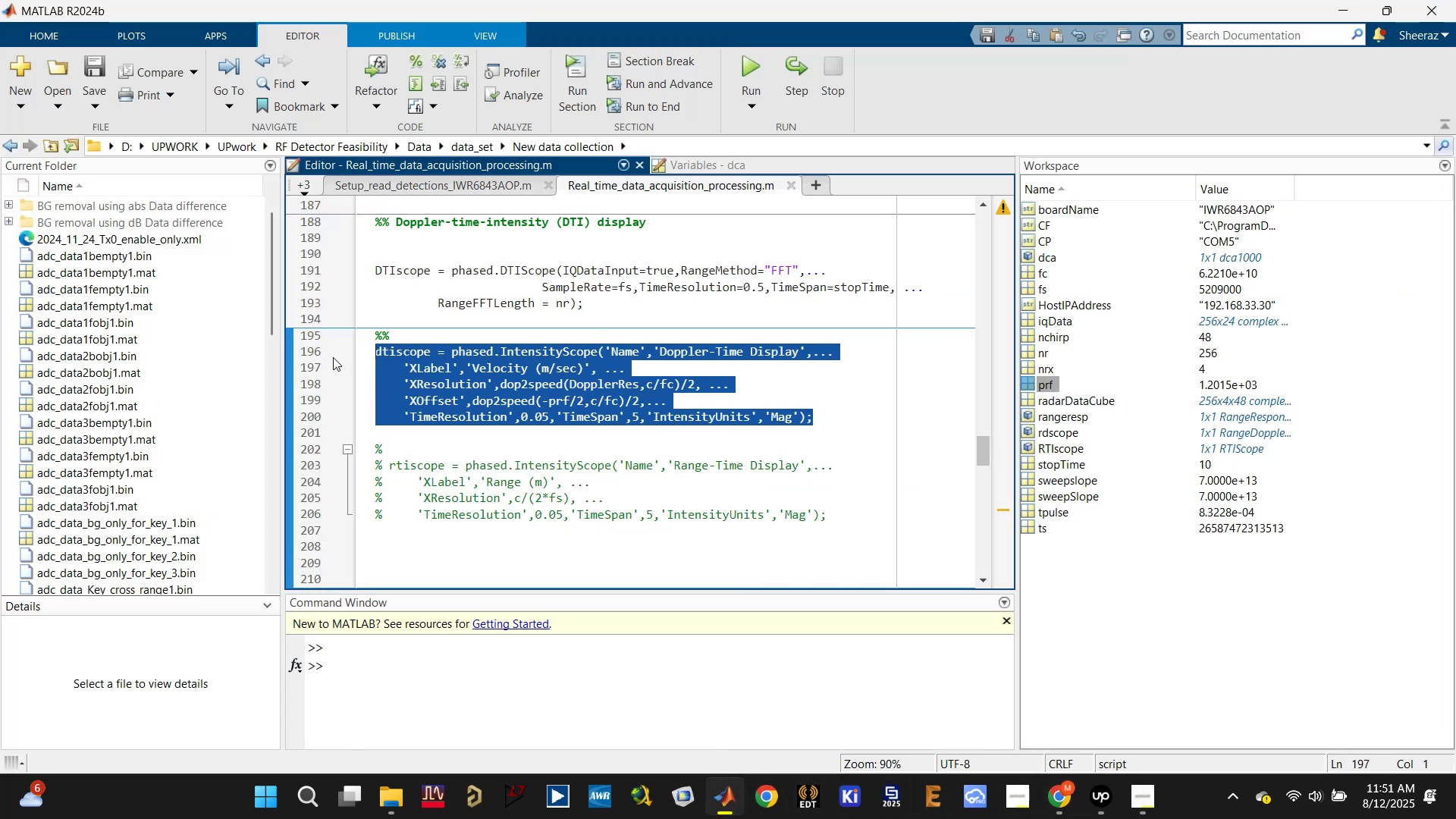 
key(Control+V)
 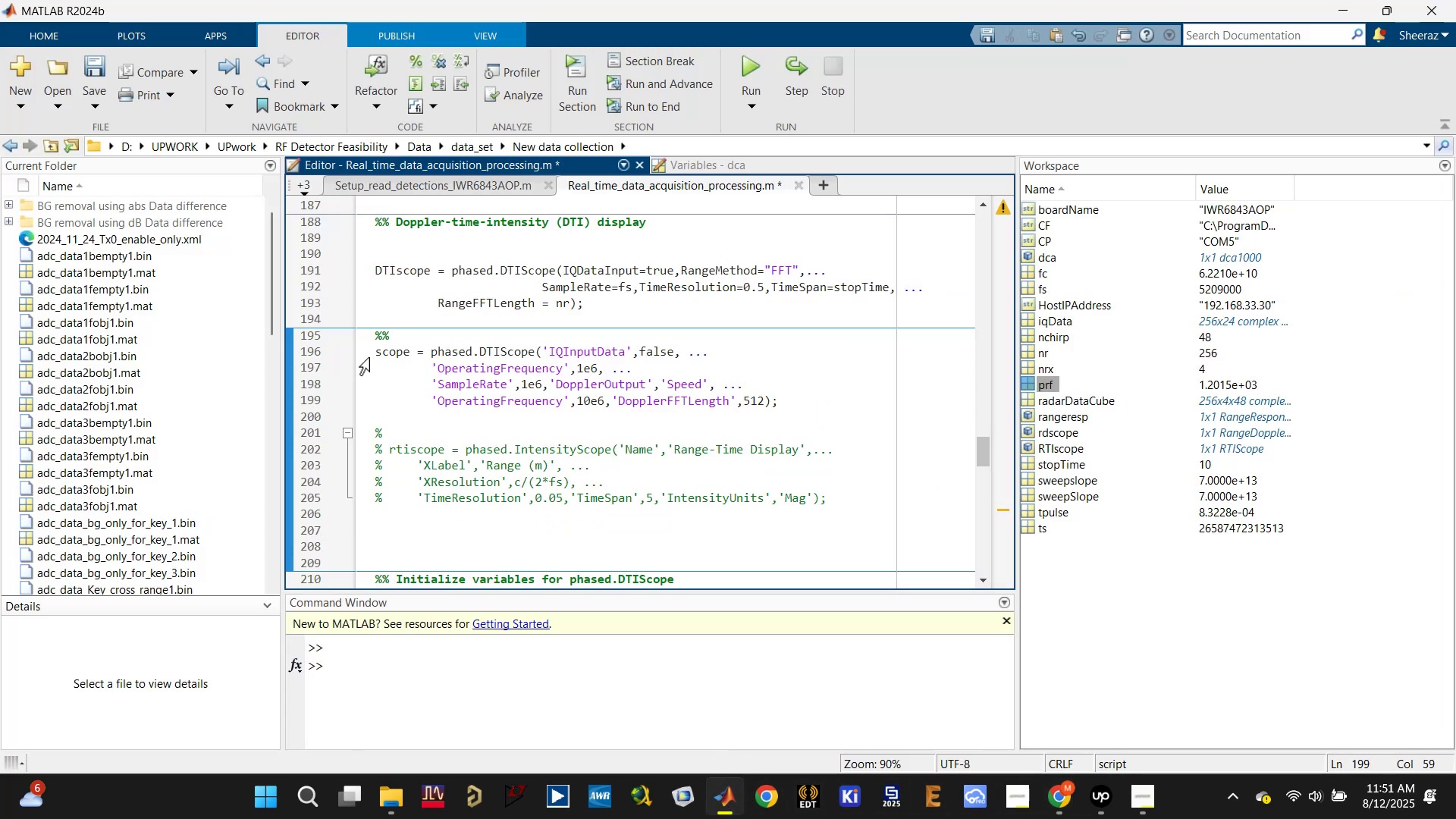 
left_click([372, 351])
 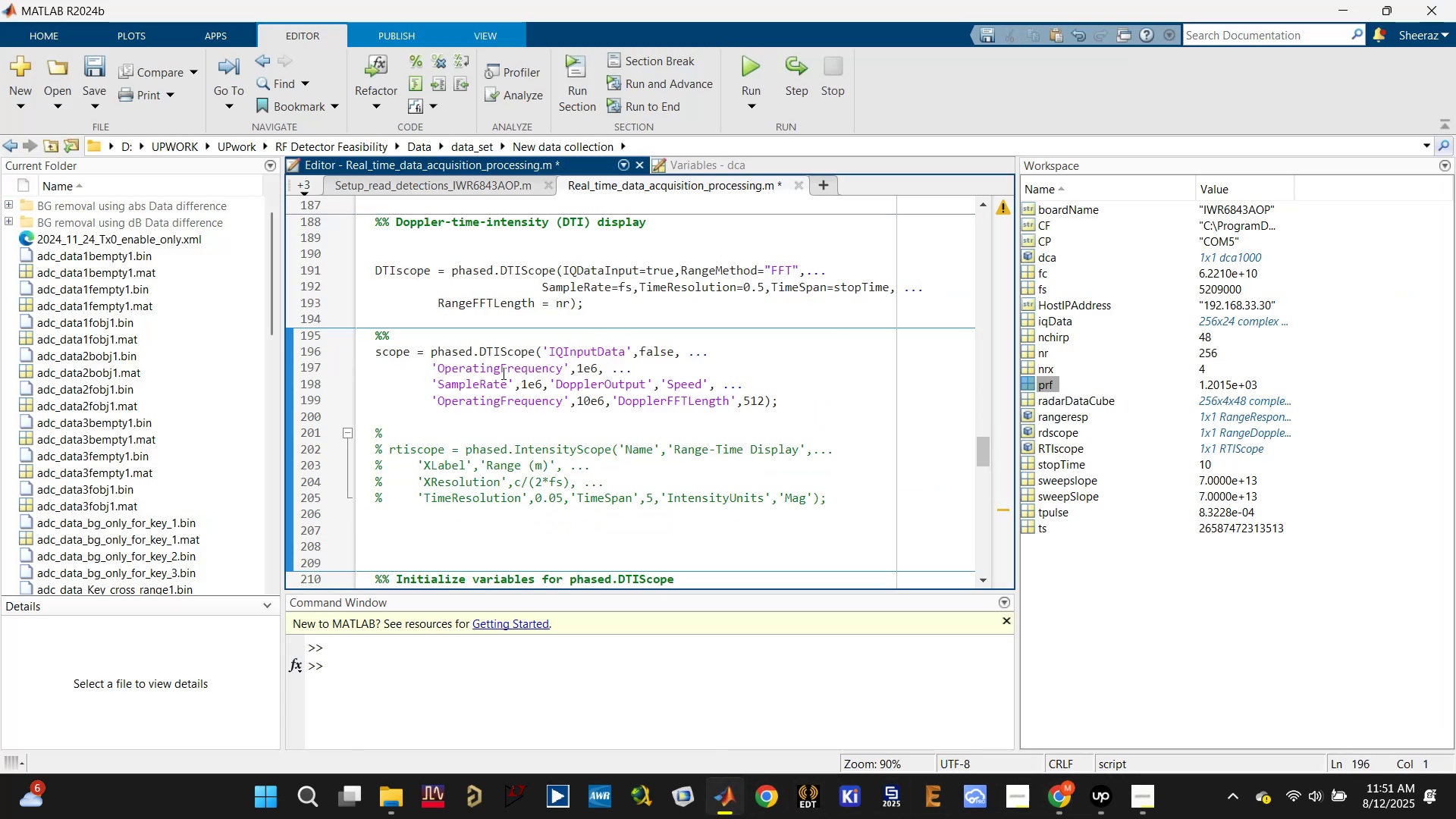 
scroll: coordinate [507, 379], scroll_direction: up, amount: 1.0
 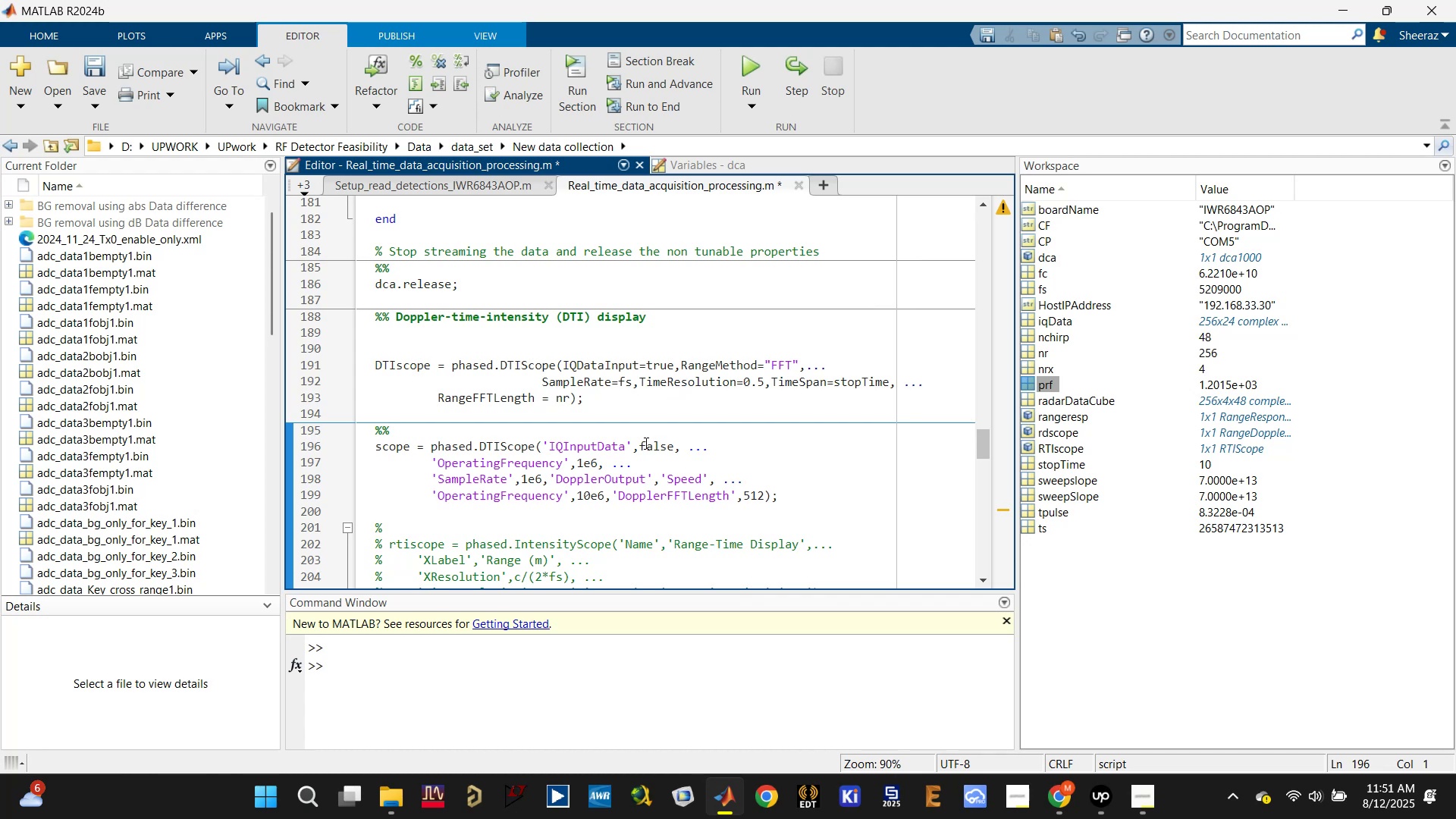 
left_click([652, 444])
 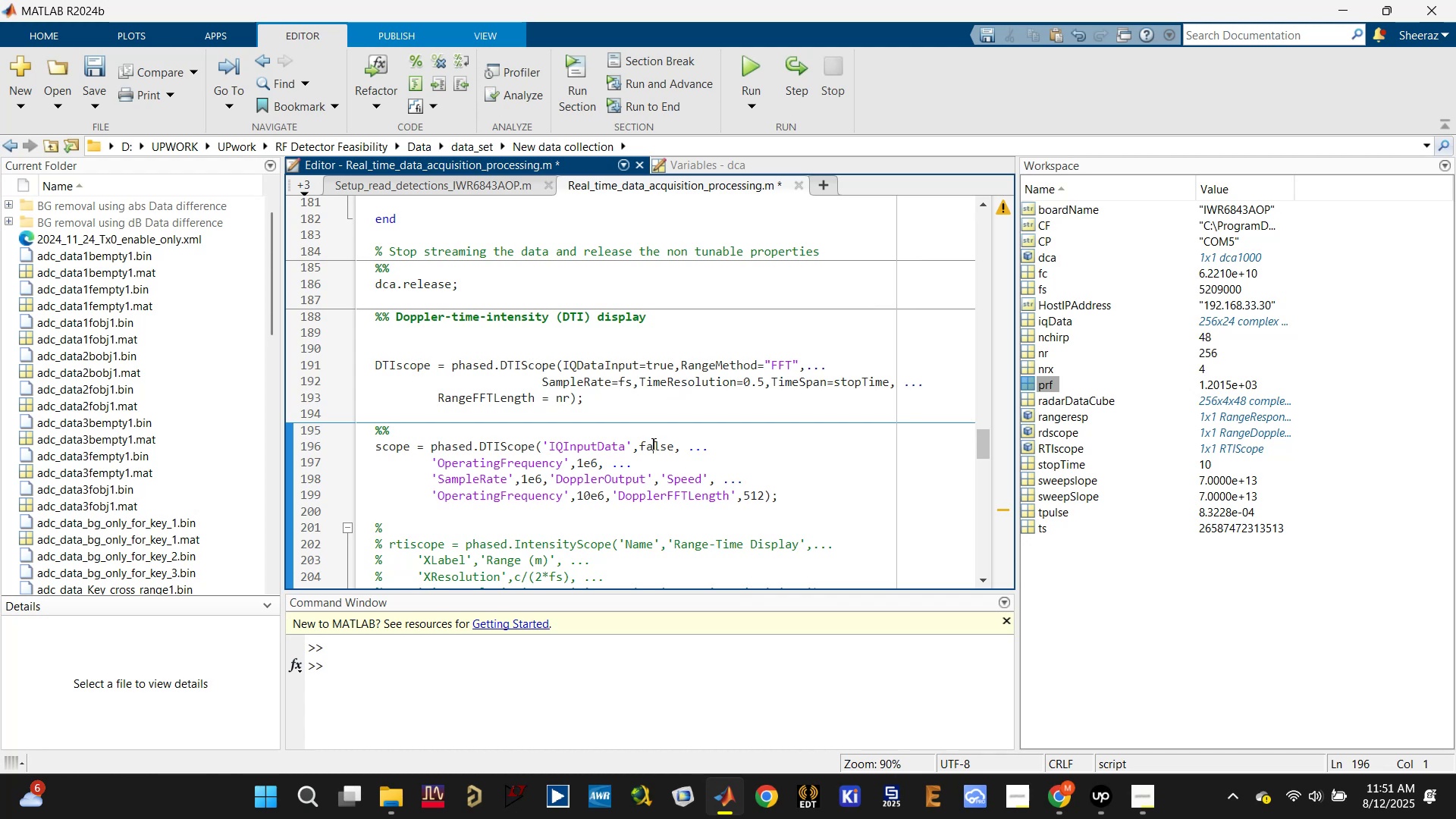 
right_click([652, 444])
 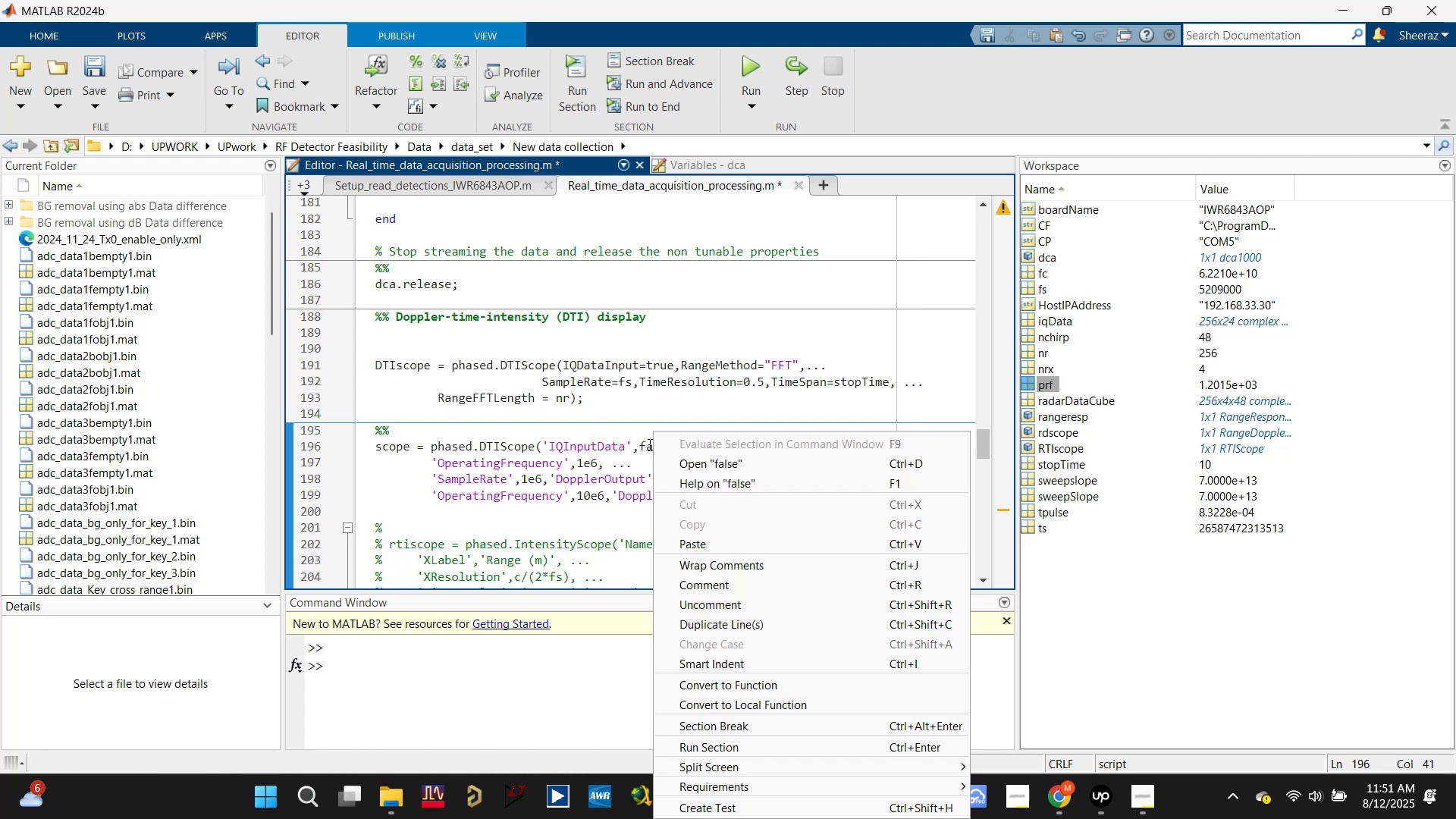 
double_click([648, 444])
 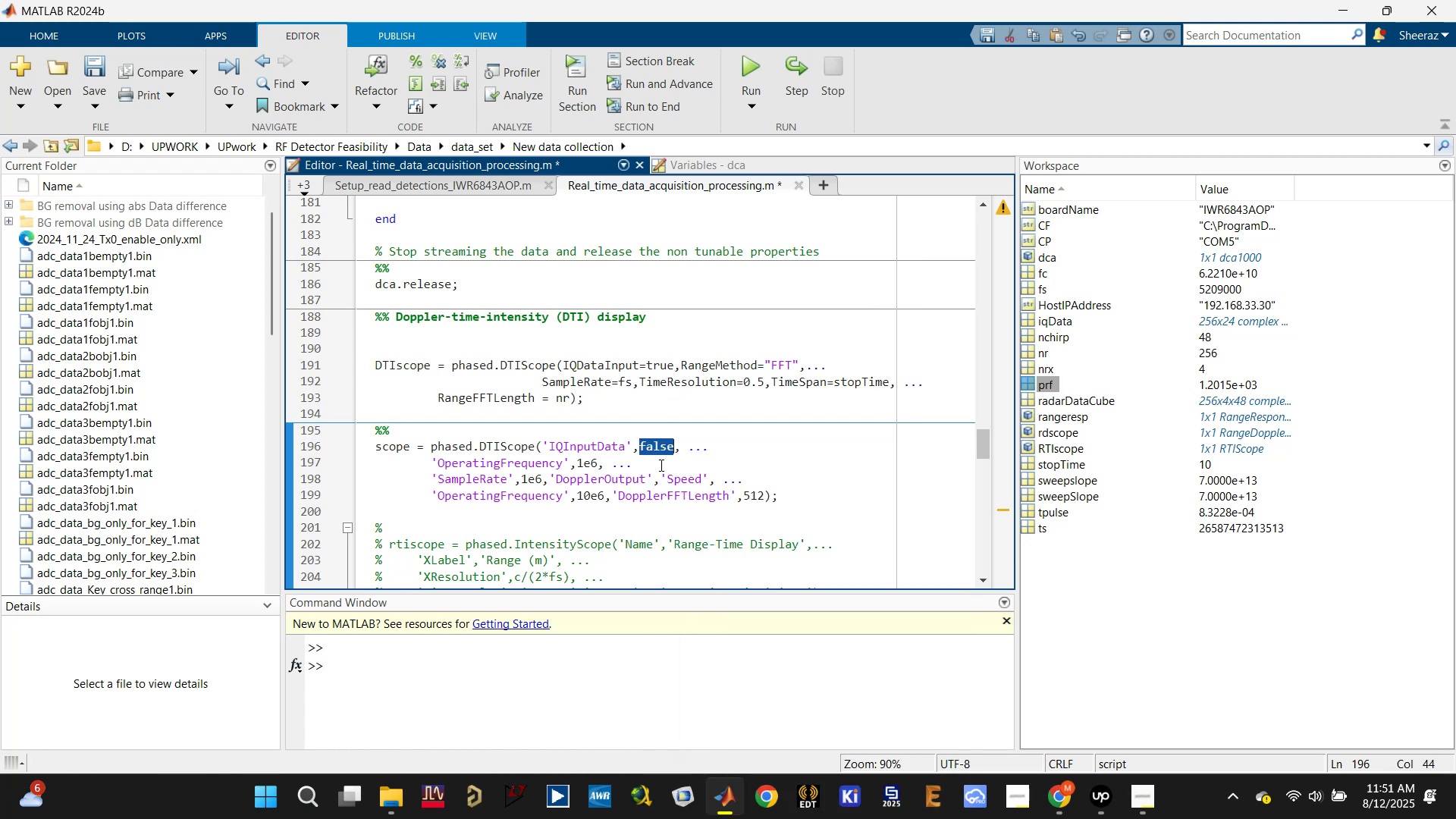 
key(Shift+ShiftLeft)
 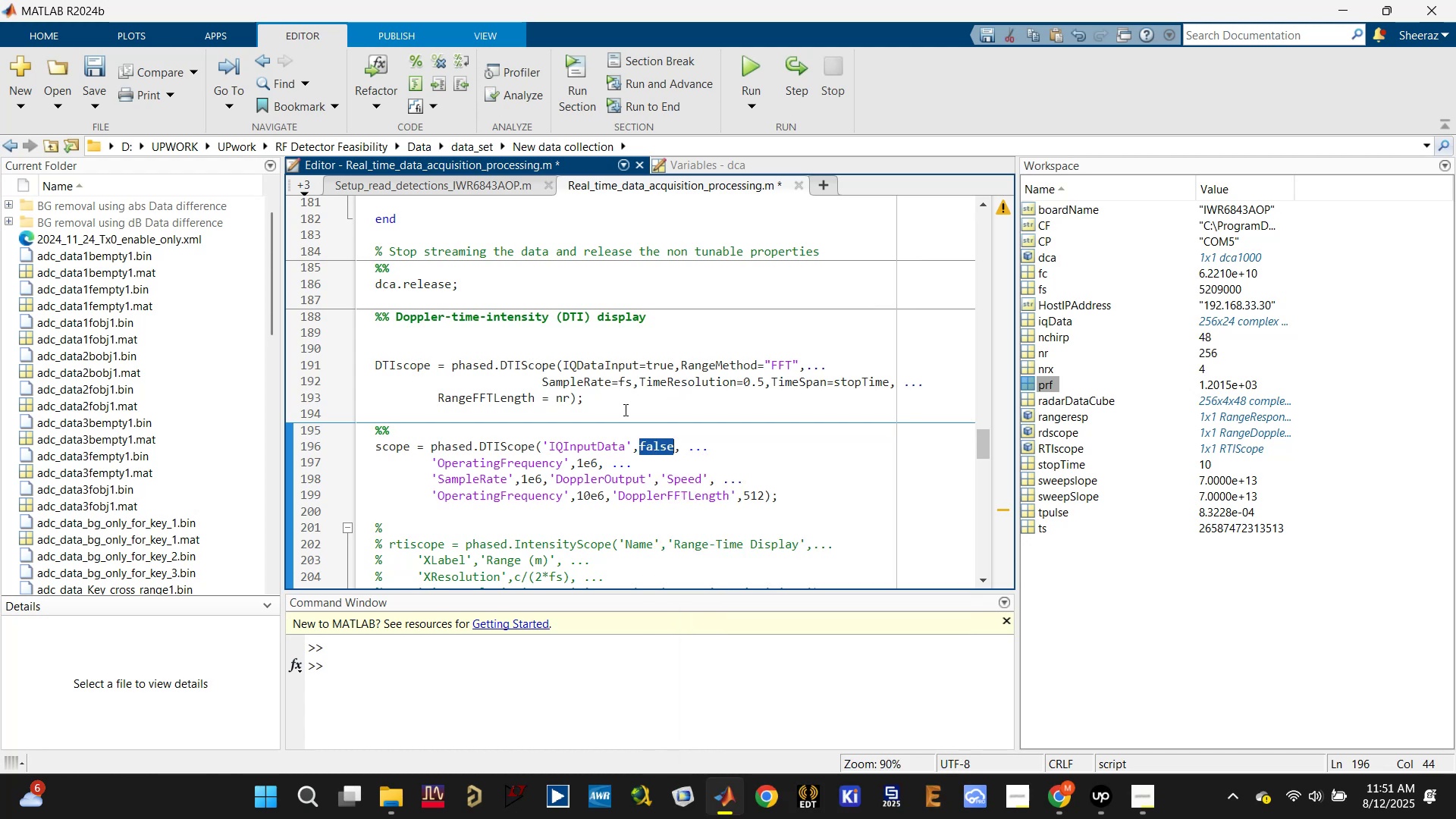 
left_click_drag(start_coordinate=[563, 361], to_coordinate=[672, 363])
 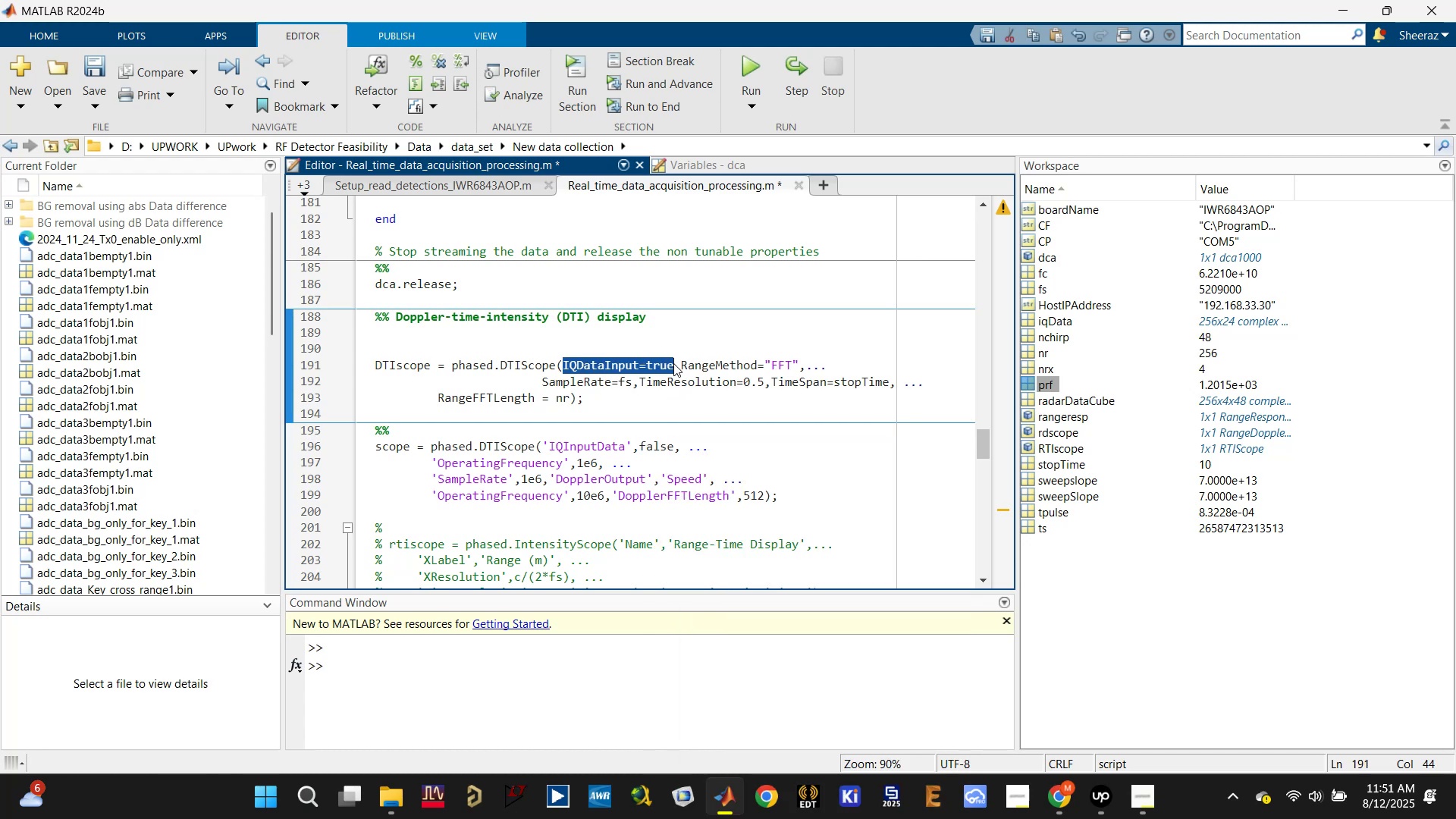 
key(Control+C)
 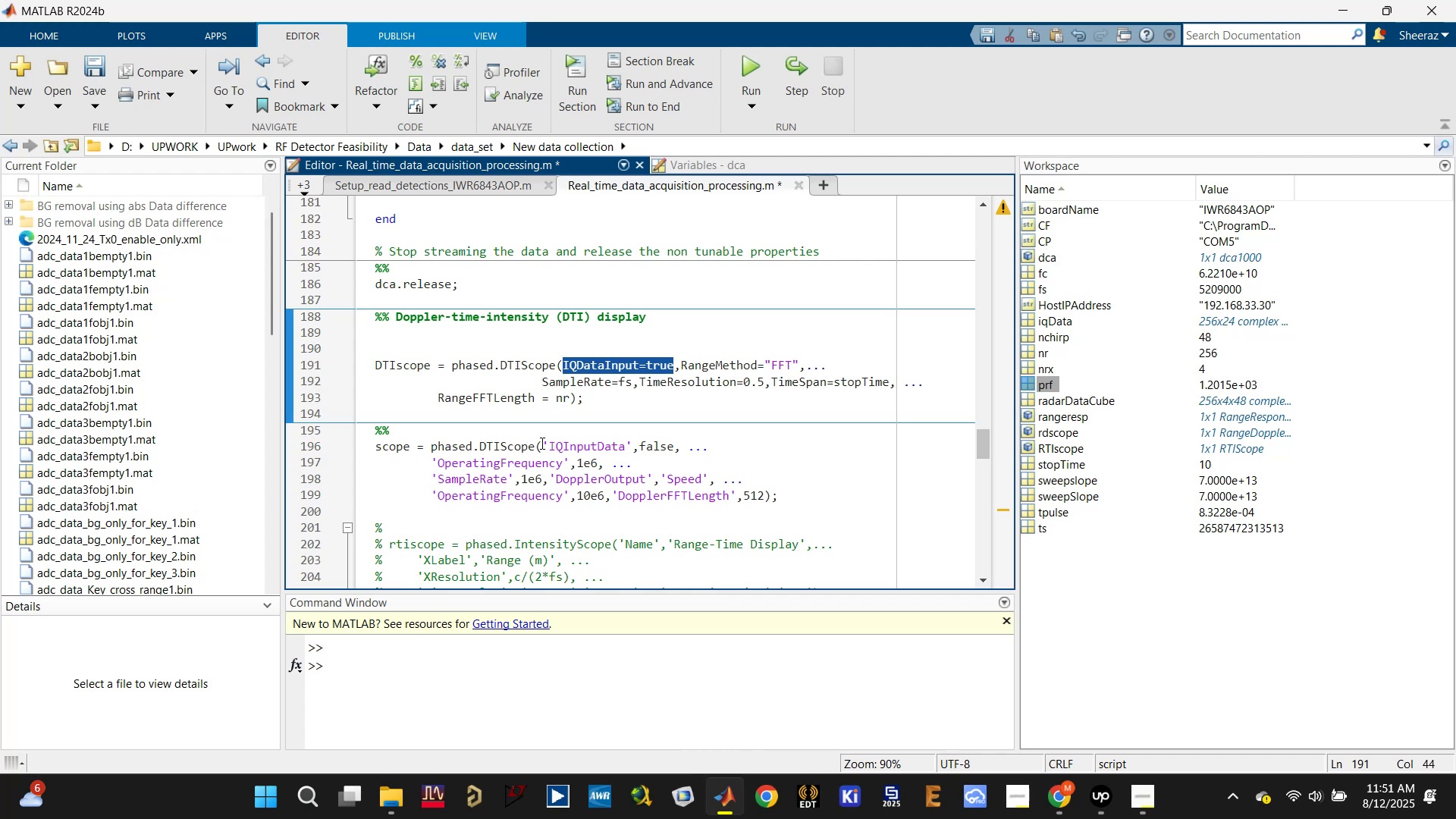 
left_click_drag(start_coordinate=[541, 443], to_coordinate=[674, 443])
 